 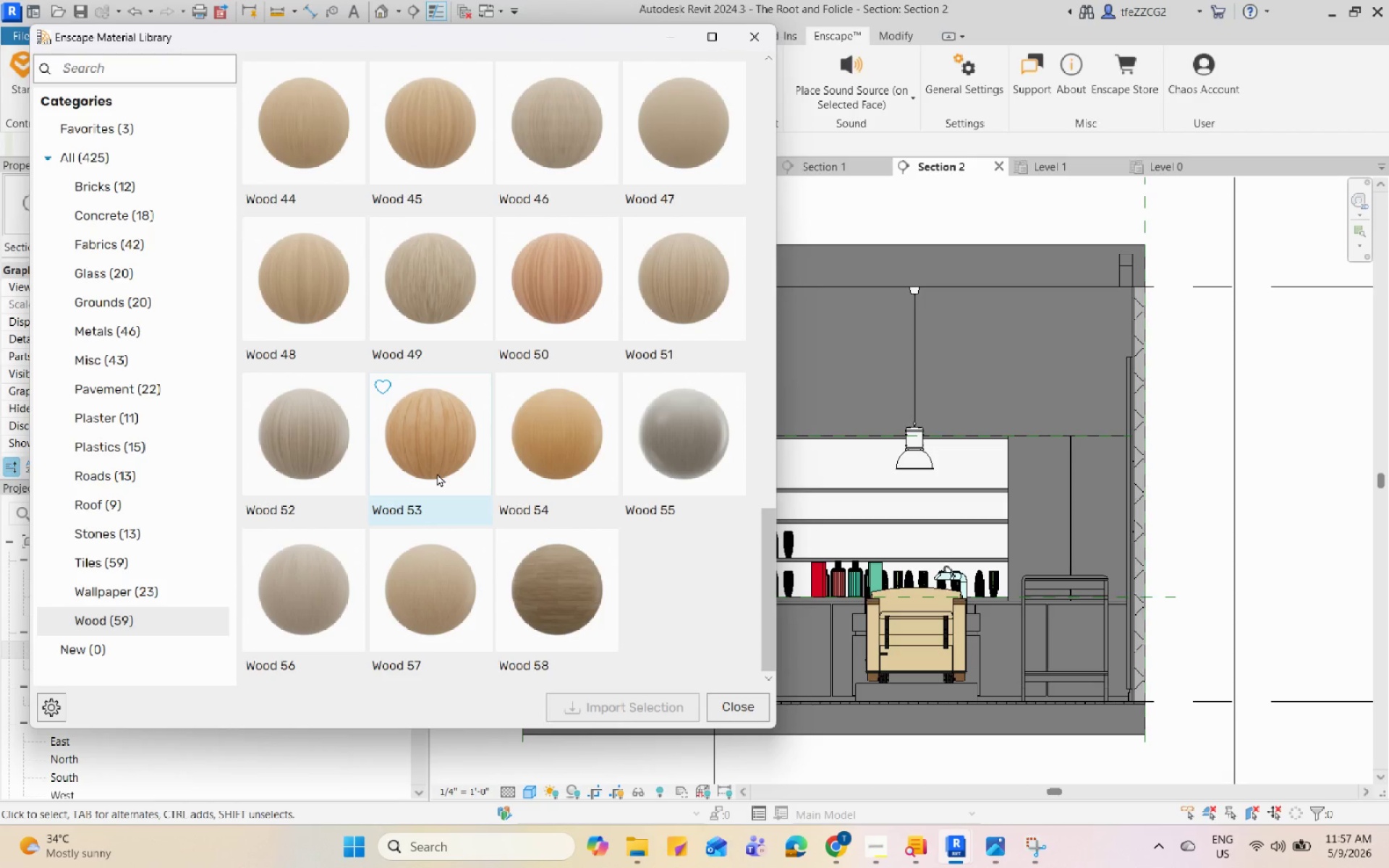 
scroll: coordinate [438, 473], scroll_direction: up, amount: 16.0
 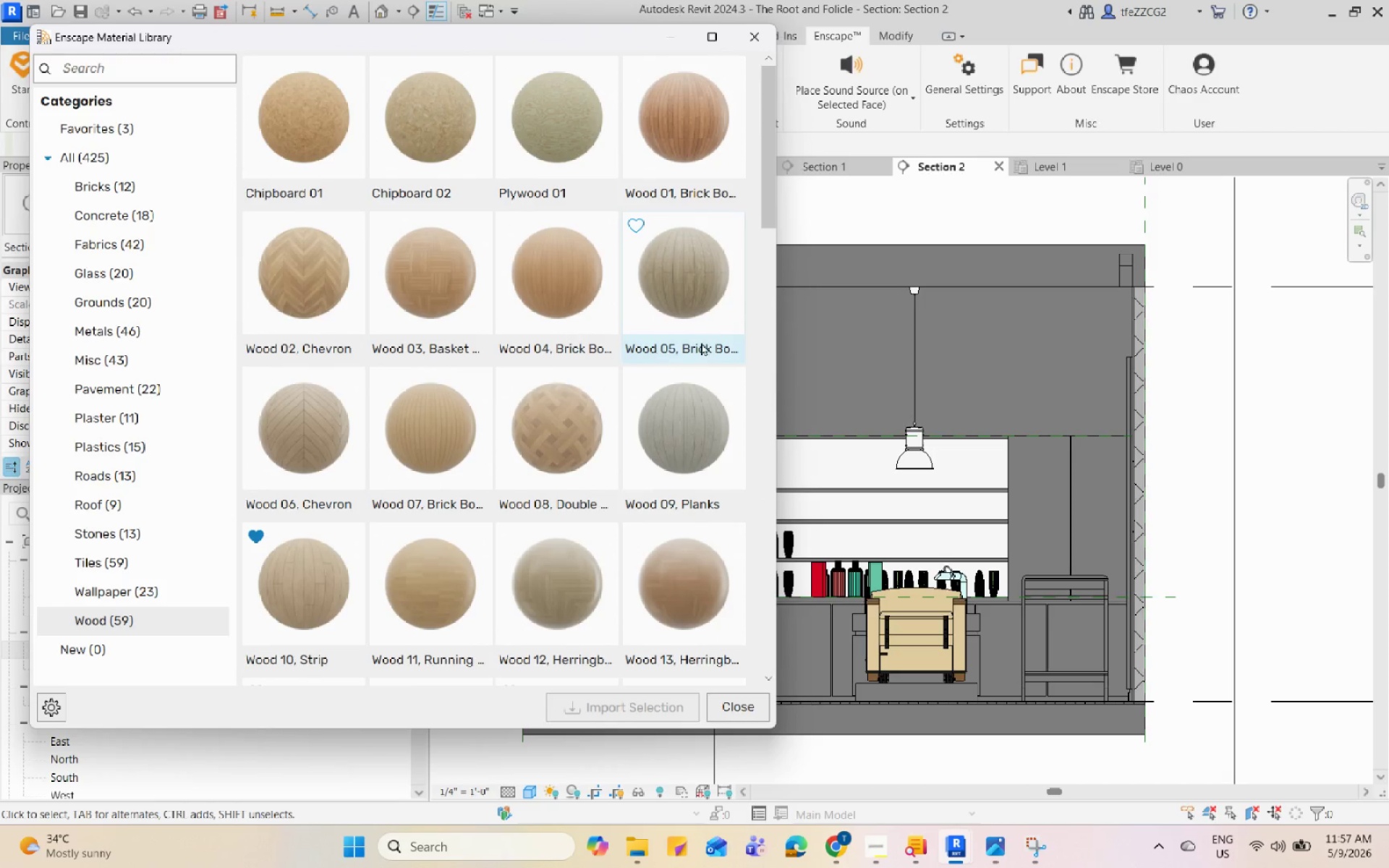 
left_click([708, 336])
 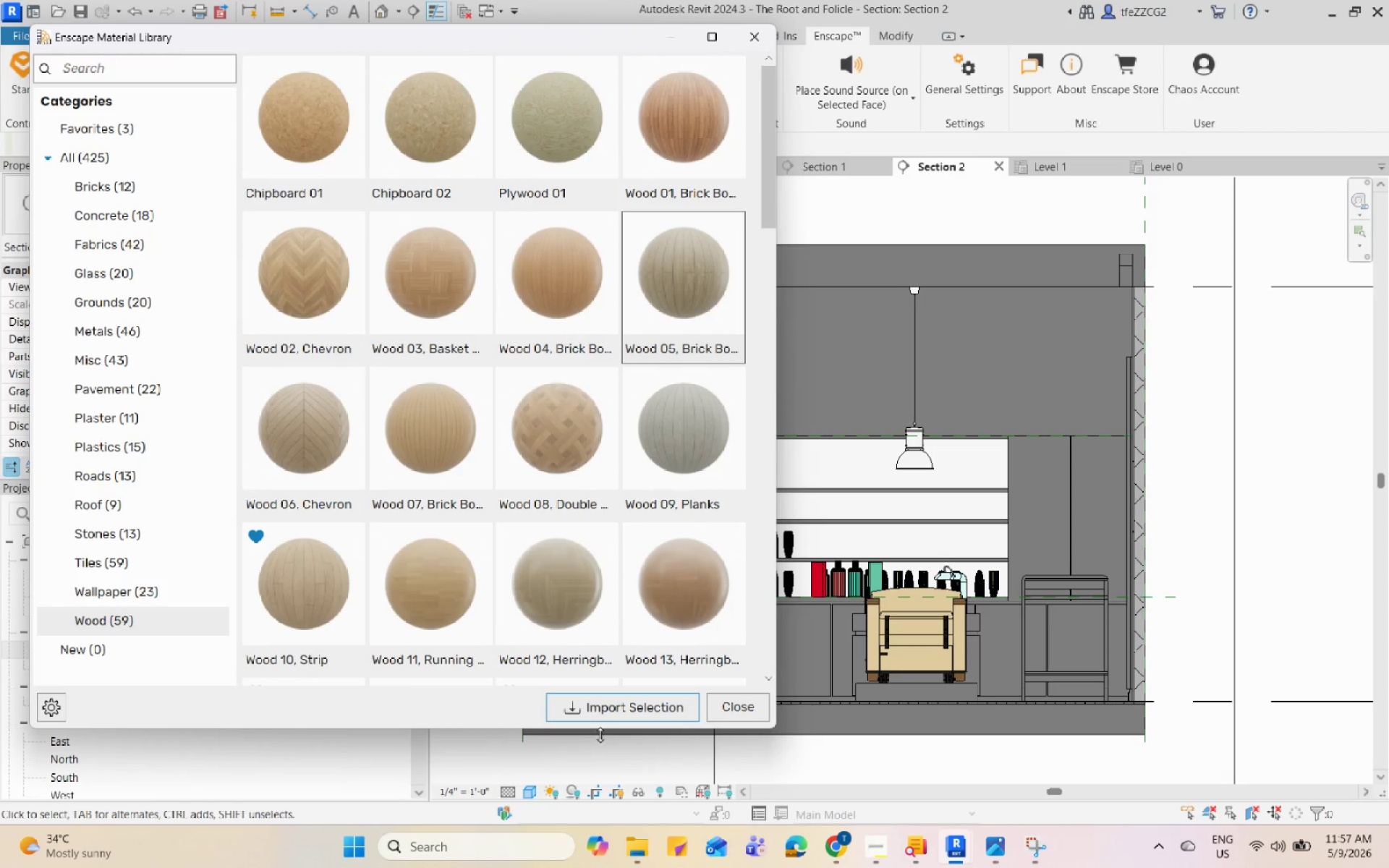 
left_click([609, 713])
 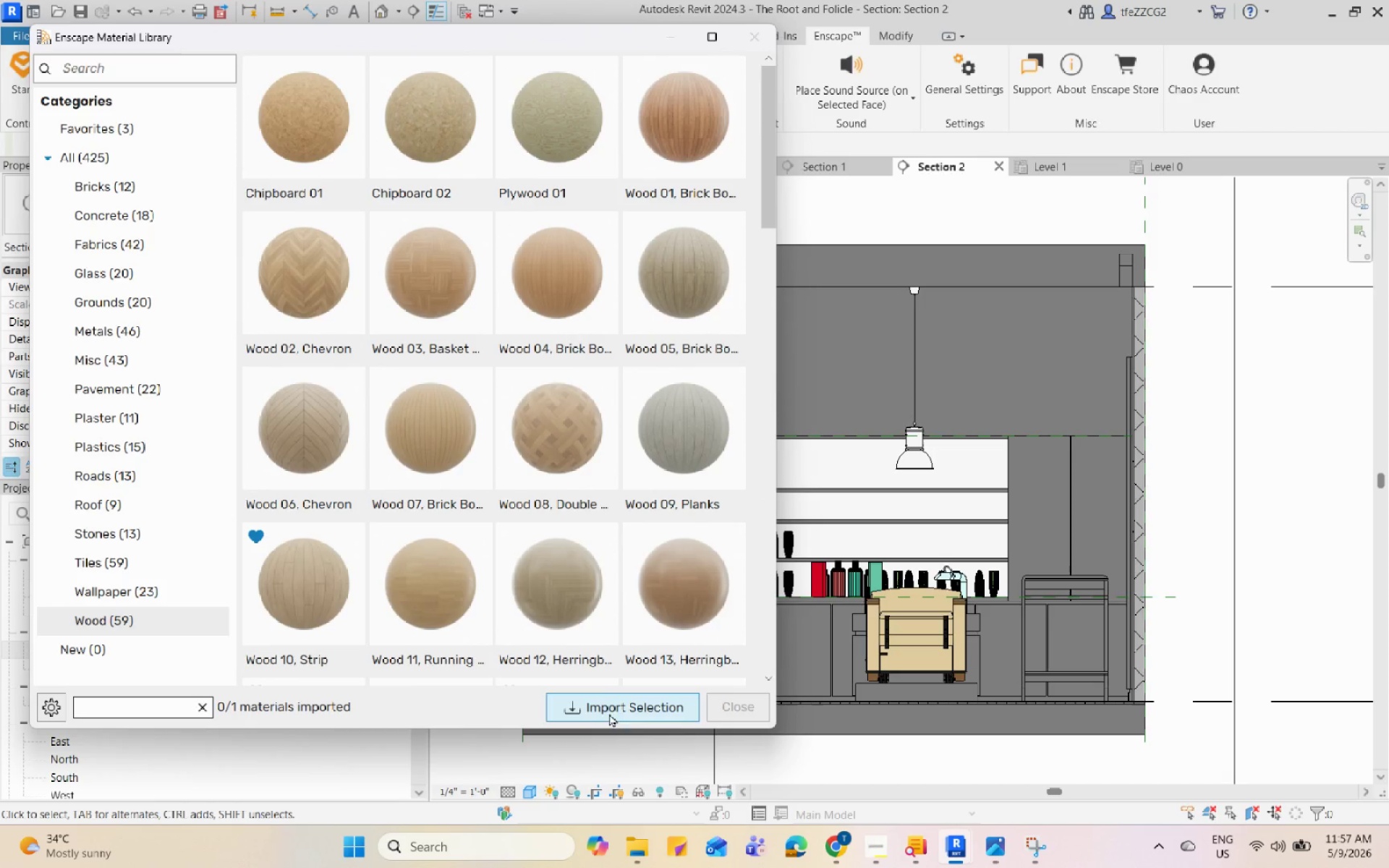 
mouse_move([595, 699])
 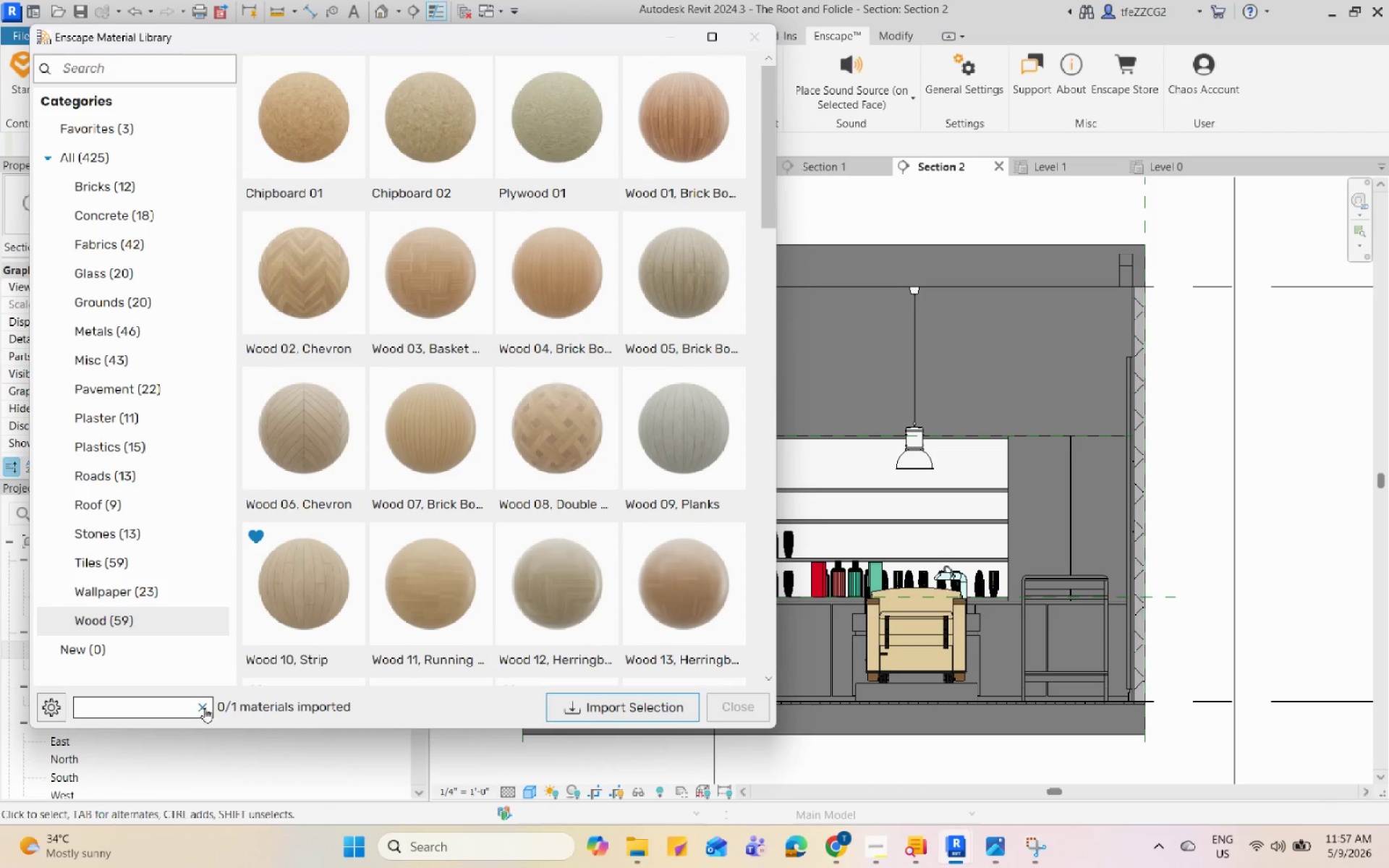 
left_click([323, 584])
 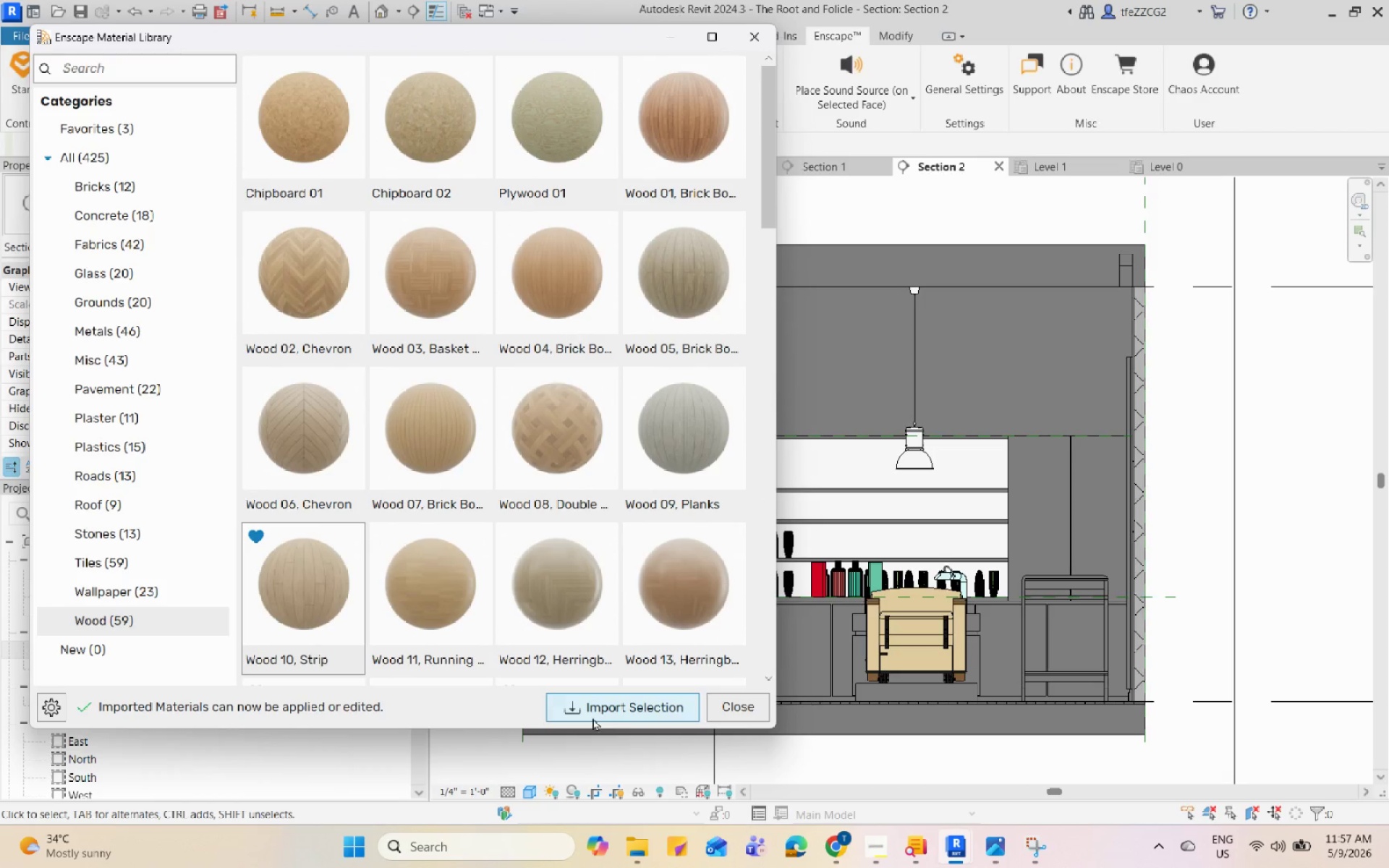 
left_click([600, 707])
 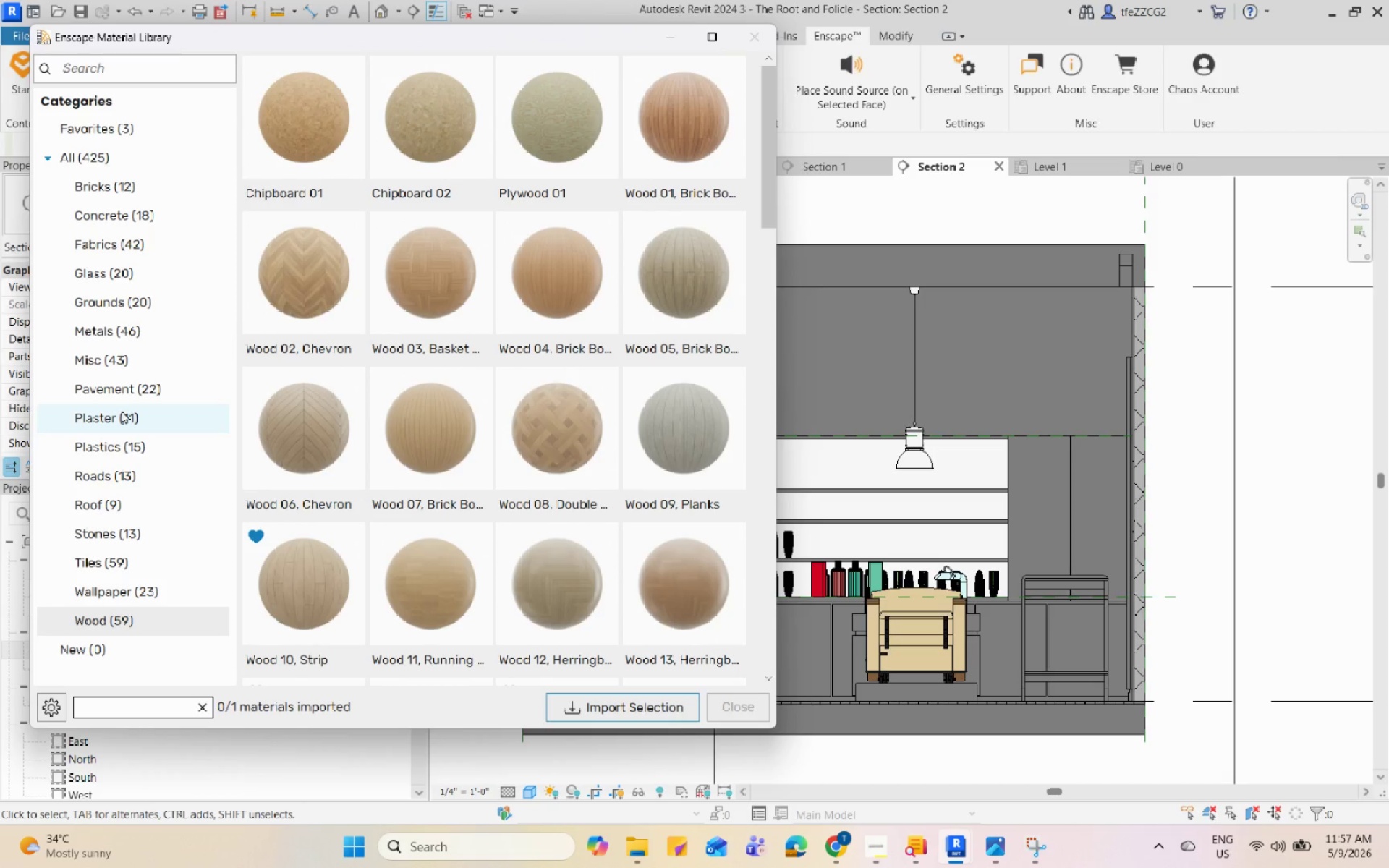 
left_click([122, 410])
 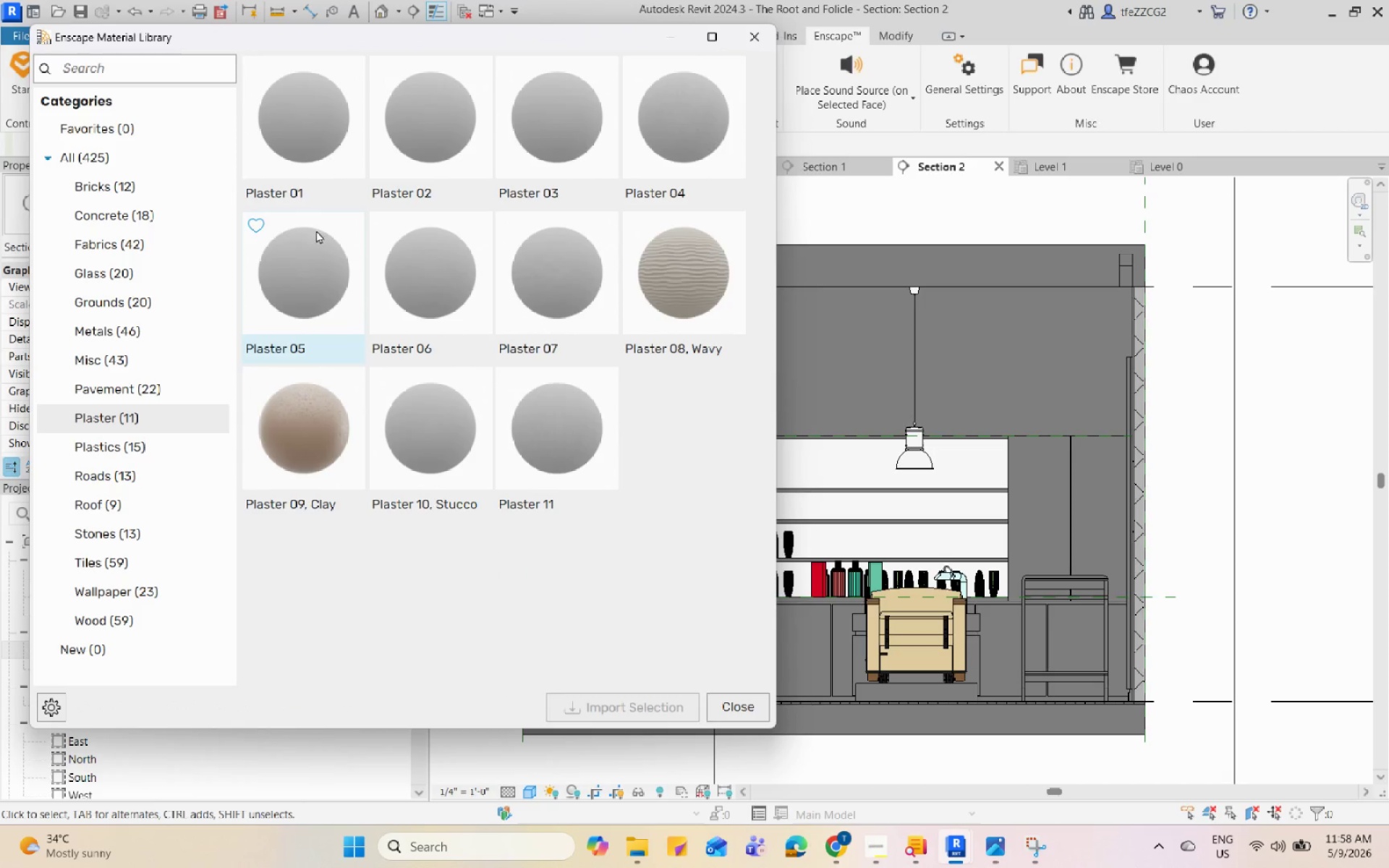 
left_click([636, 697])
 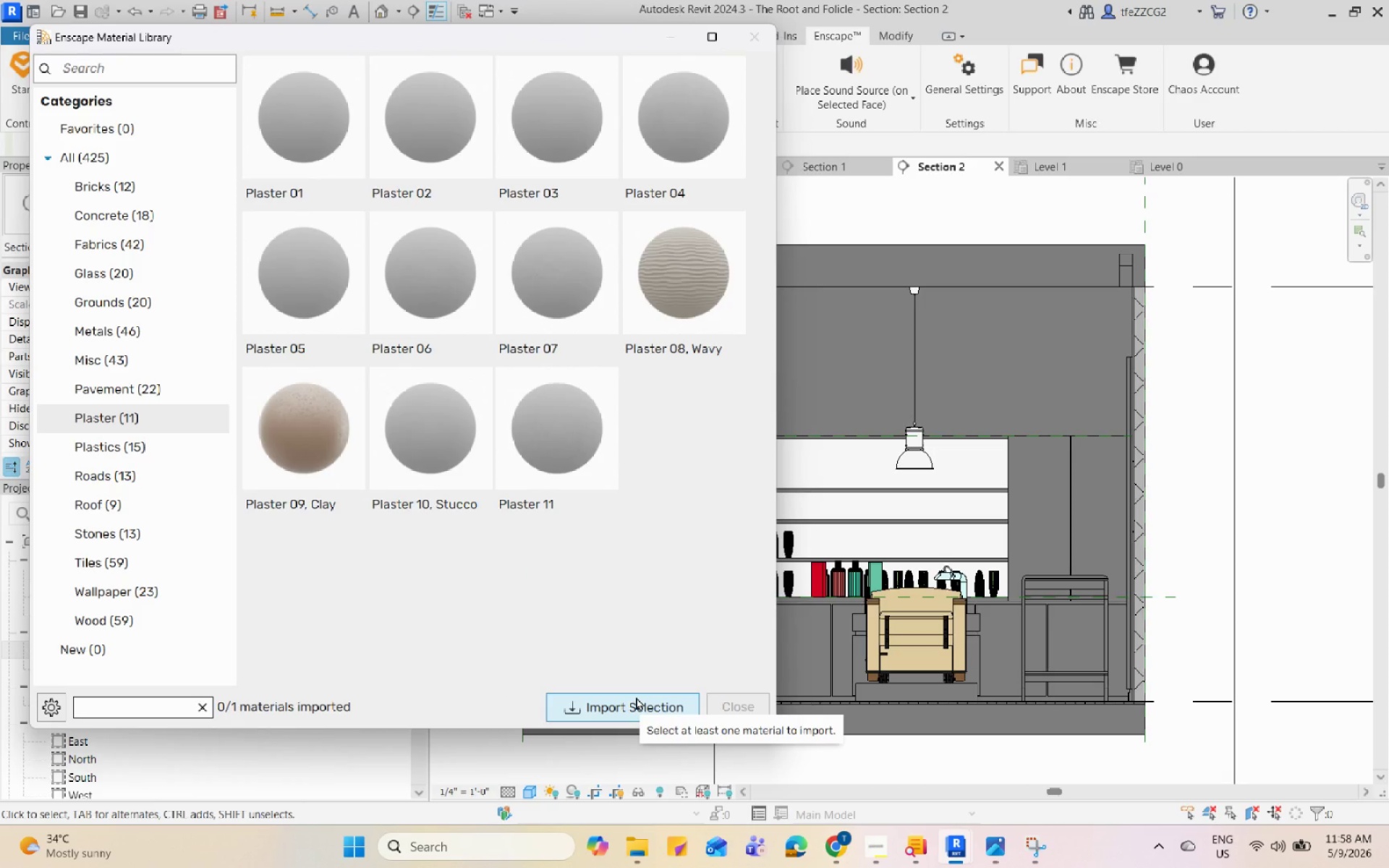 
mouse_move([278, 484])
 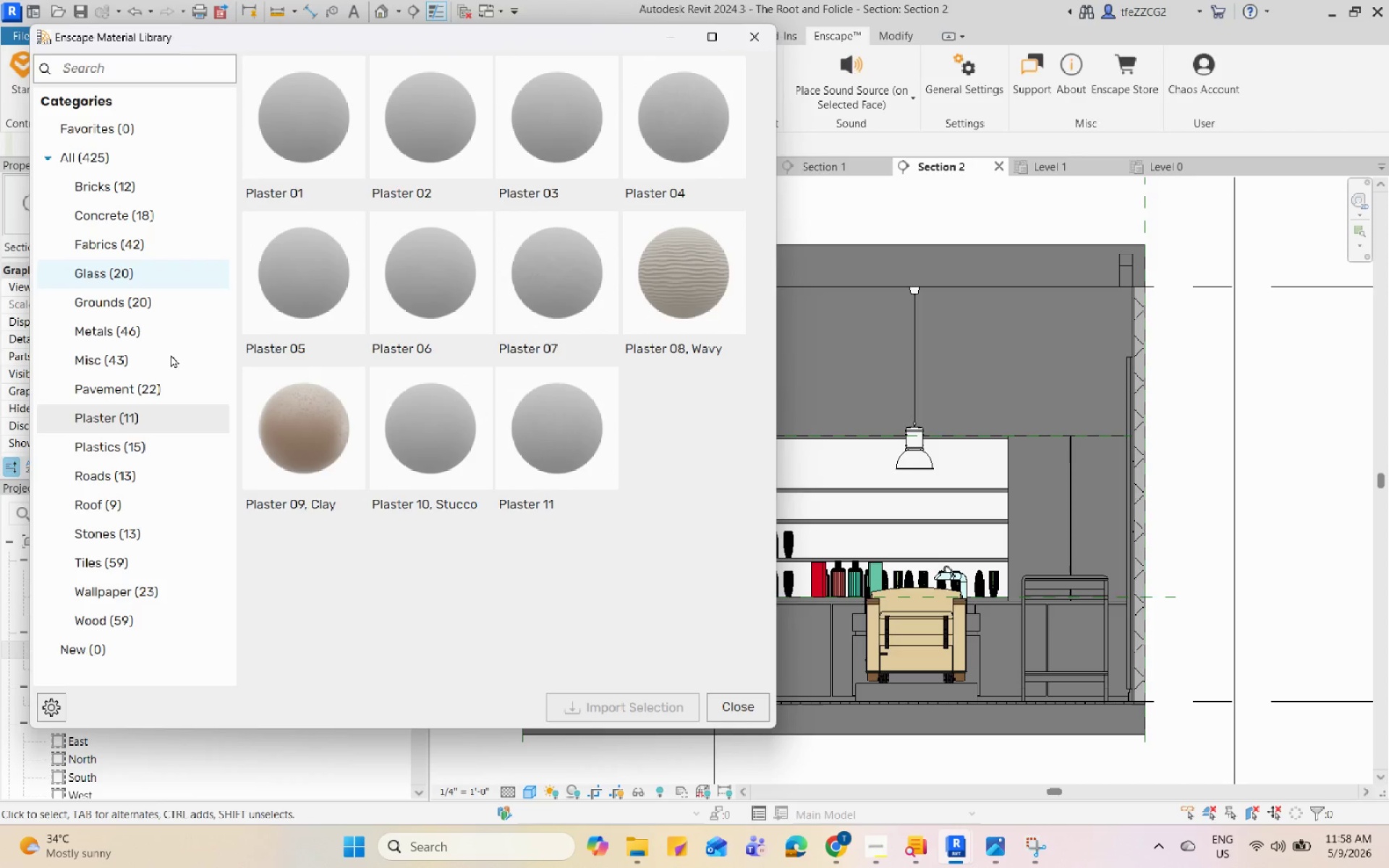 
wait(5.11)
 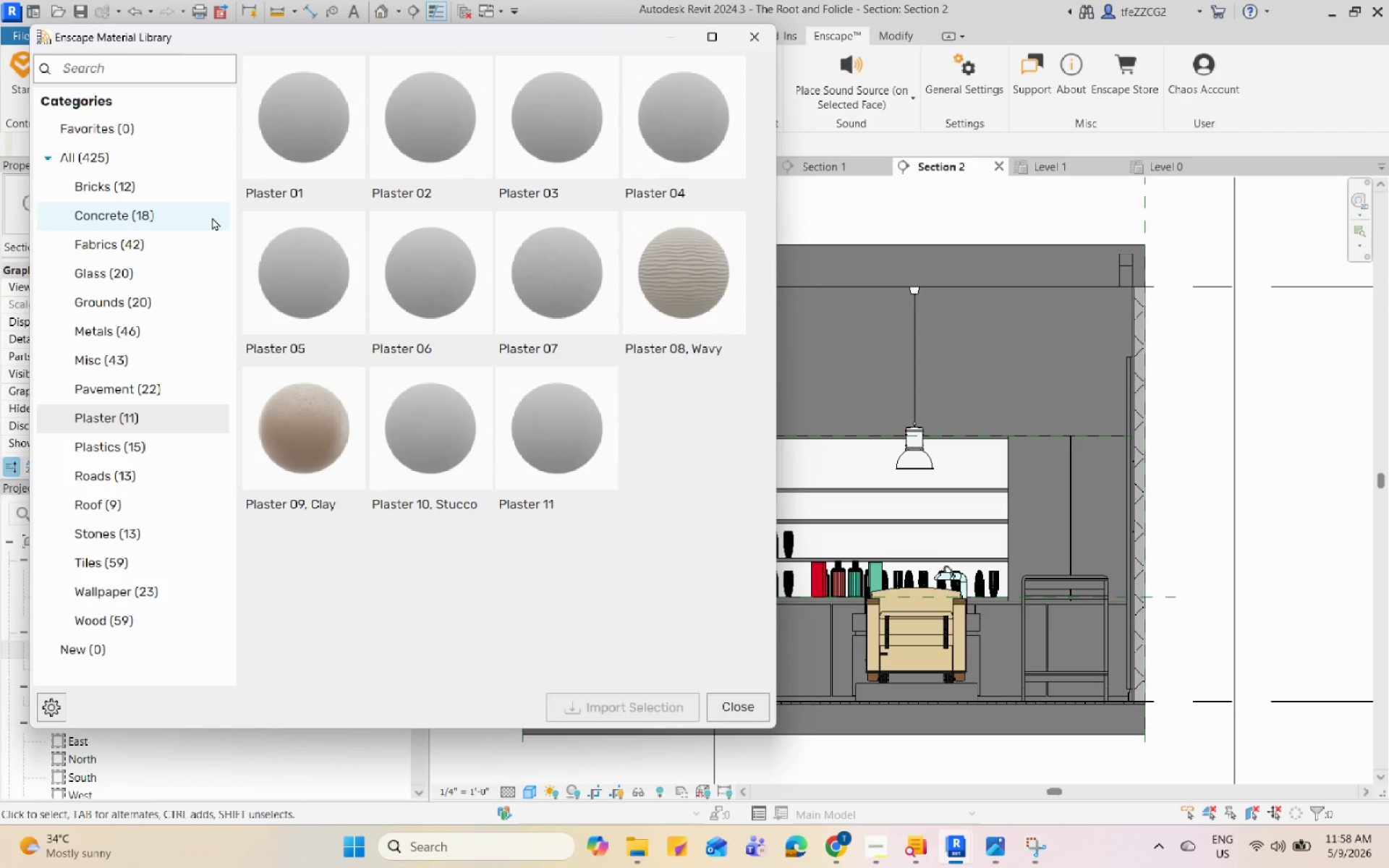 
left_click([985, 851])
 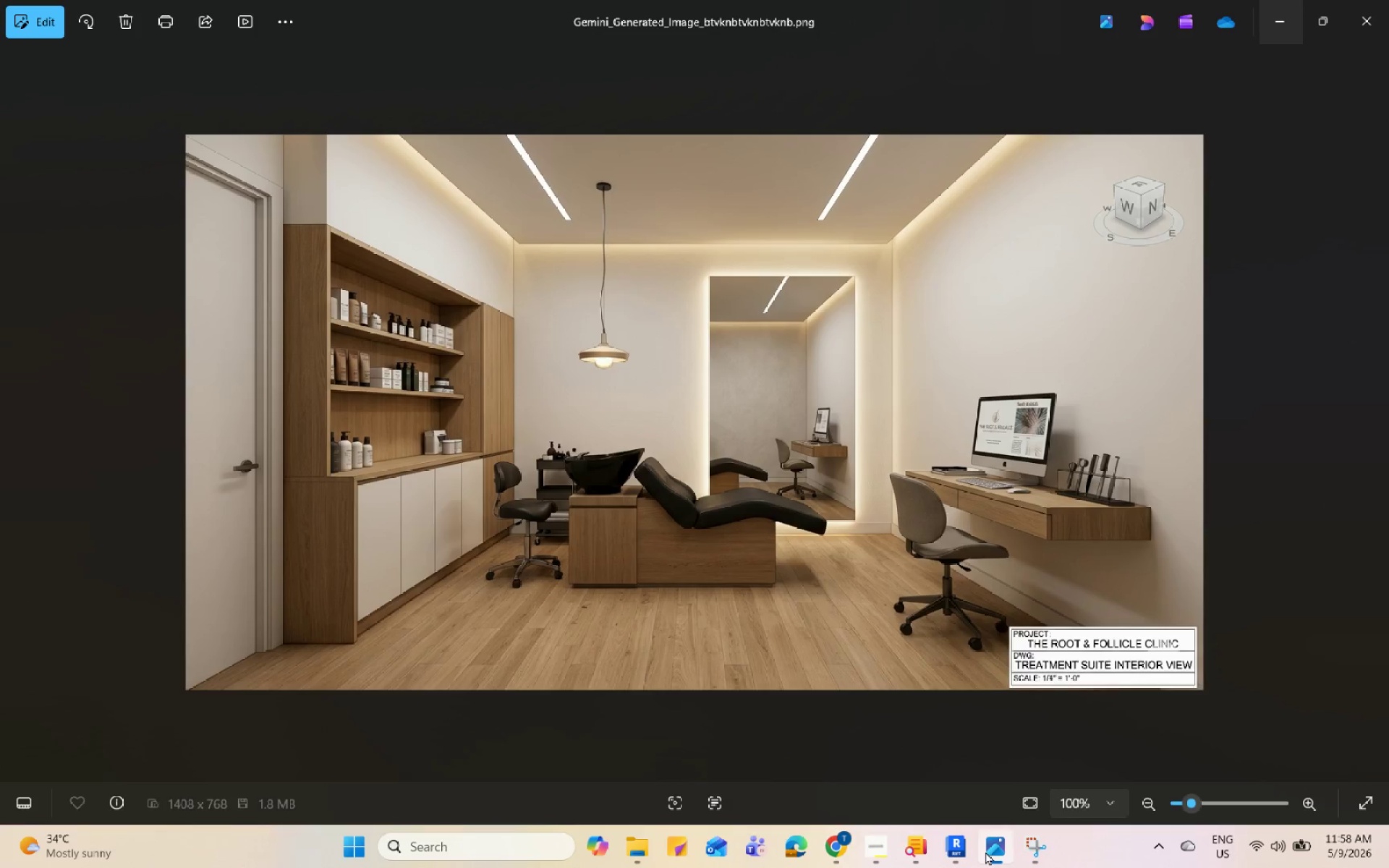 
left_click([985, 851])
 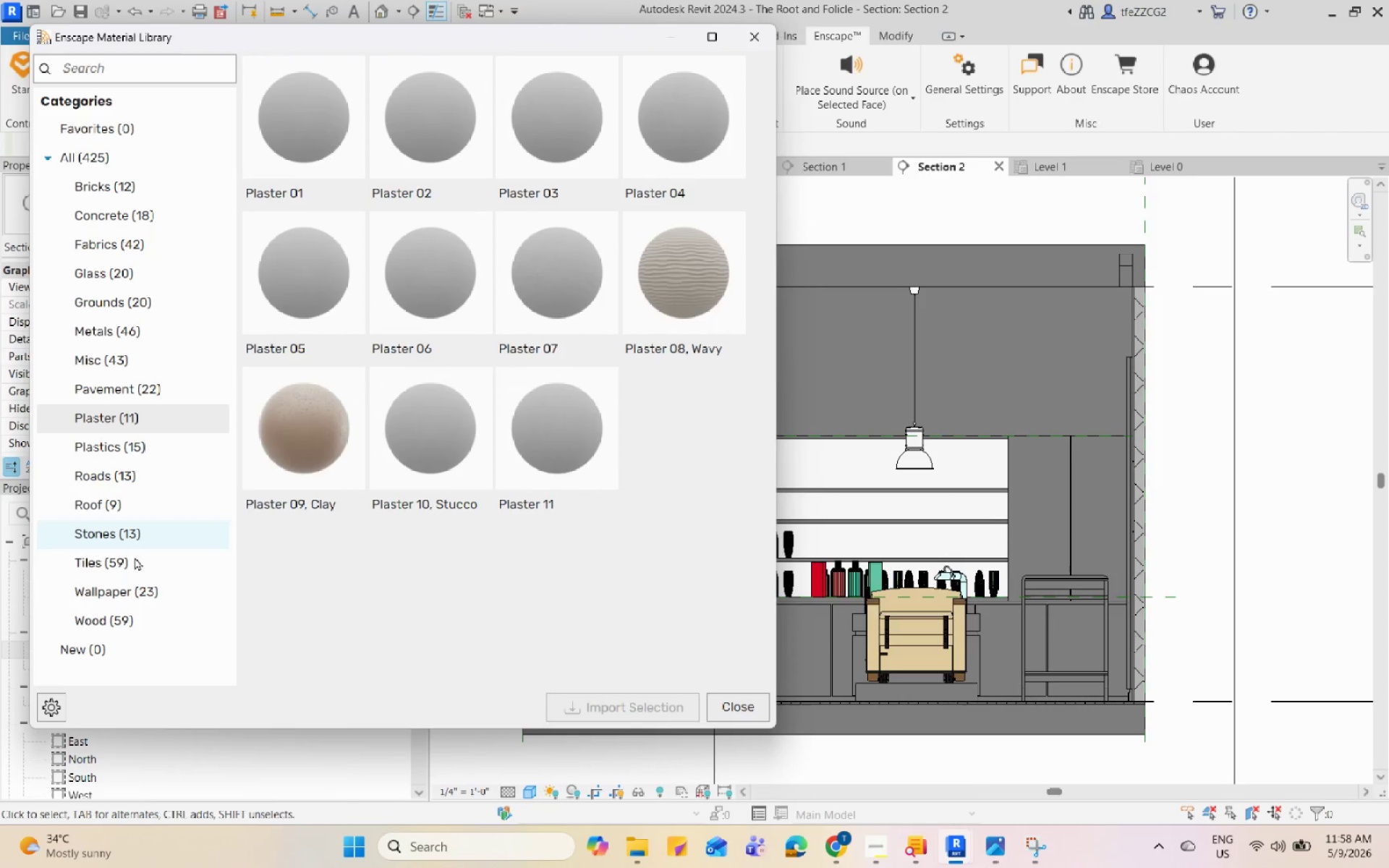 
left_click([127, 617])
 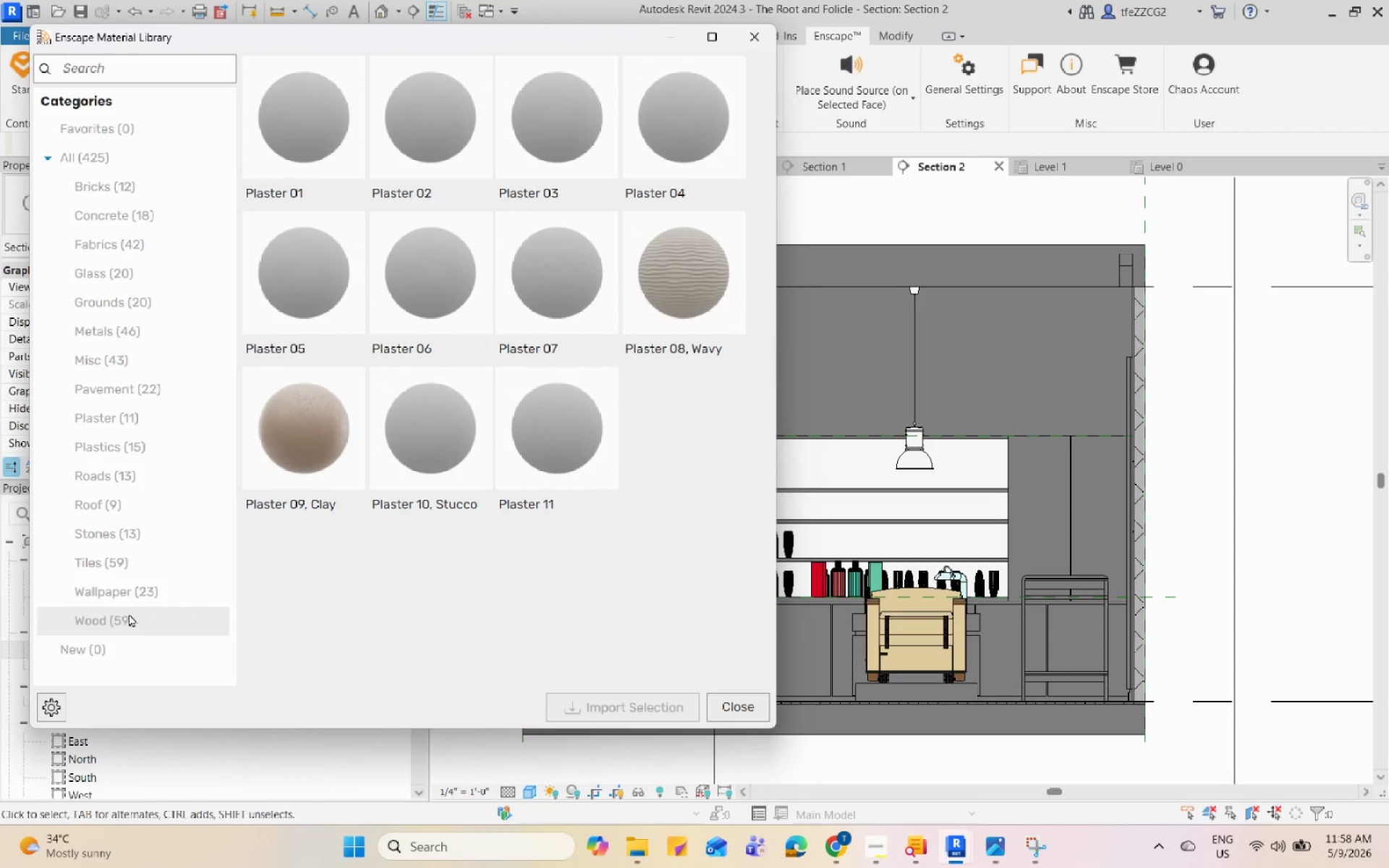 
mouse_move([432, 391])
 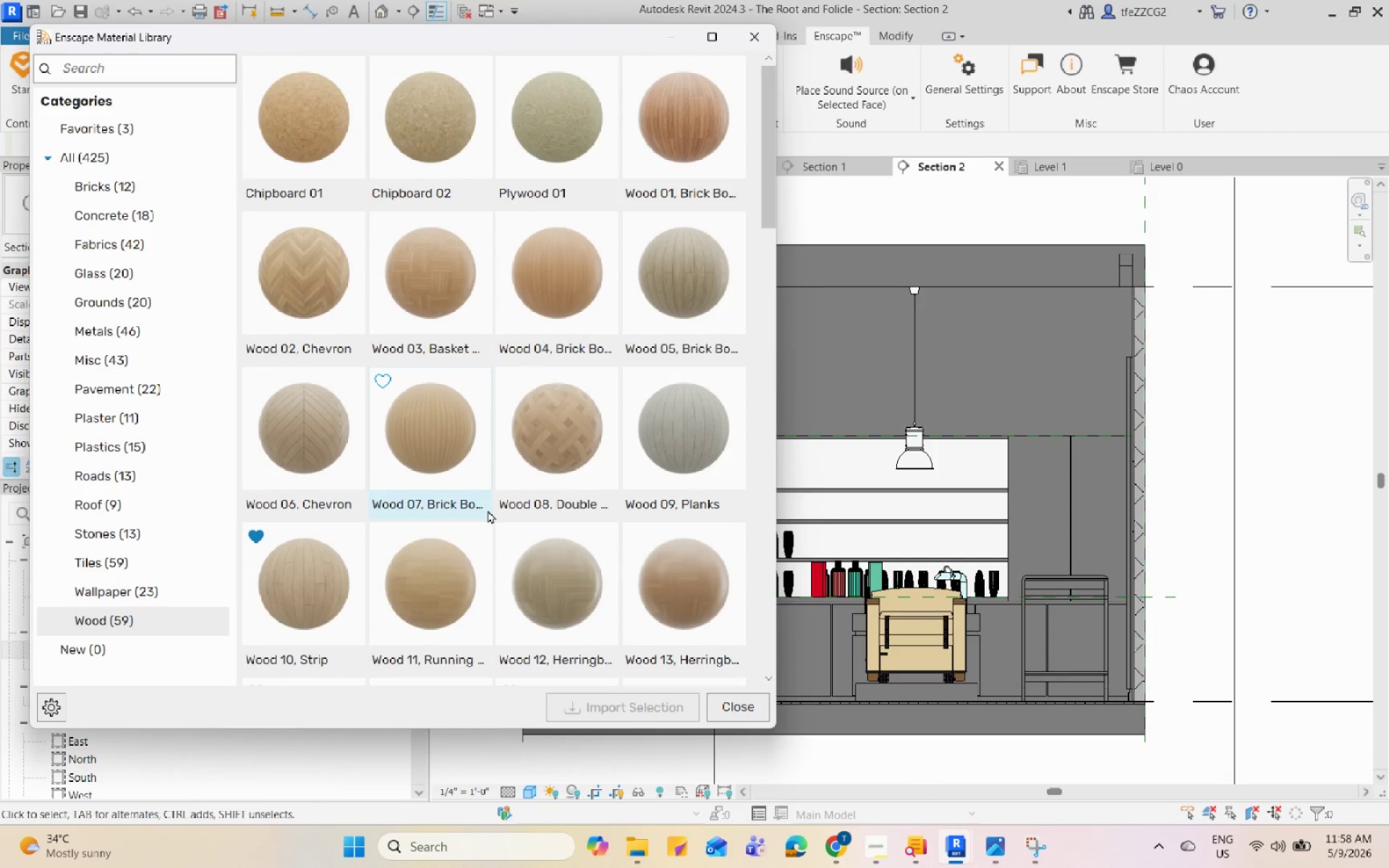 
scroll: coordinate [488, 510], scroll_direction: down, amount: 5.0
 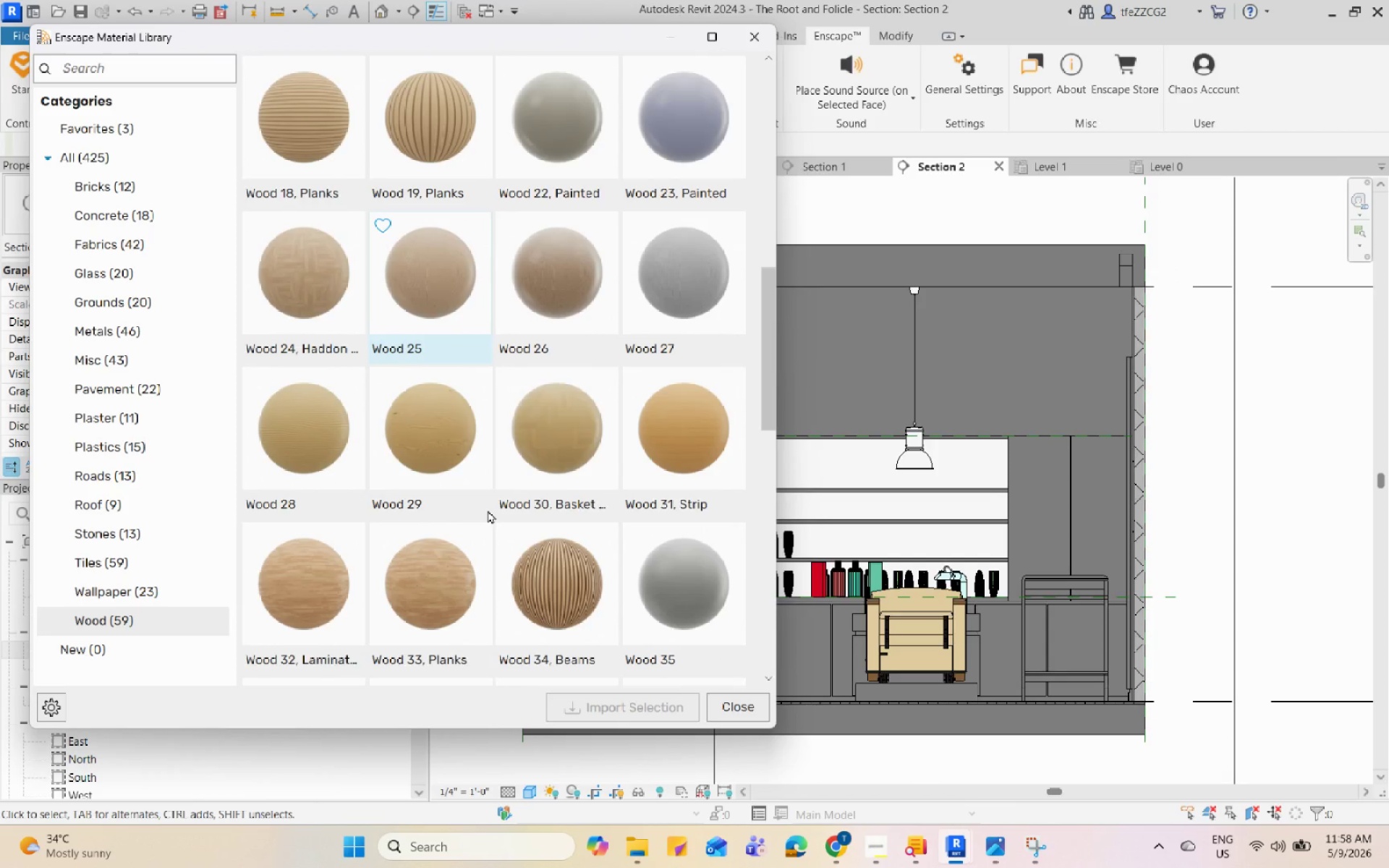 
scroll: coordinate [488, 510], scroll_direction: up, amount: 1.0
 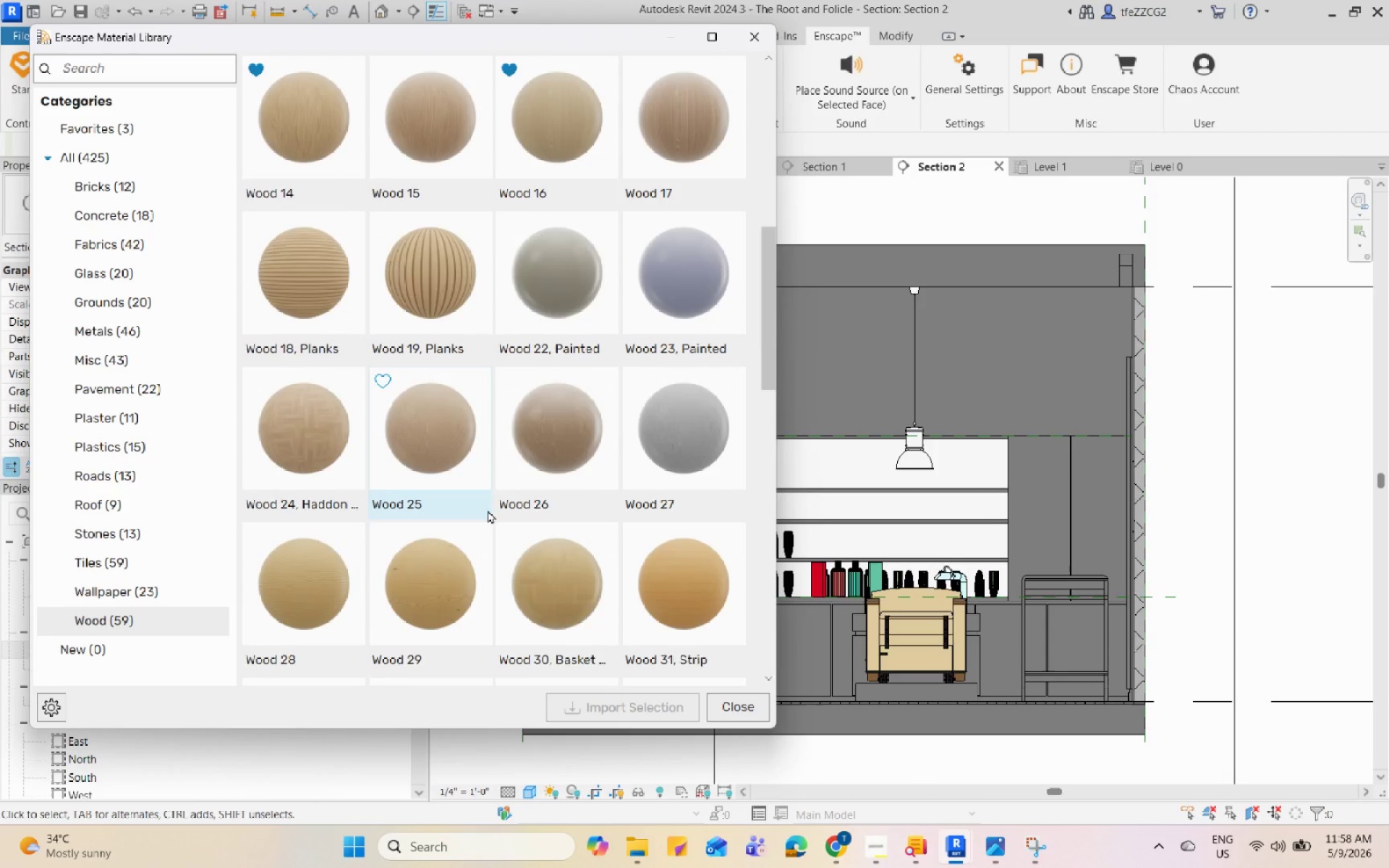 
scroll: coordinate [637, 434], scroll_direction: down, amount: 5.0
 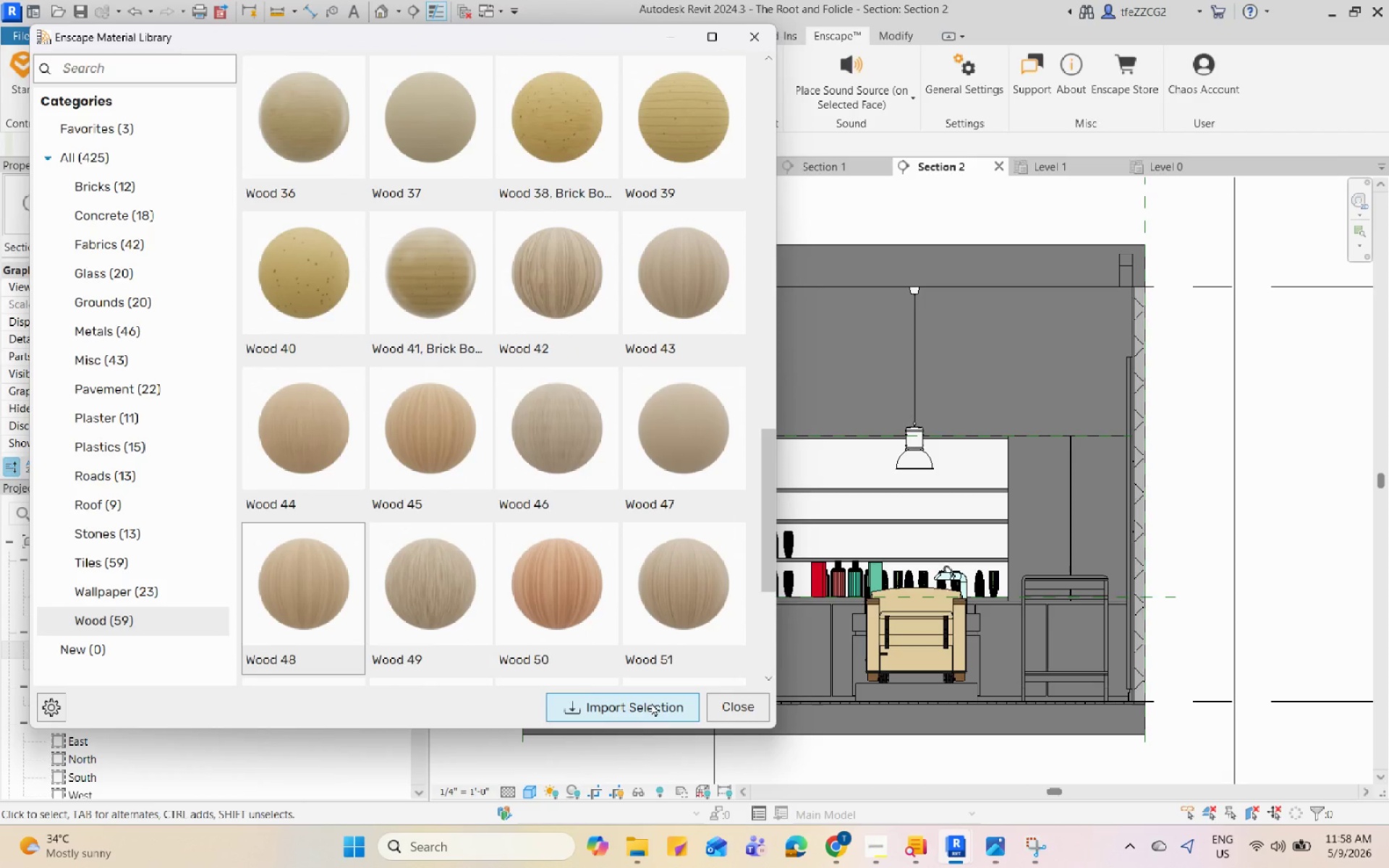 
left_click([651, 705])
 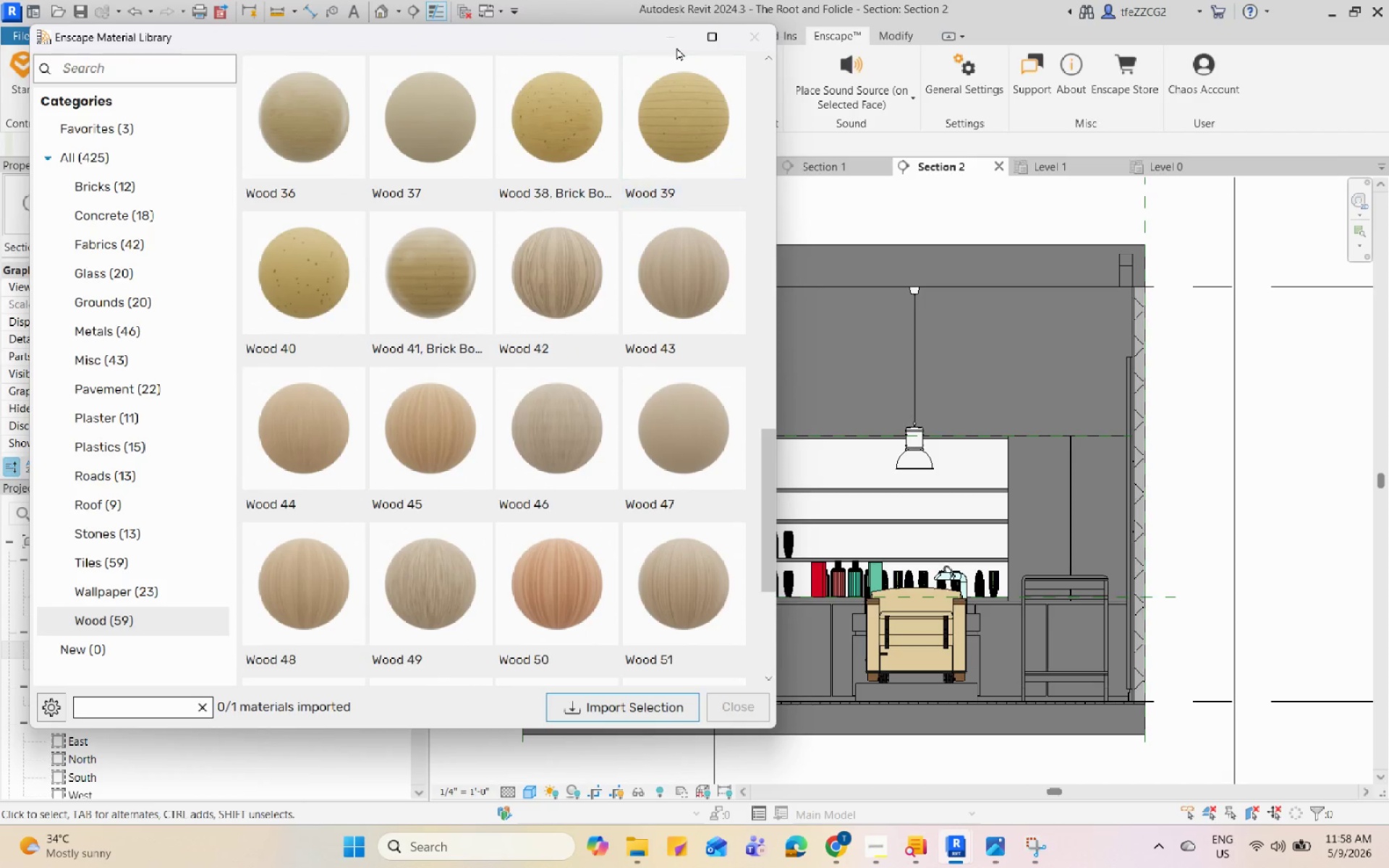 
scroll: coordinate [615, 322], scroll_direction: up, amount: 3.0
 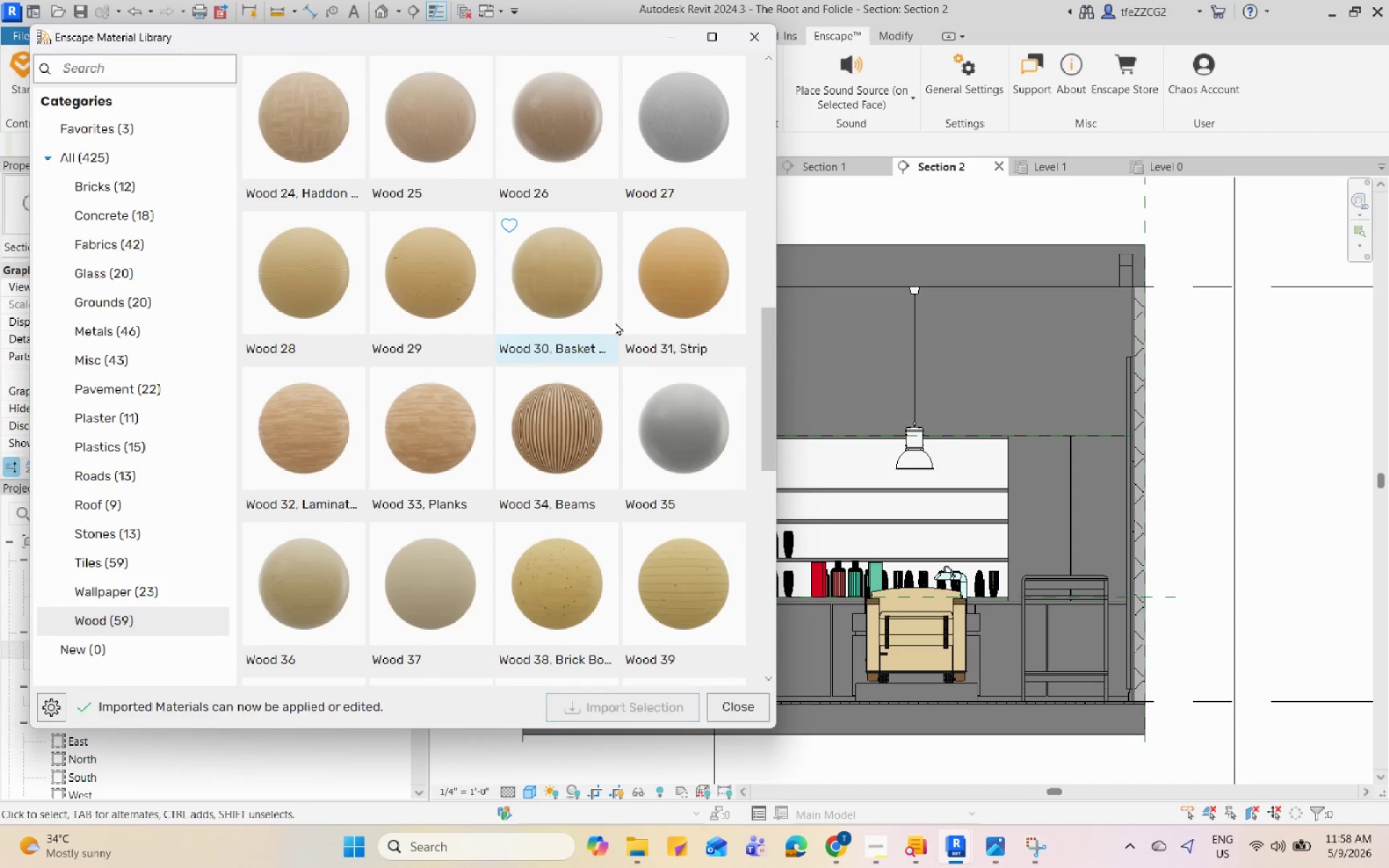 
scroll: coordinate [615, 322], scroll_direction: down, amount: 7.0
 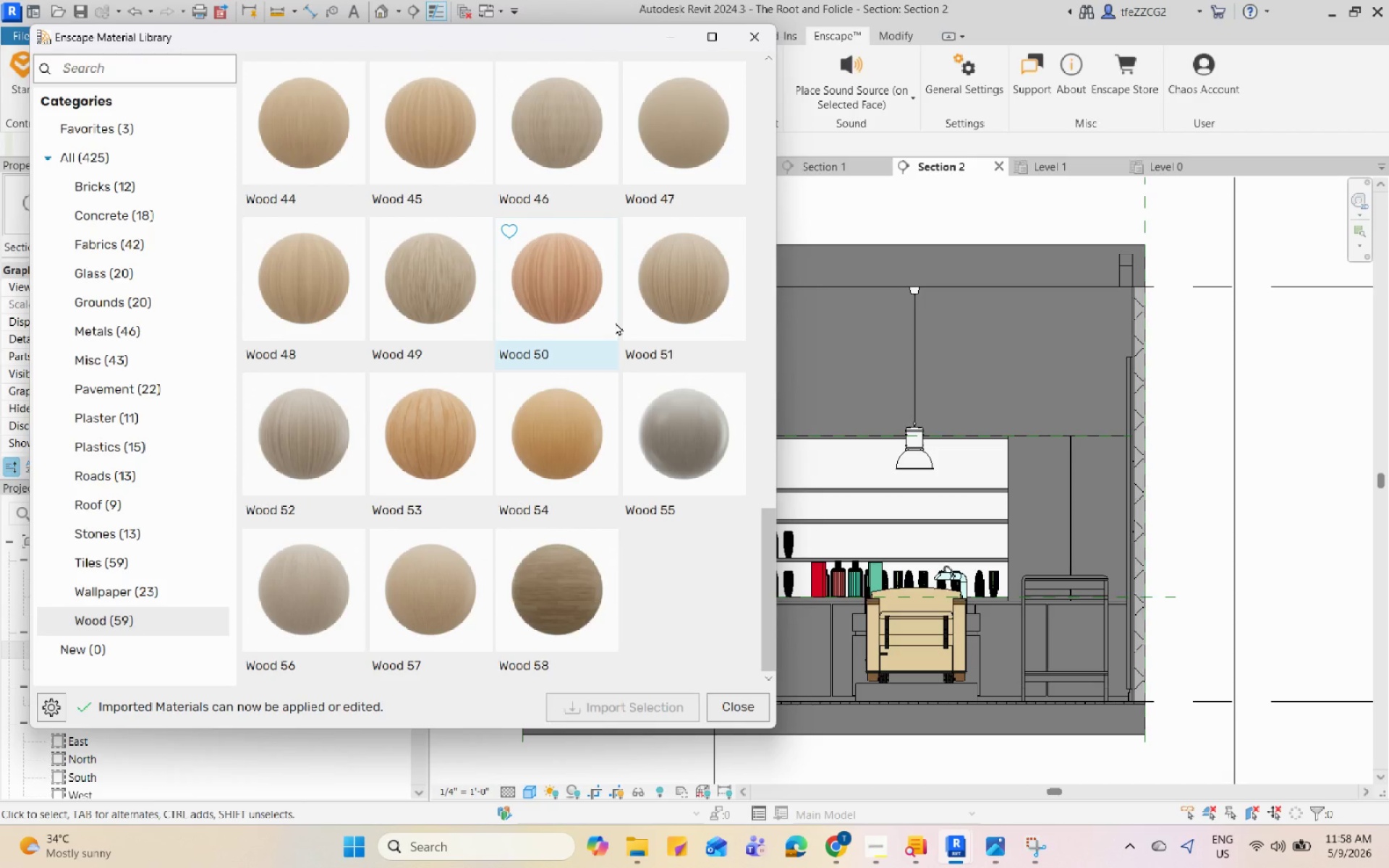 
scroll: coordinate [615, 322], scroll_direction: up, amount: 5.0
 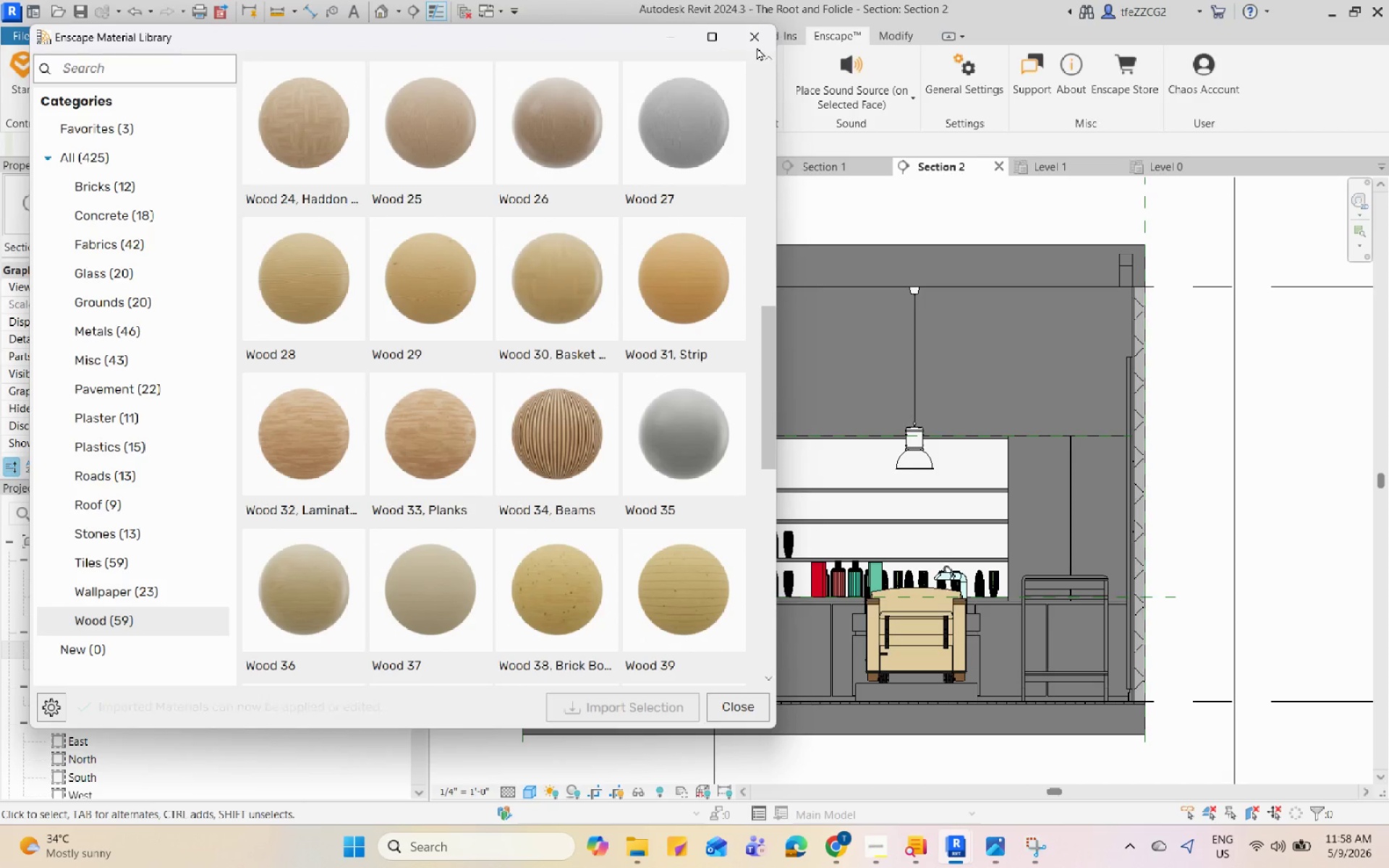 
left_click([759, 41])
 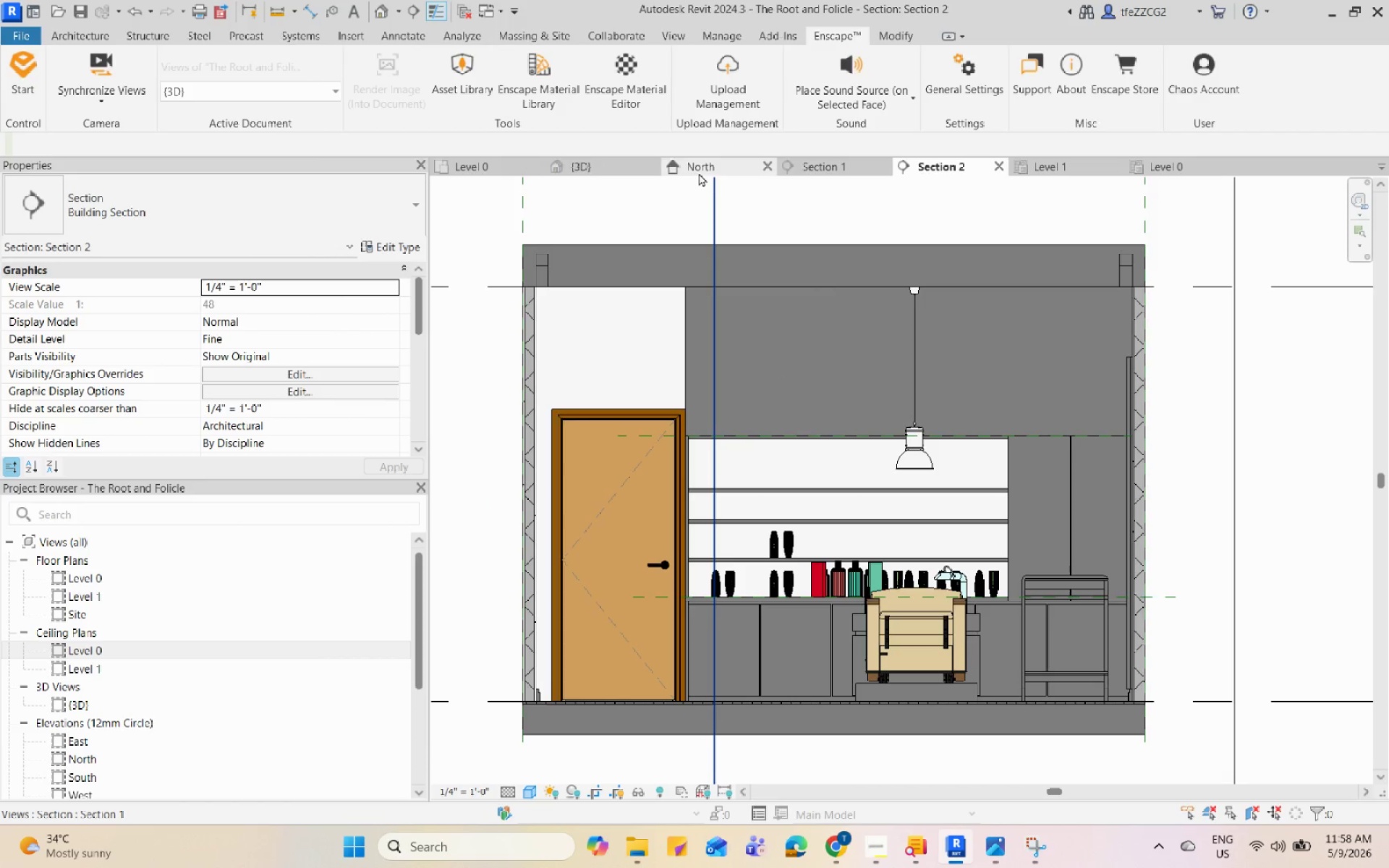 
left_click([579, 169])
 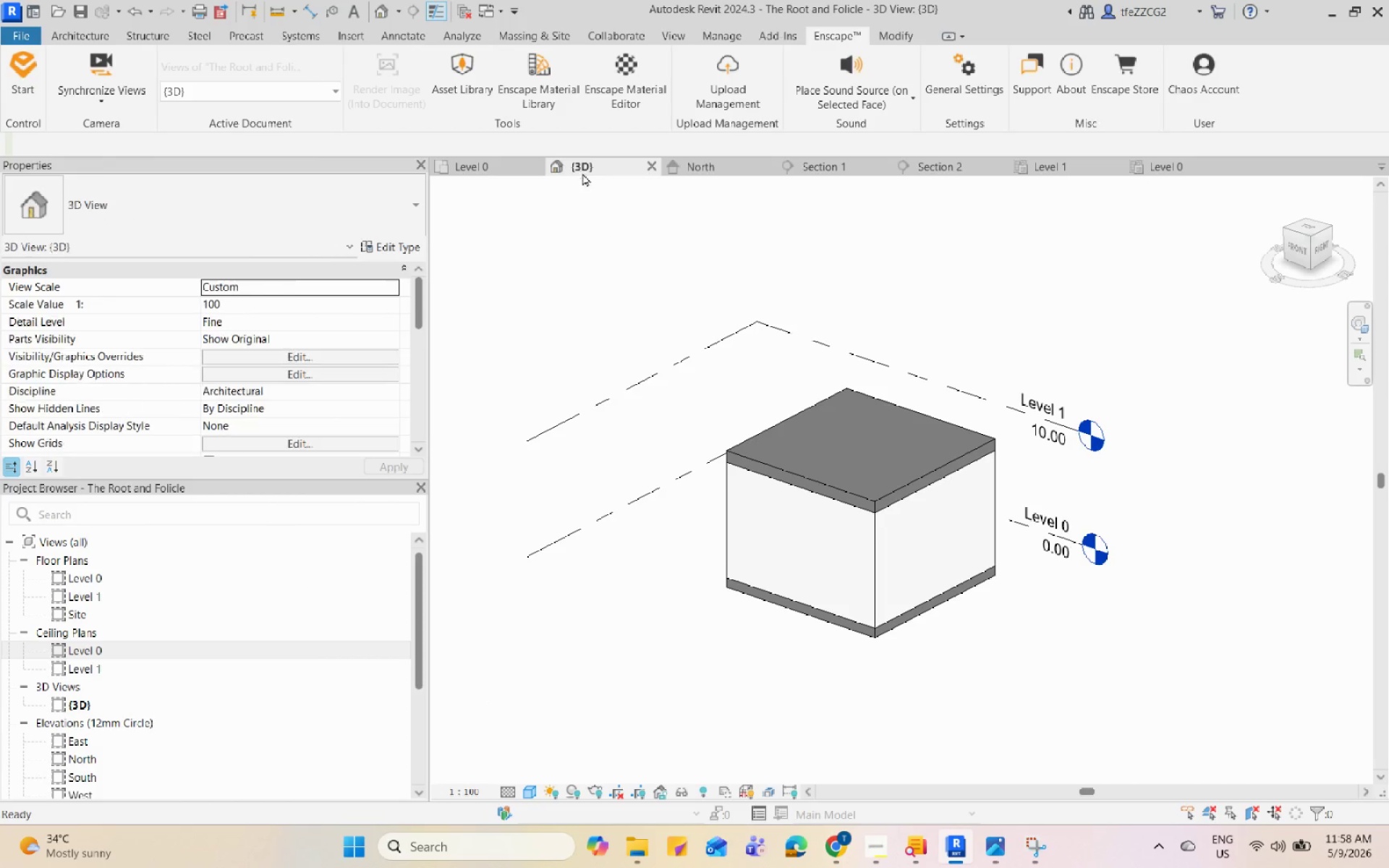 
scroll: coordinate [709, 413], scroll_direction: down, amount: 4.0
 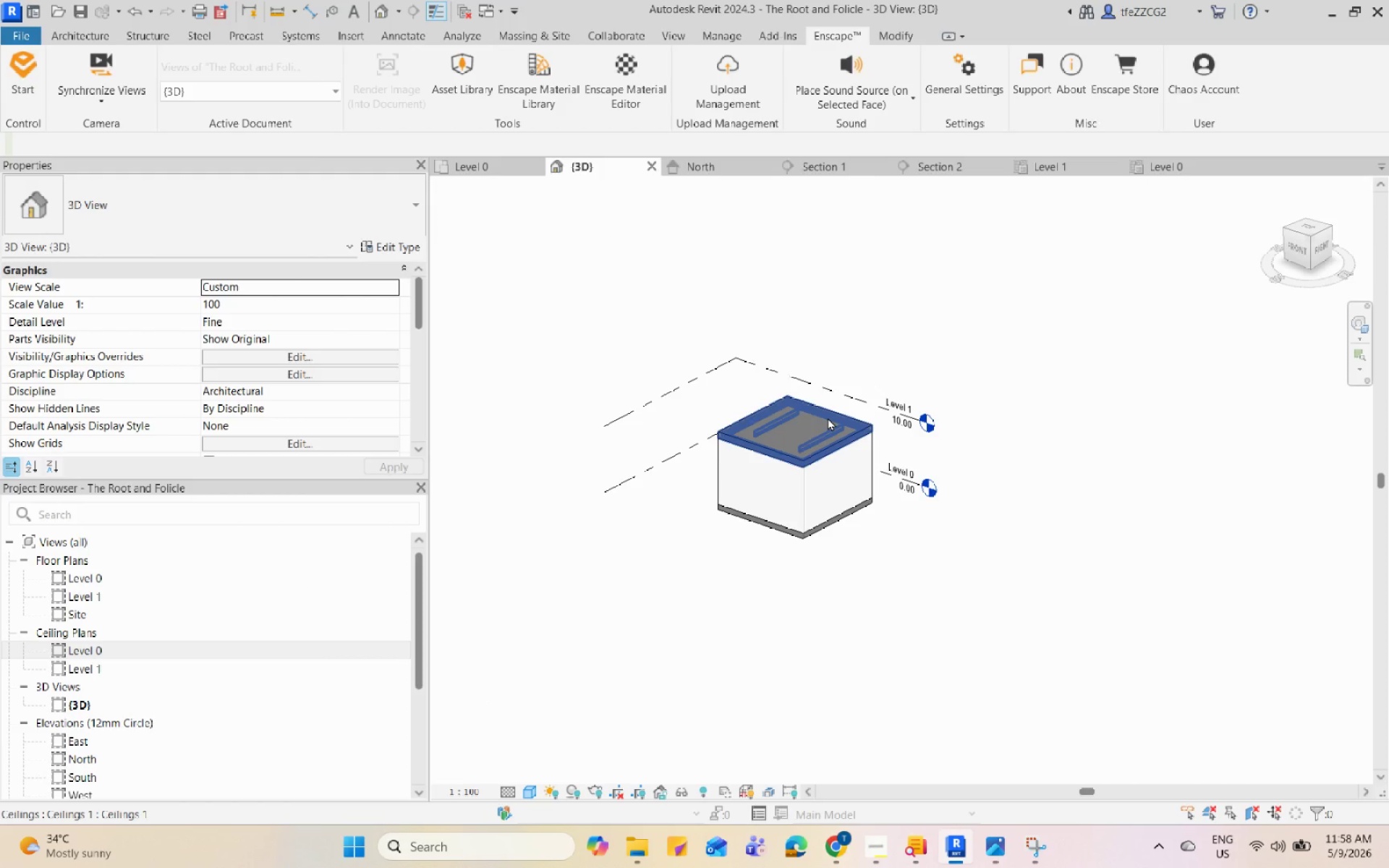 
left_click([828, 417])
 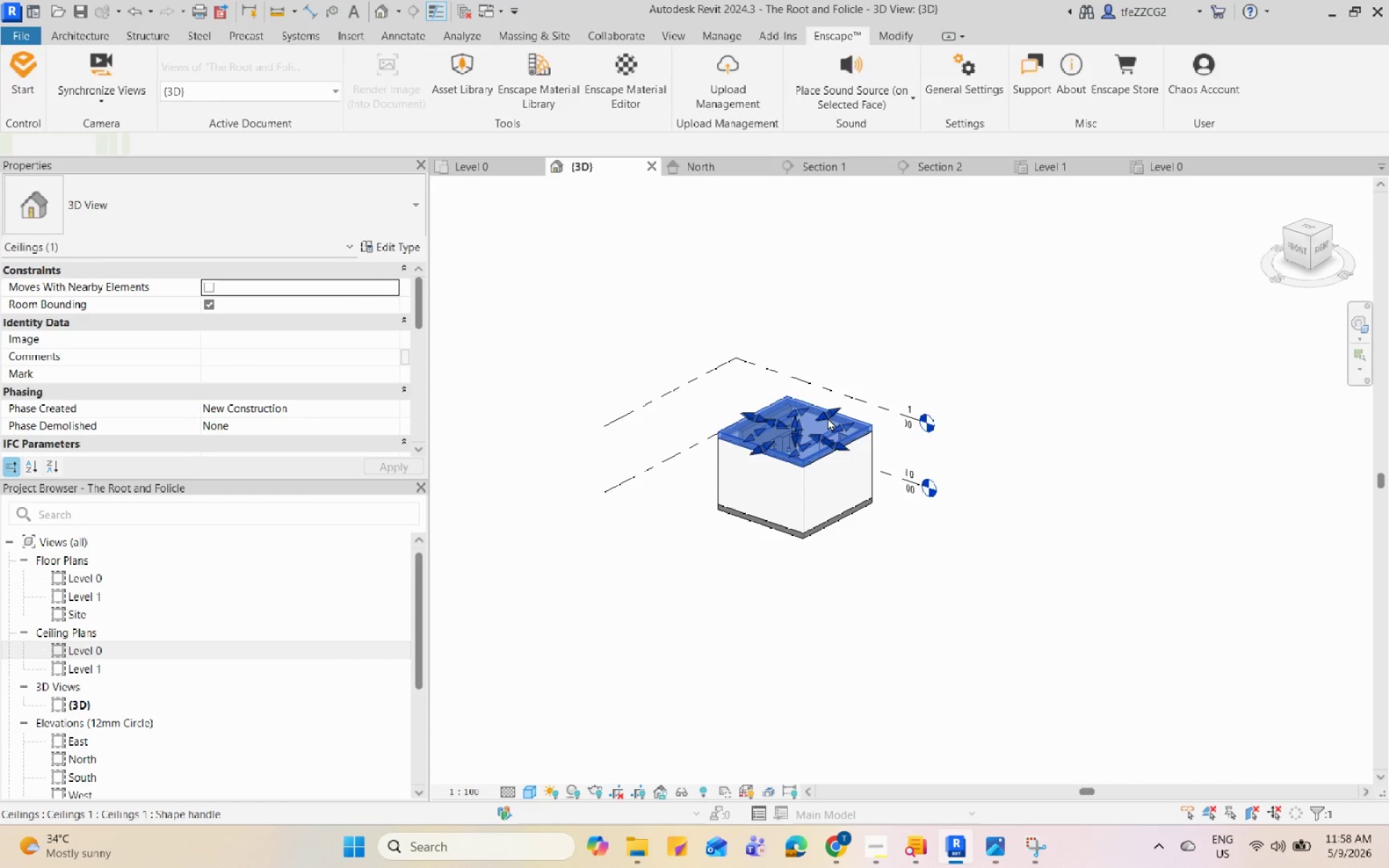 
scroll: coordinate [828, 417], scroll_direction: up, amount: 8.0
 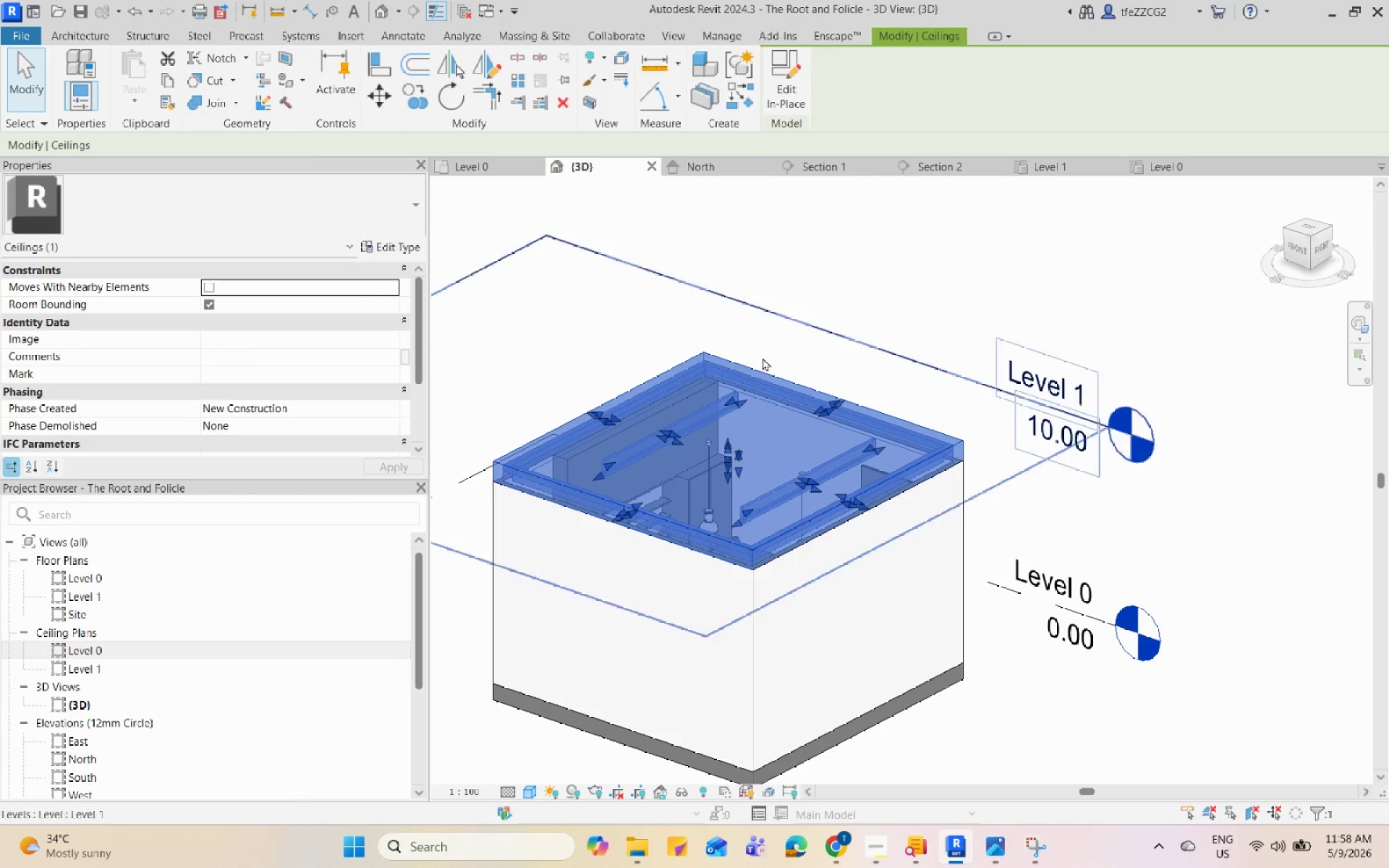 
scroll: coordinate [916, 540], scroll_direction: down, amount: 7.0
 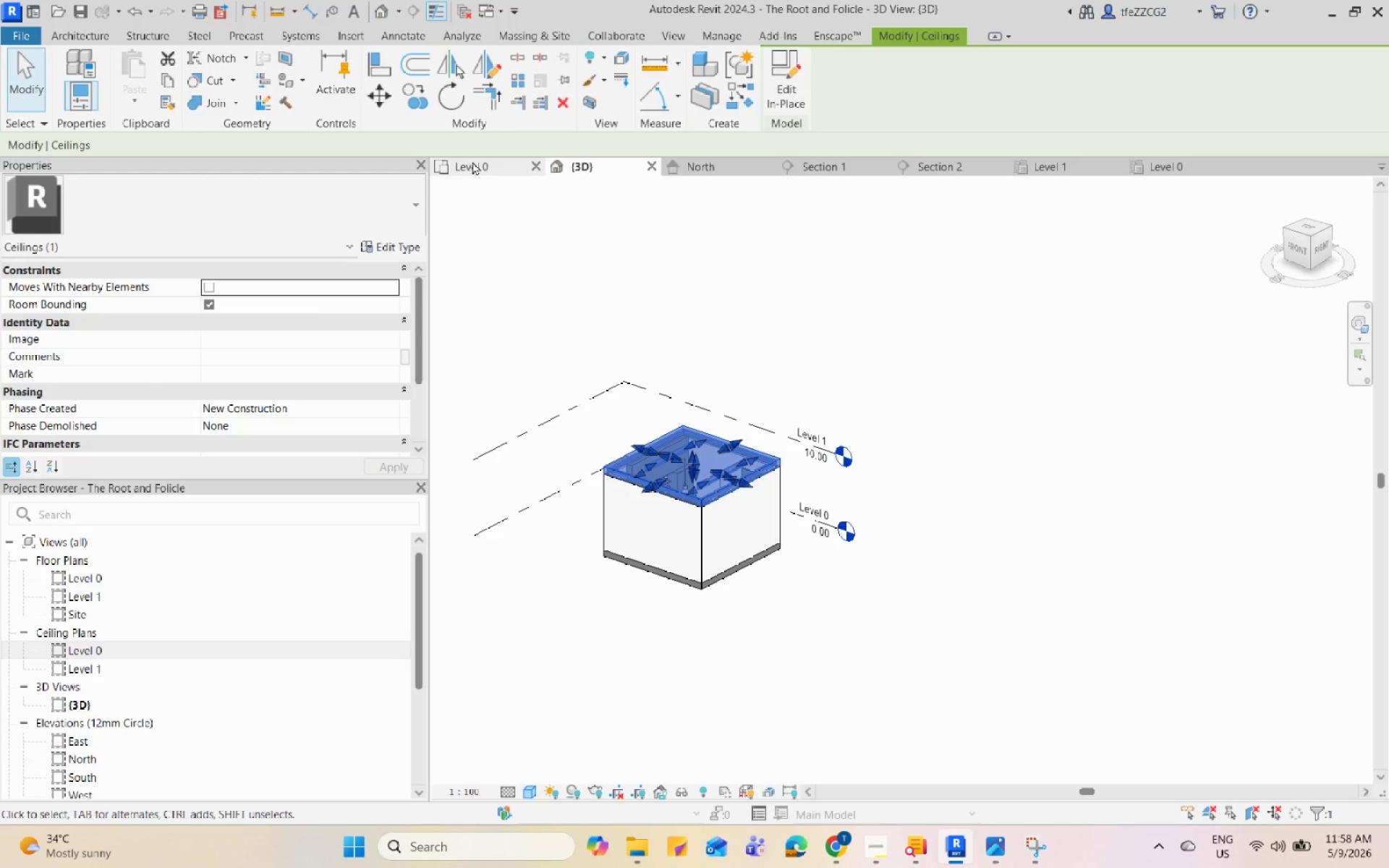 
scroll: coordinate [804, 556], scroll_direction: up, amount: 6.0
 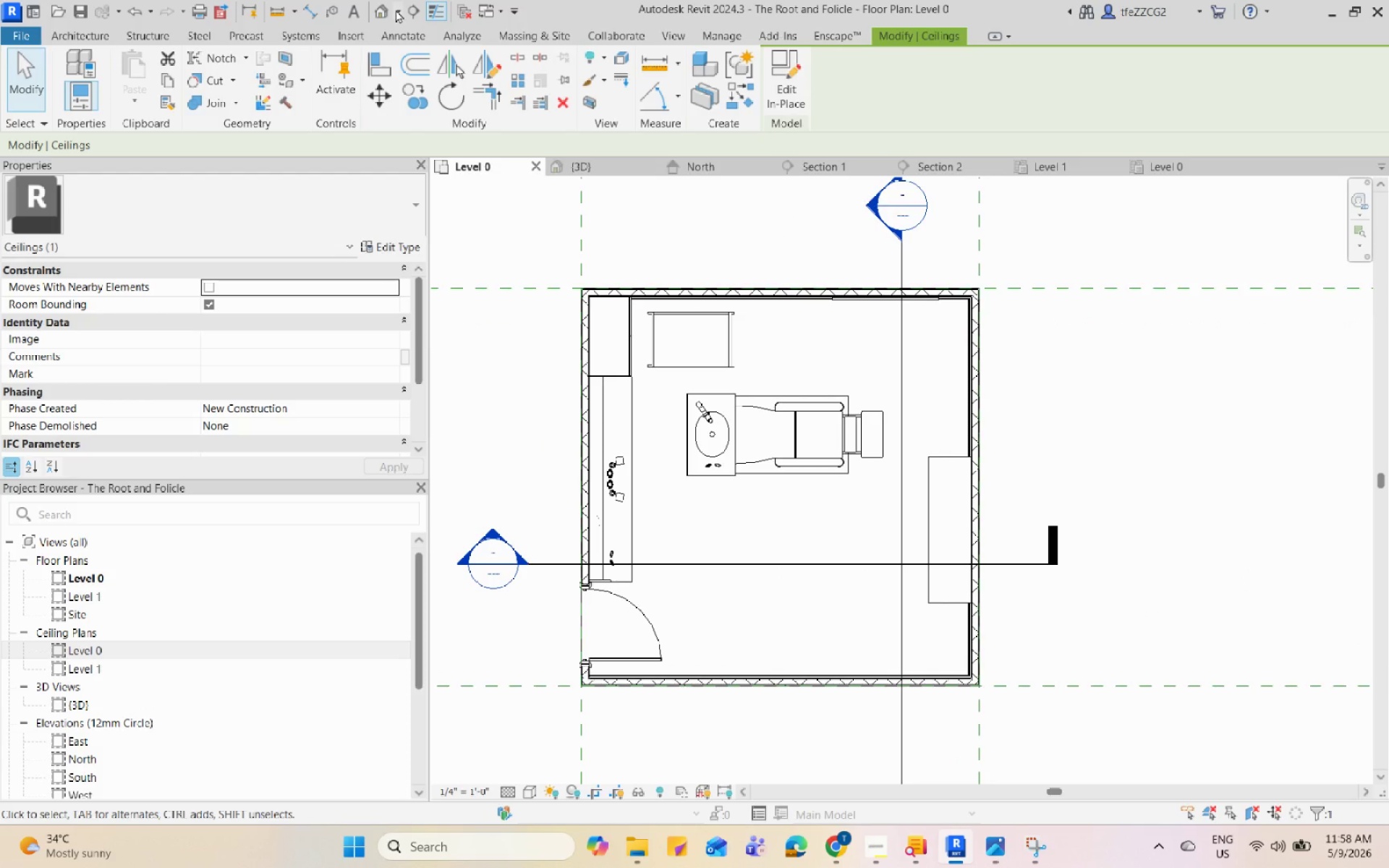 
left_click([399, 9])
 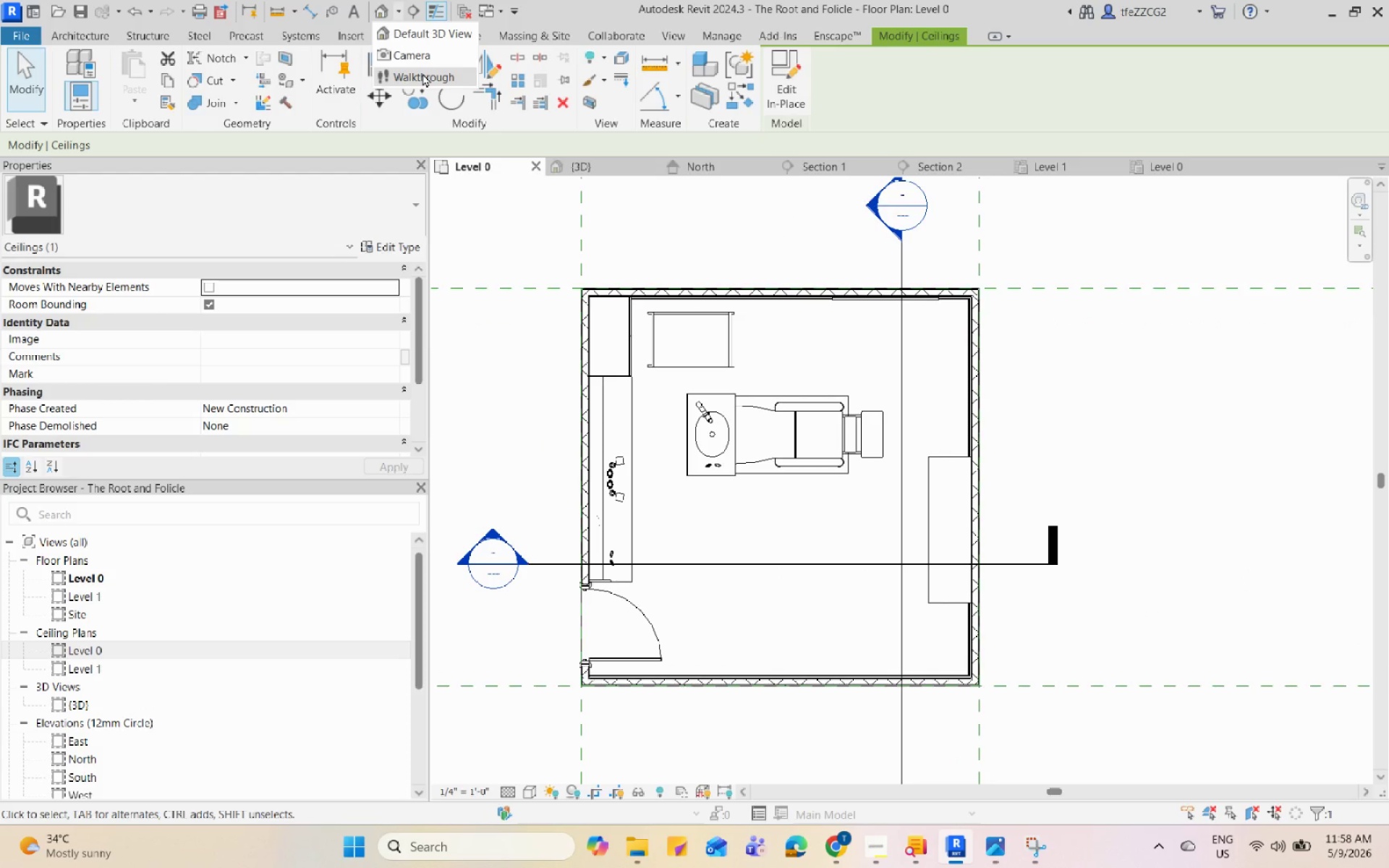 
left_click([422, 73])
 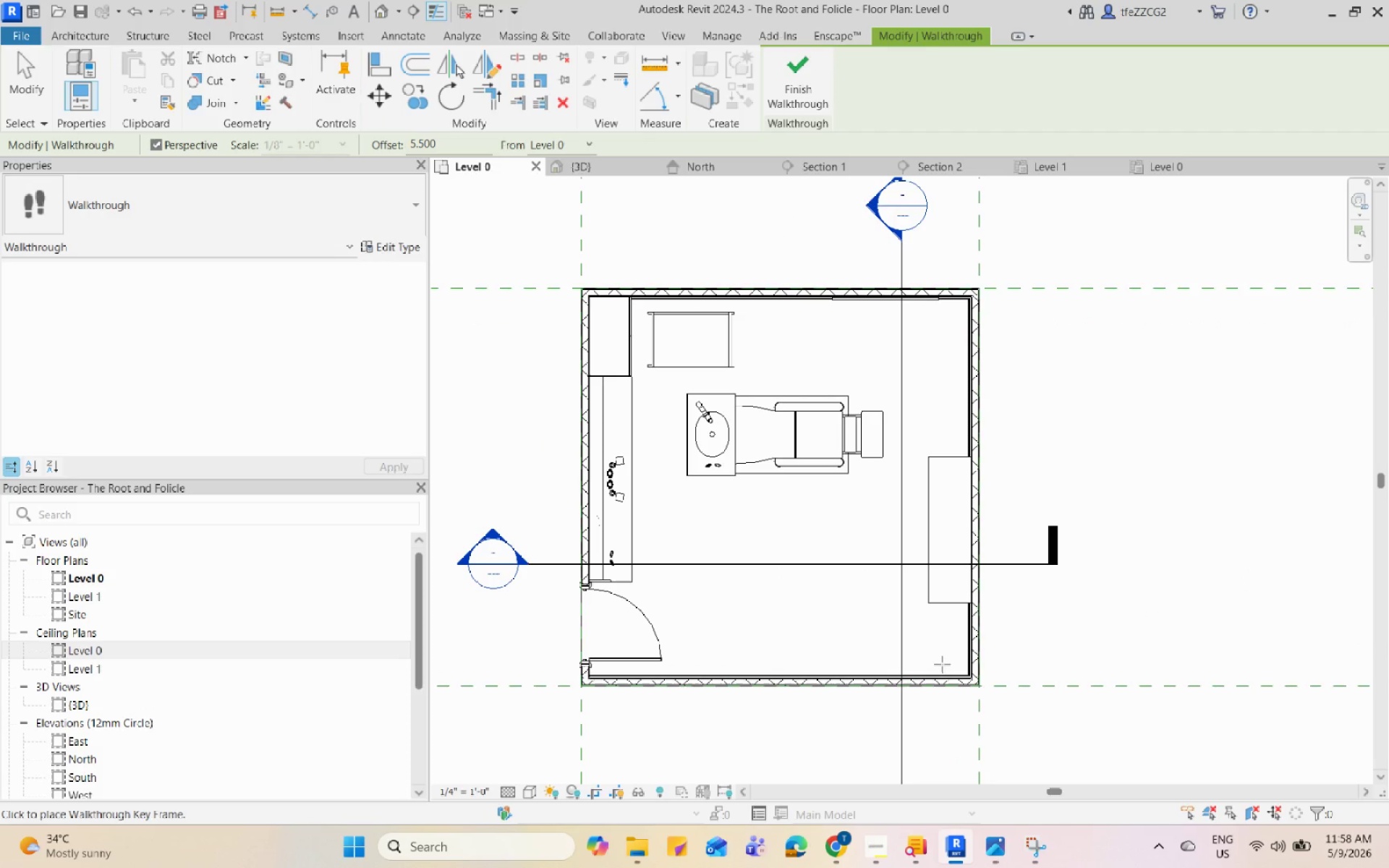 
left_click([951, 665])
 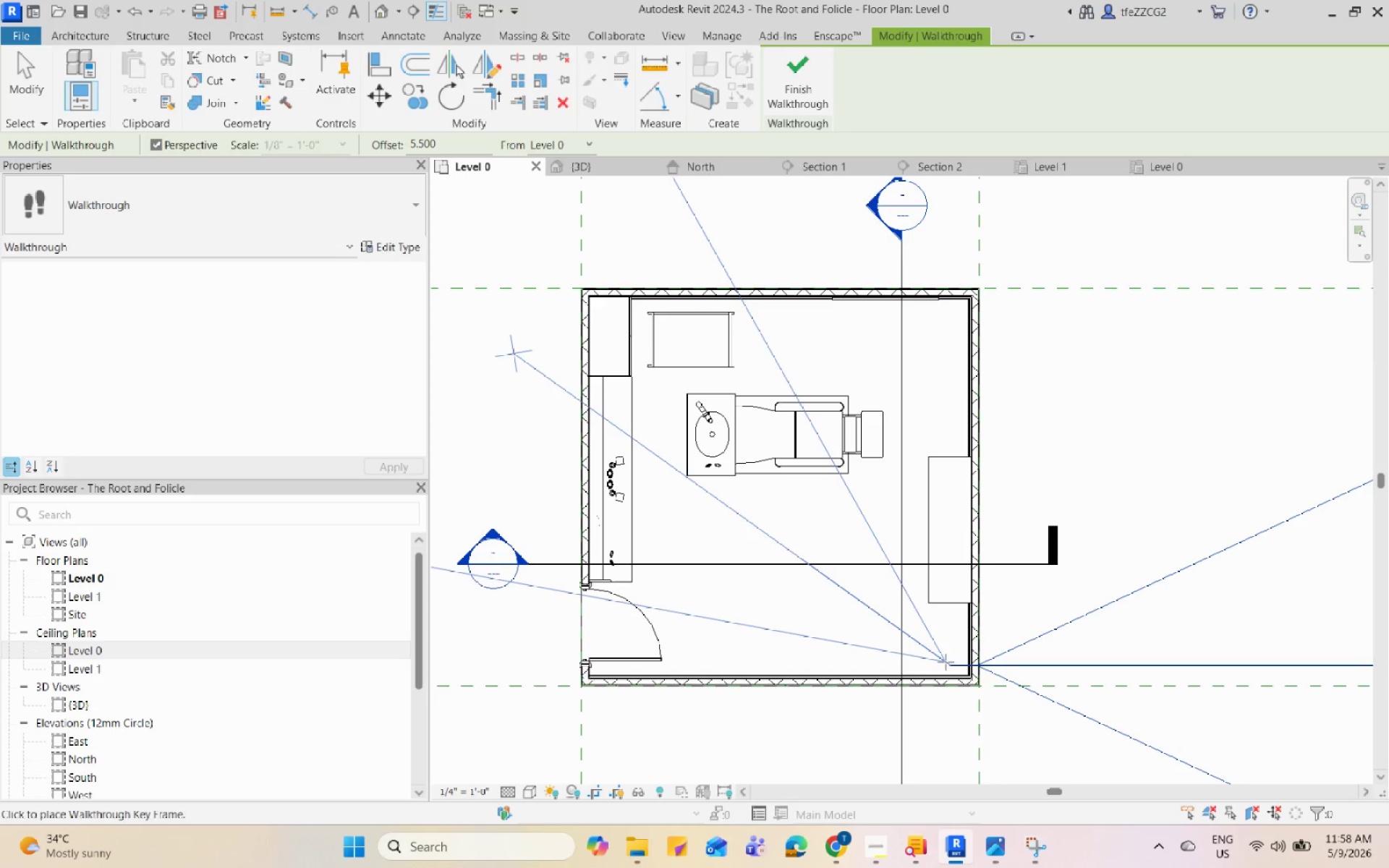 
key(Escape)
 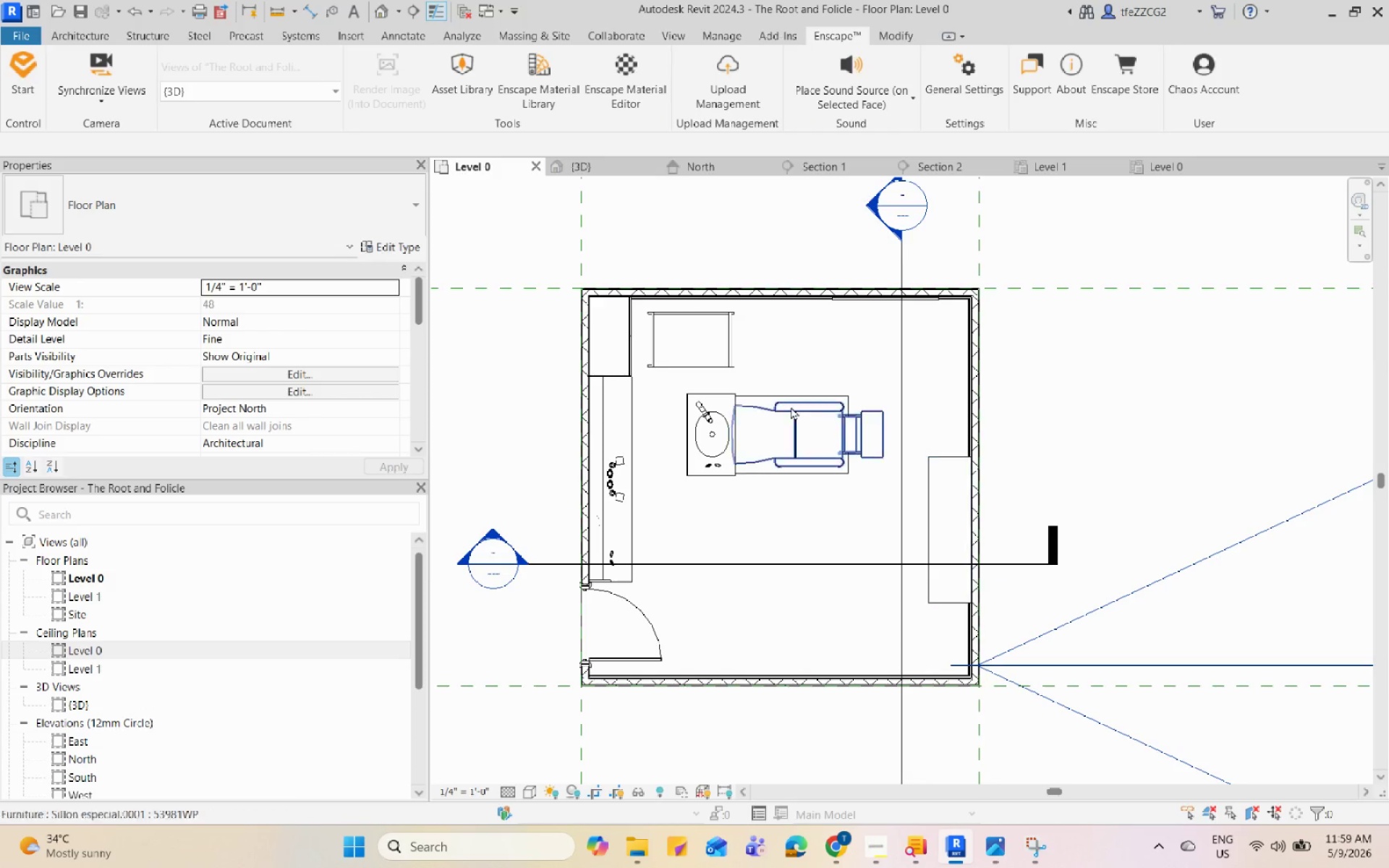 
key(Escape)
 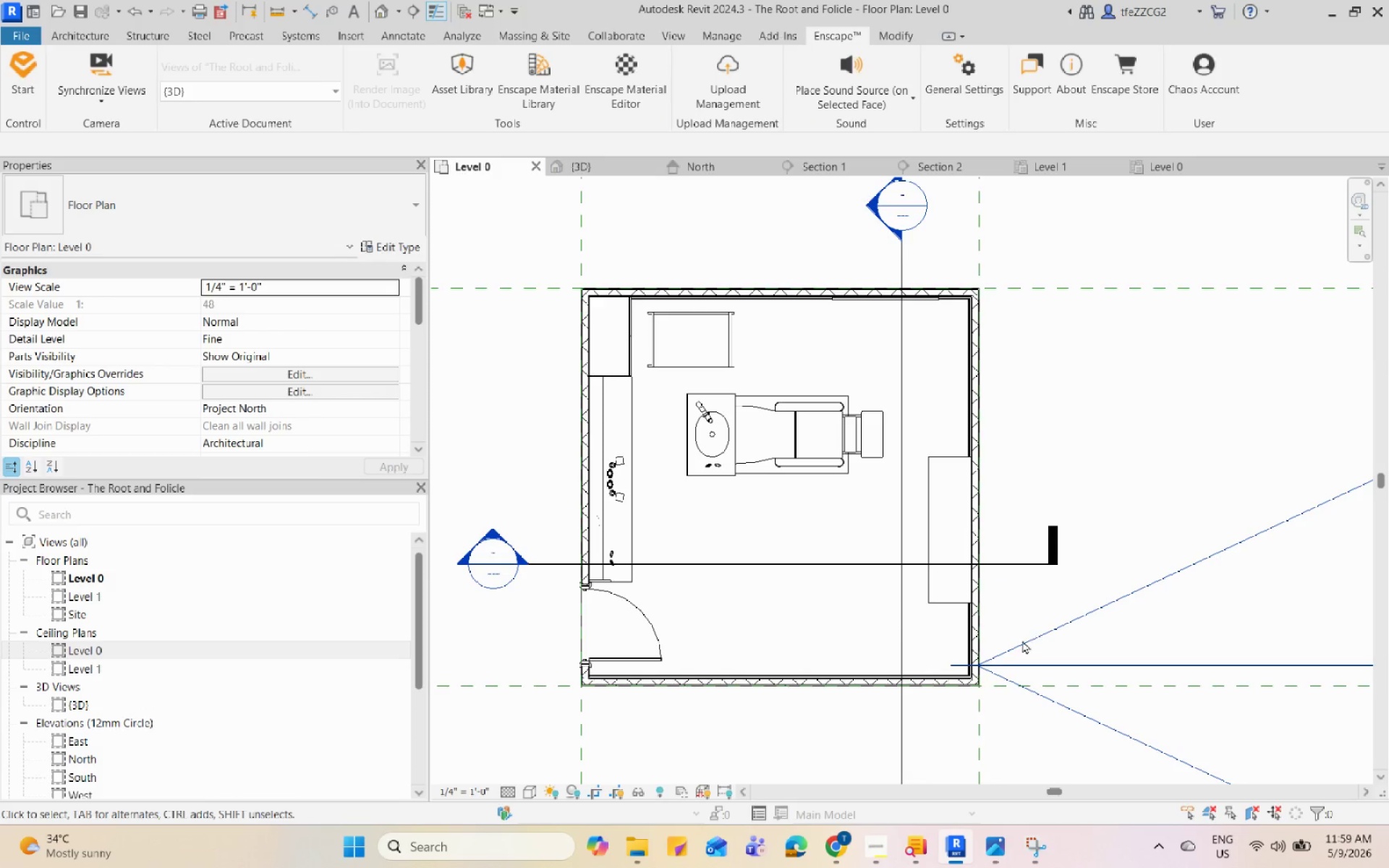 
scroll: coordinate [799, 590], scroll_direction: down, amount: 4.0
 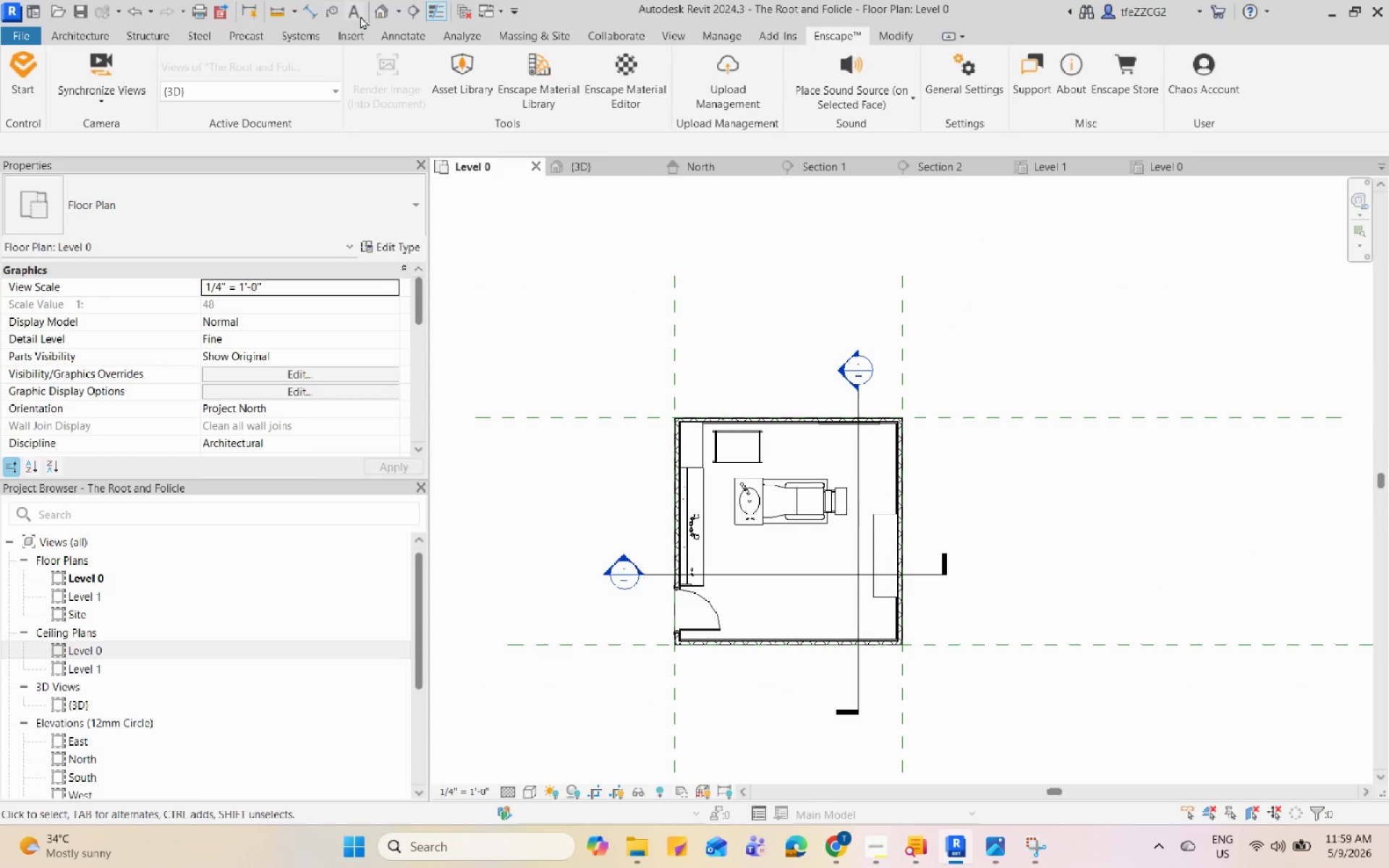 
left_click([394, 17])
 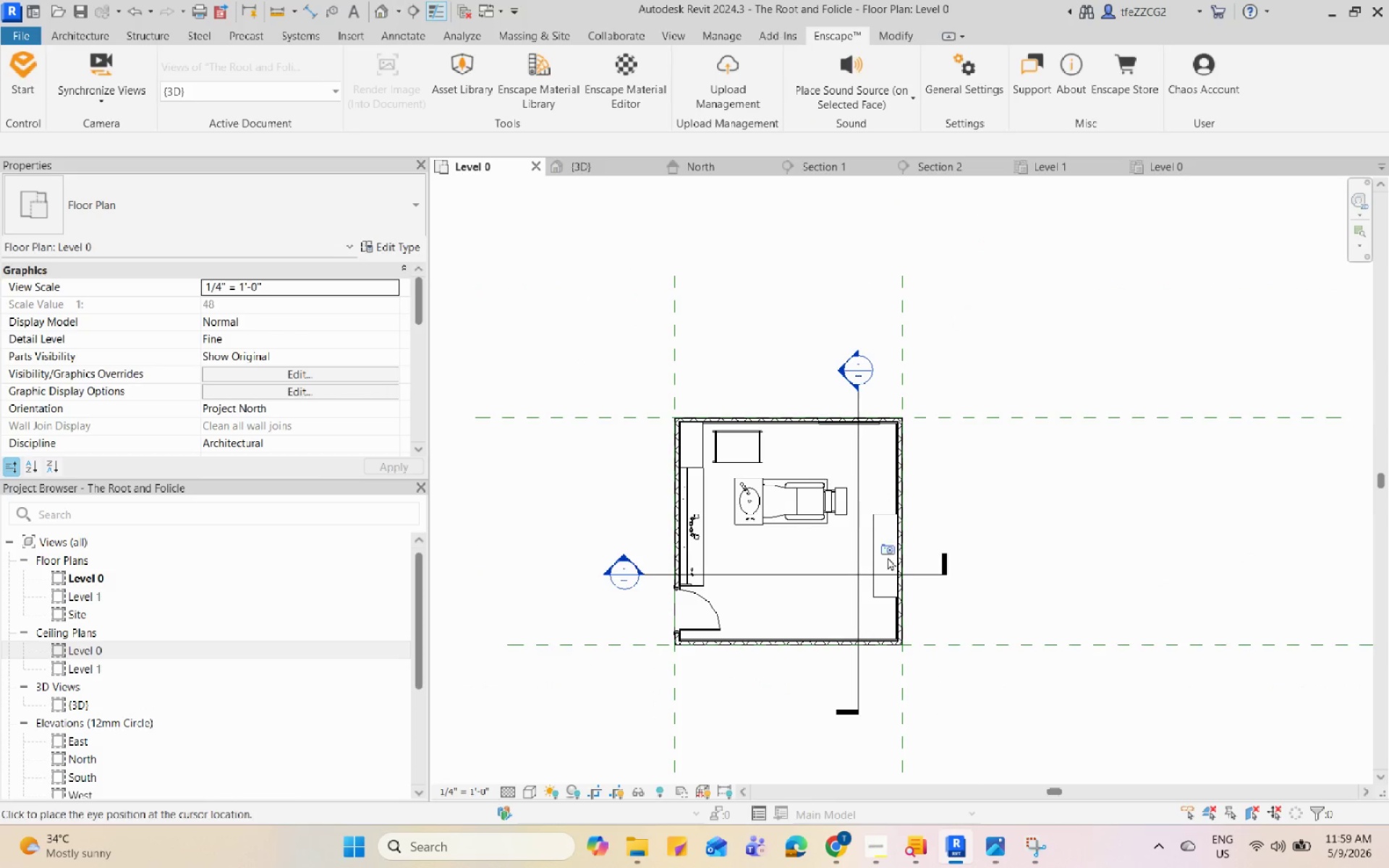 
scroll: coordinate [890, 626], scroll_direction: up, amount: 7.0
 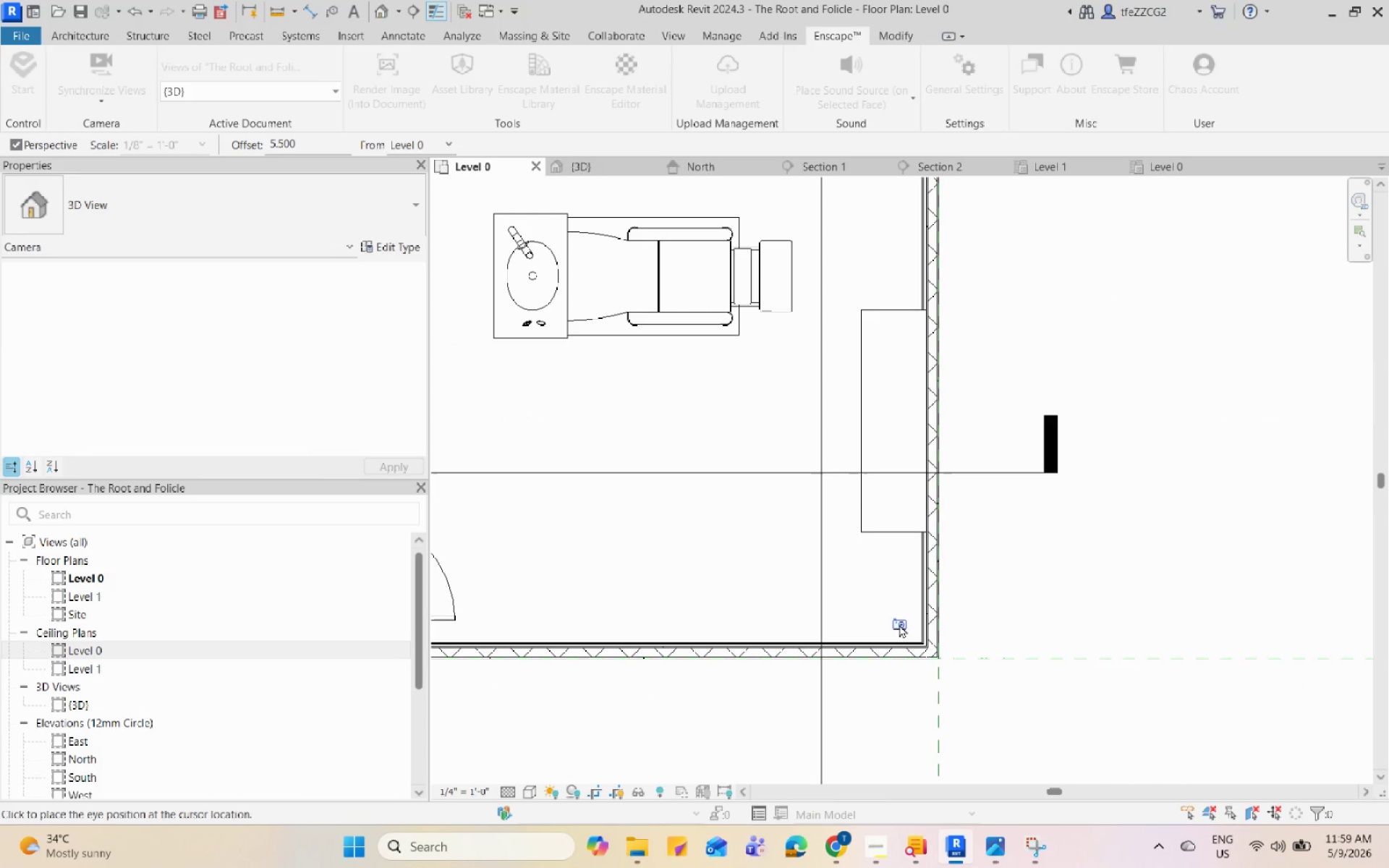 
left_click([901, 626])
 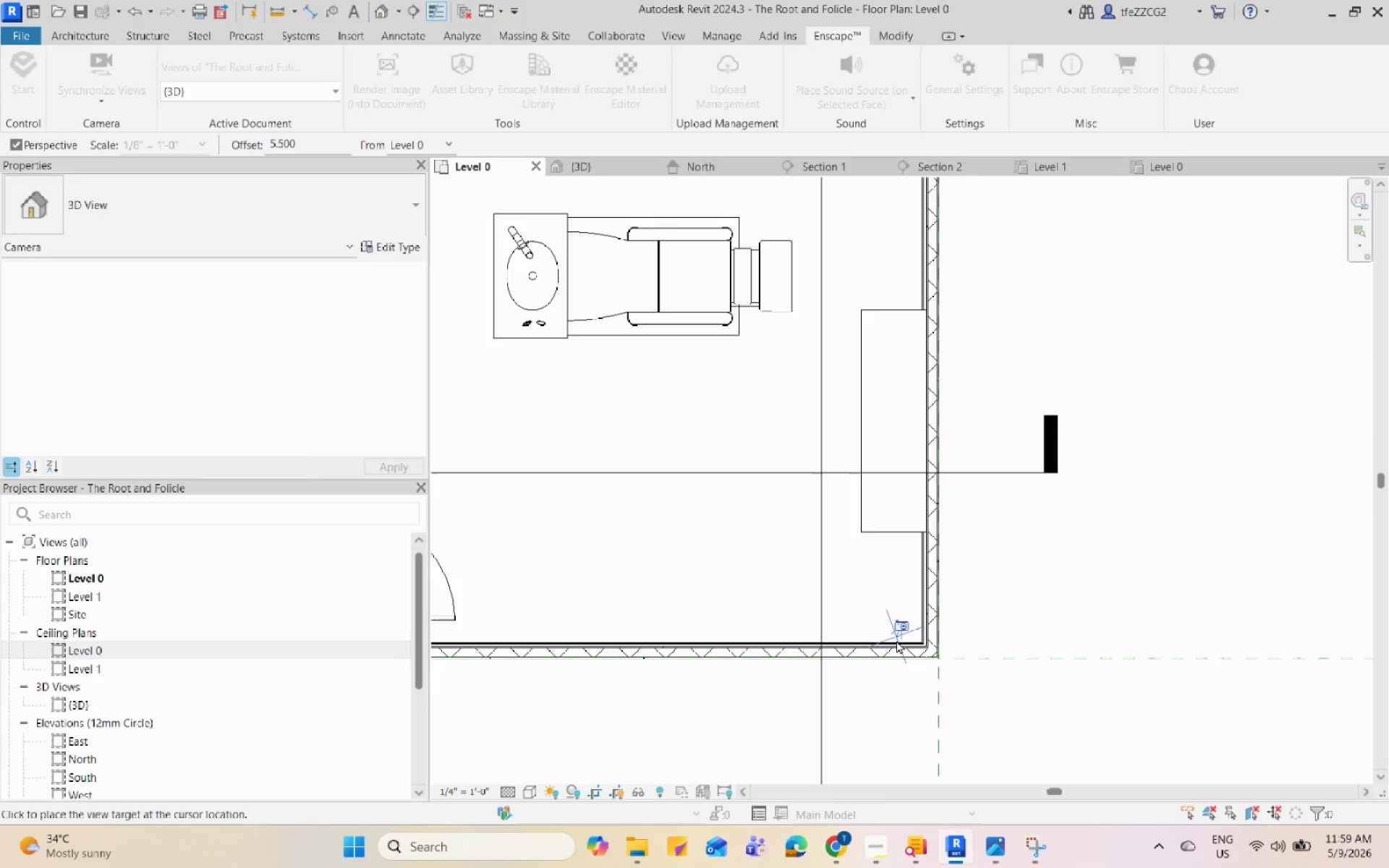 
scroll: coordinate [1057, 720], scroll_direction: down, amount: 8.0
 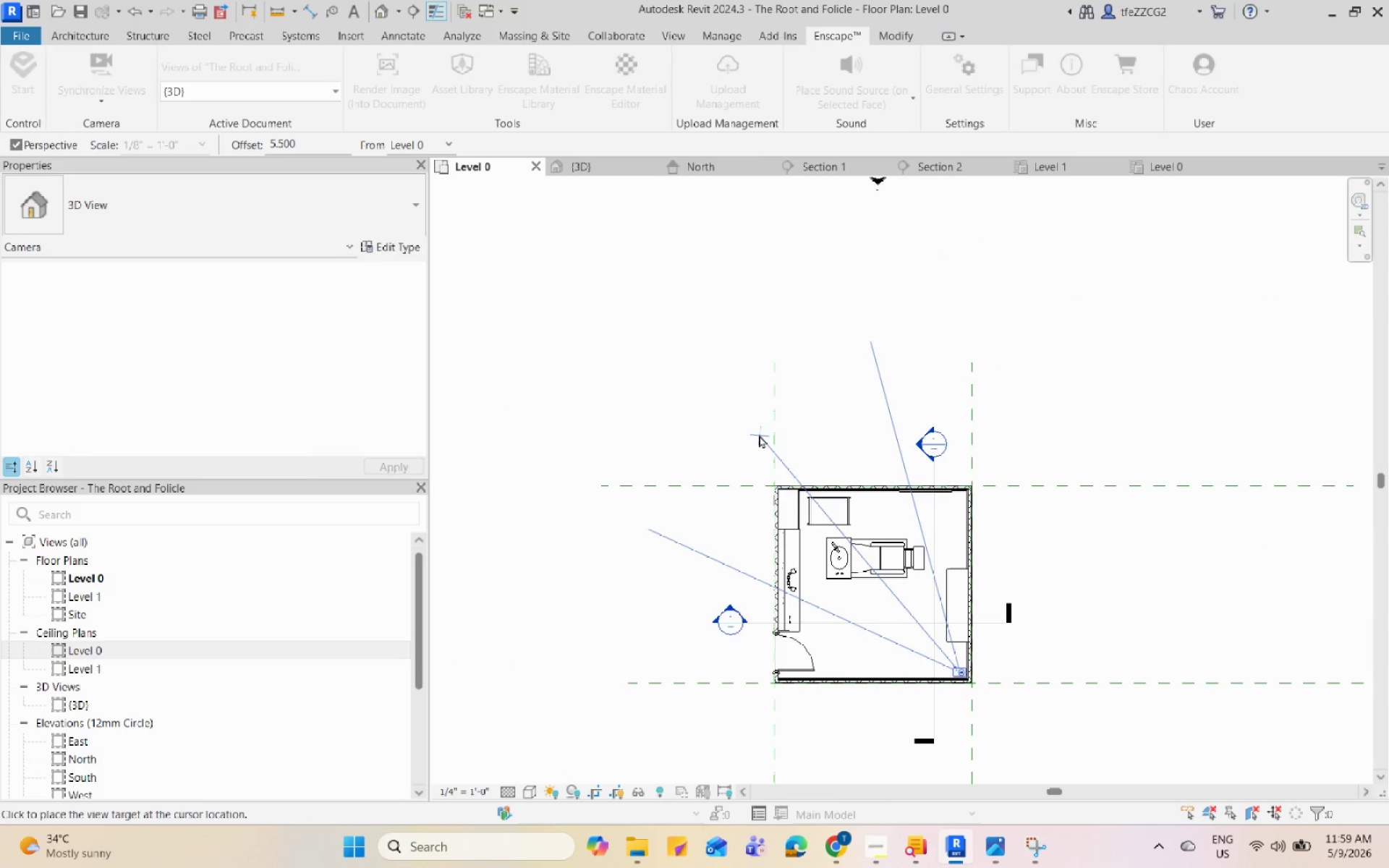 
left_click([757, 434])
 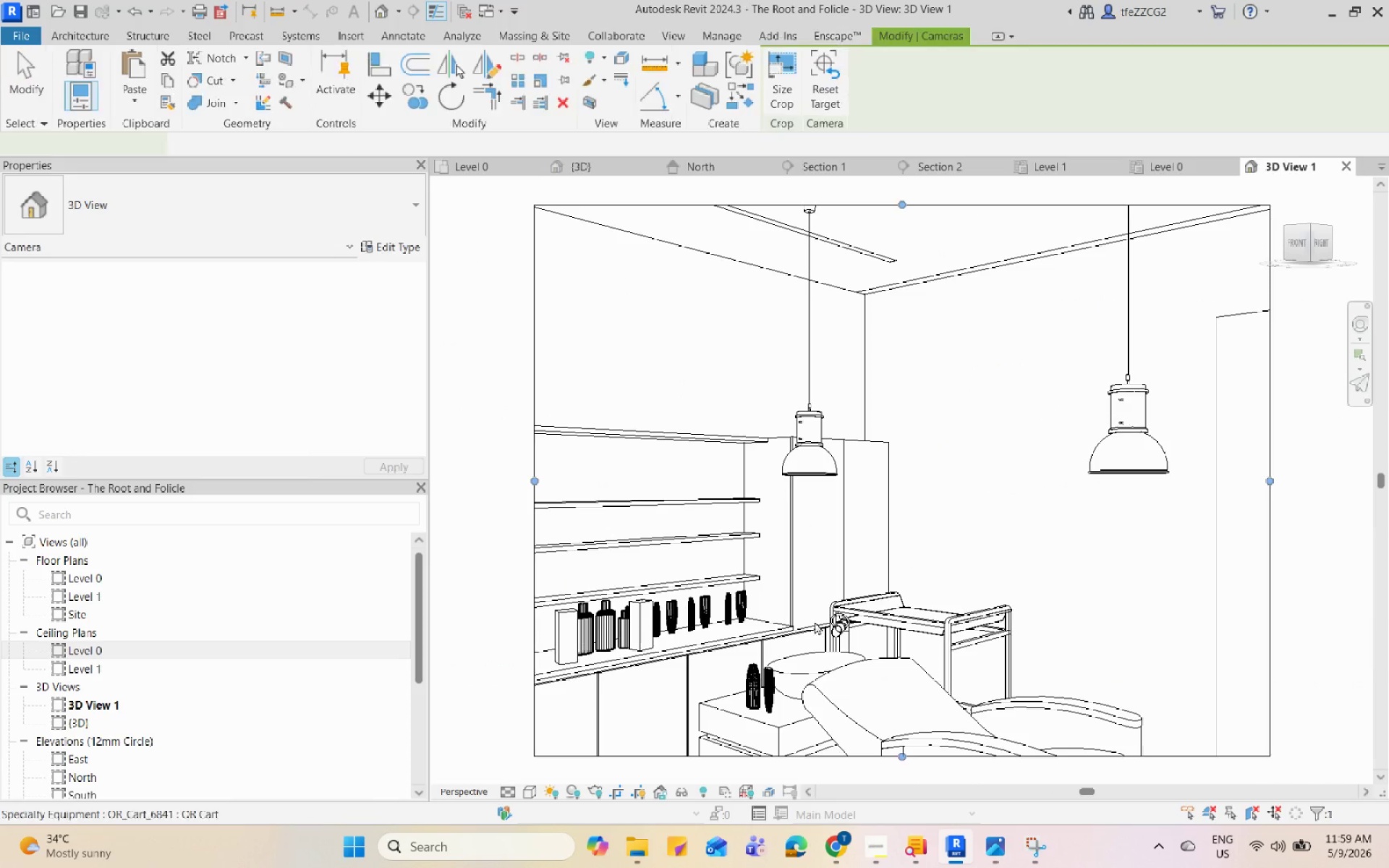 
scroll: coordinate [842, 395], scroll_direction: down, amount: 9.0
 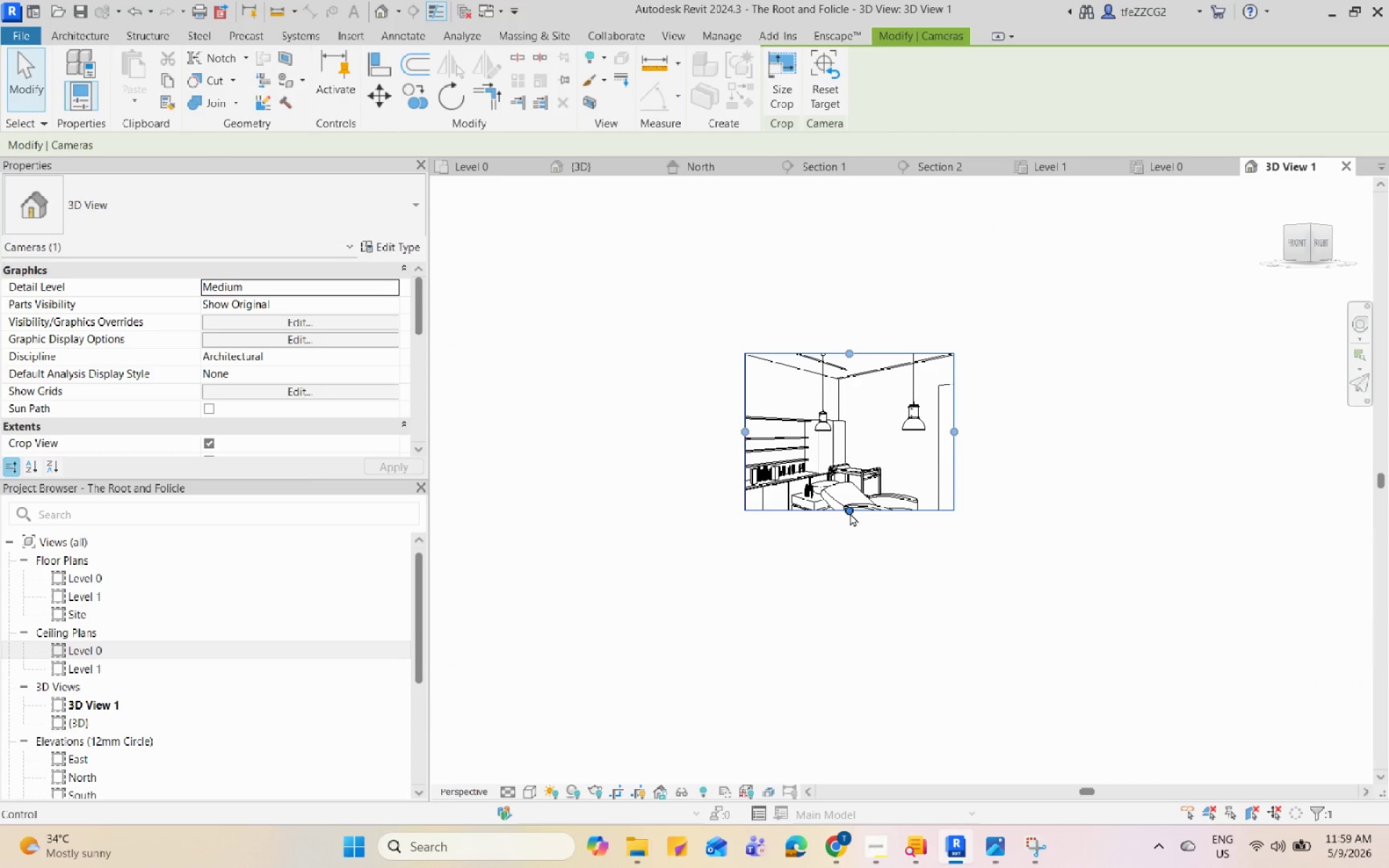 
left_click_drag(start_coordinate=[848, 513], to_coordinate=[847, 640])
 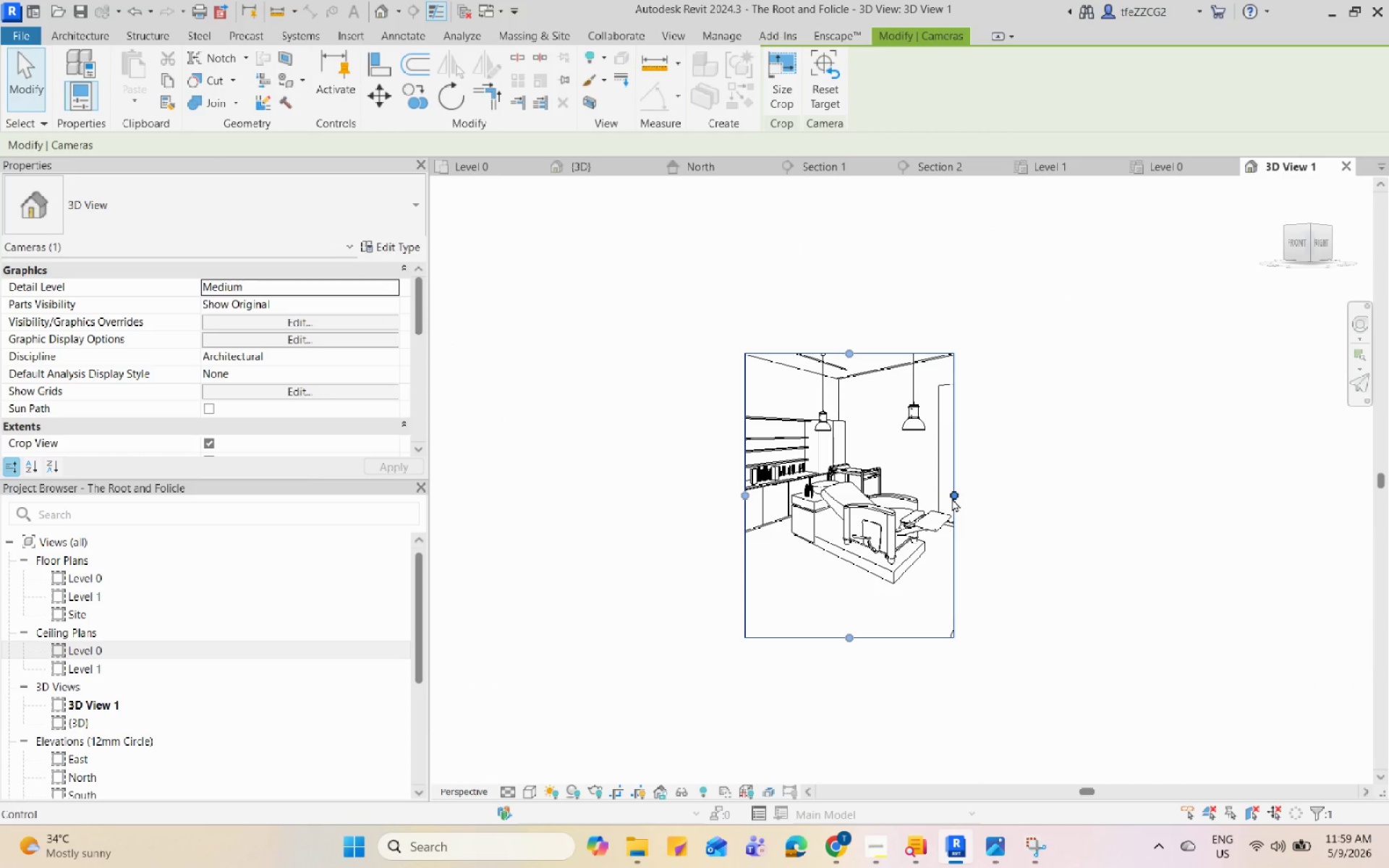 
left_click_drag(start_coordinate=[952, 498], to_coordinate=[1085, 503])
 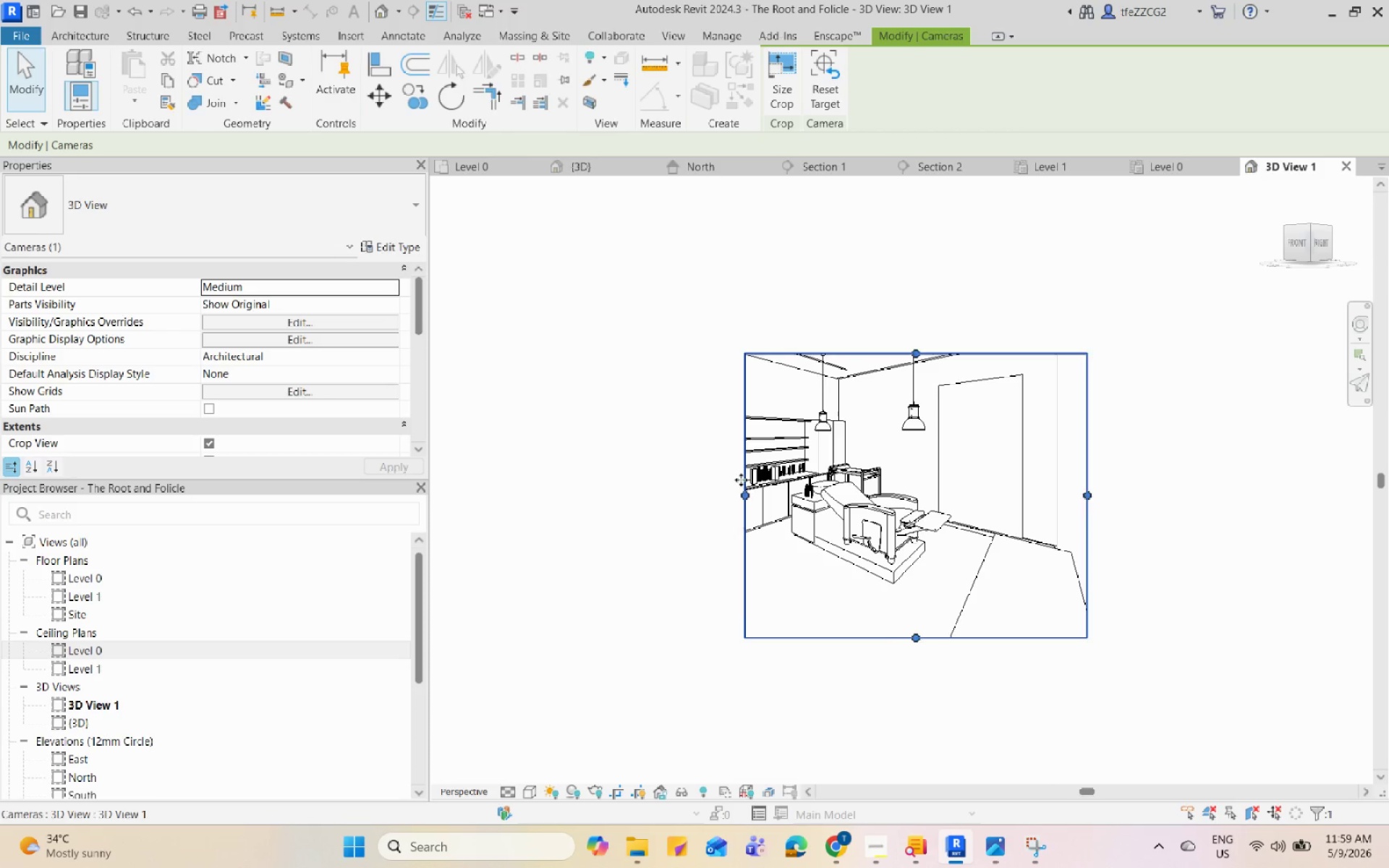 
left_click_drag(start_coordinate=[736, 487], to_coordinate=[595, 487])
 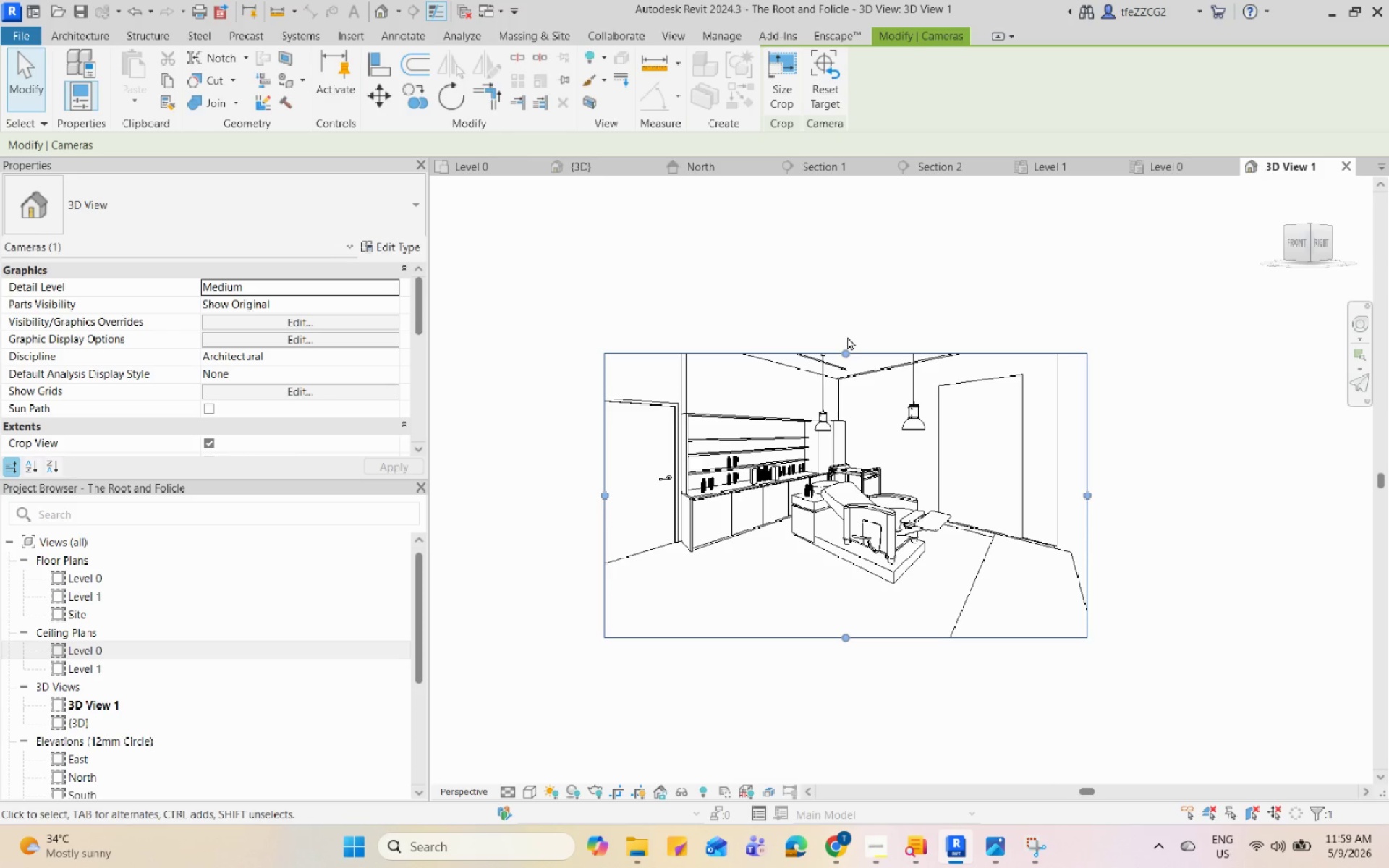 
left_click_drag(start_coordinate=[844, 345], to_coordinate=[852, 272])
 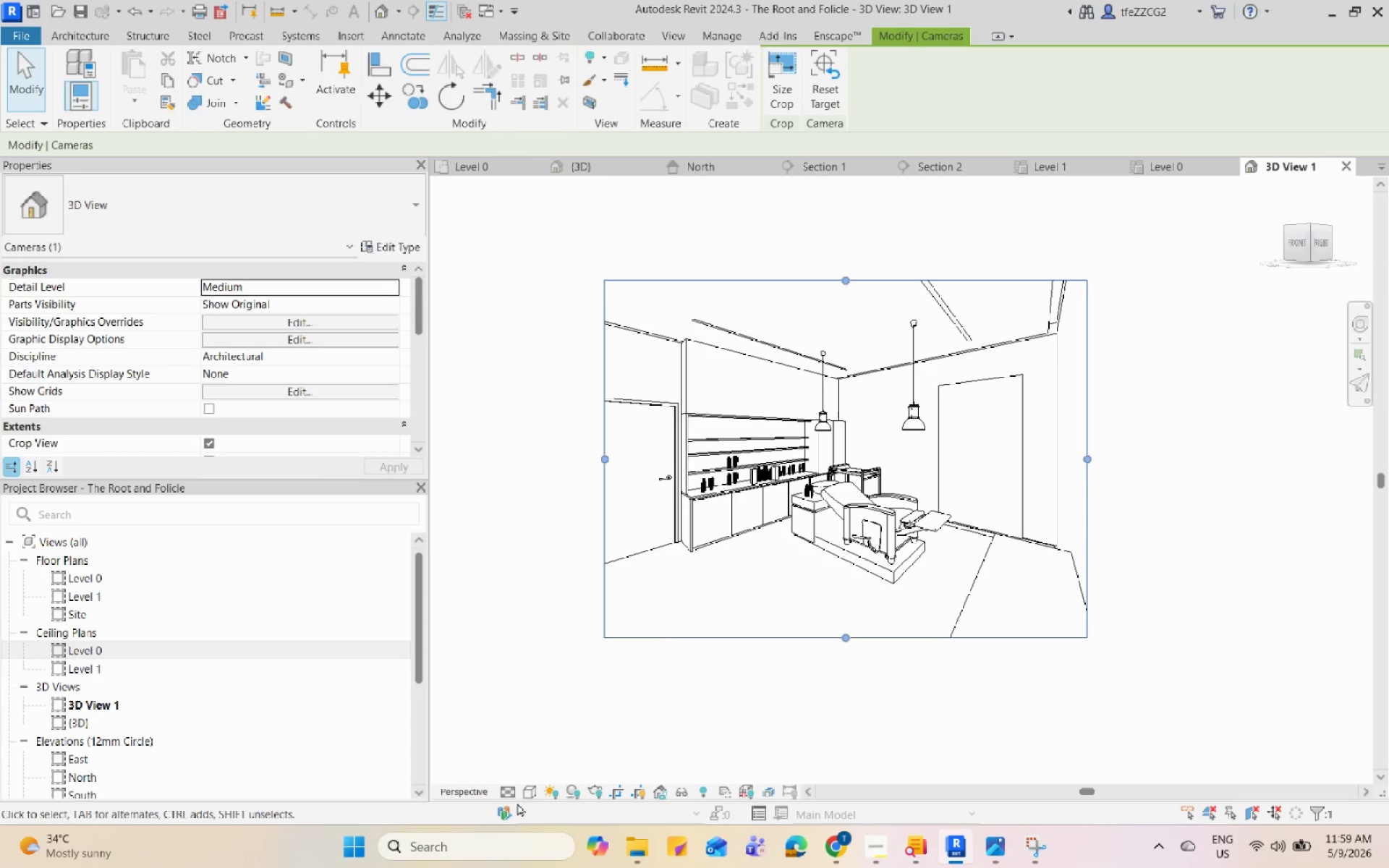 
left_click([529, 787])
 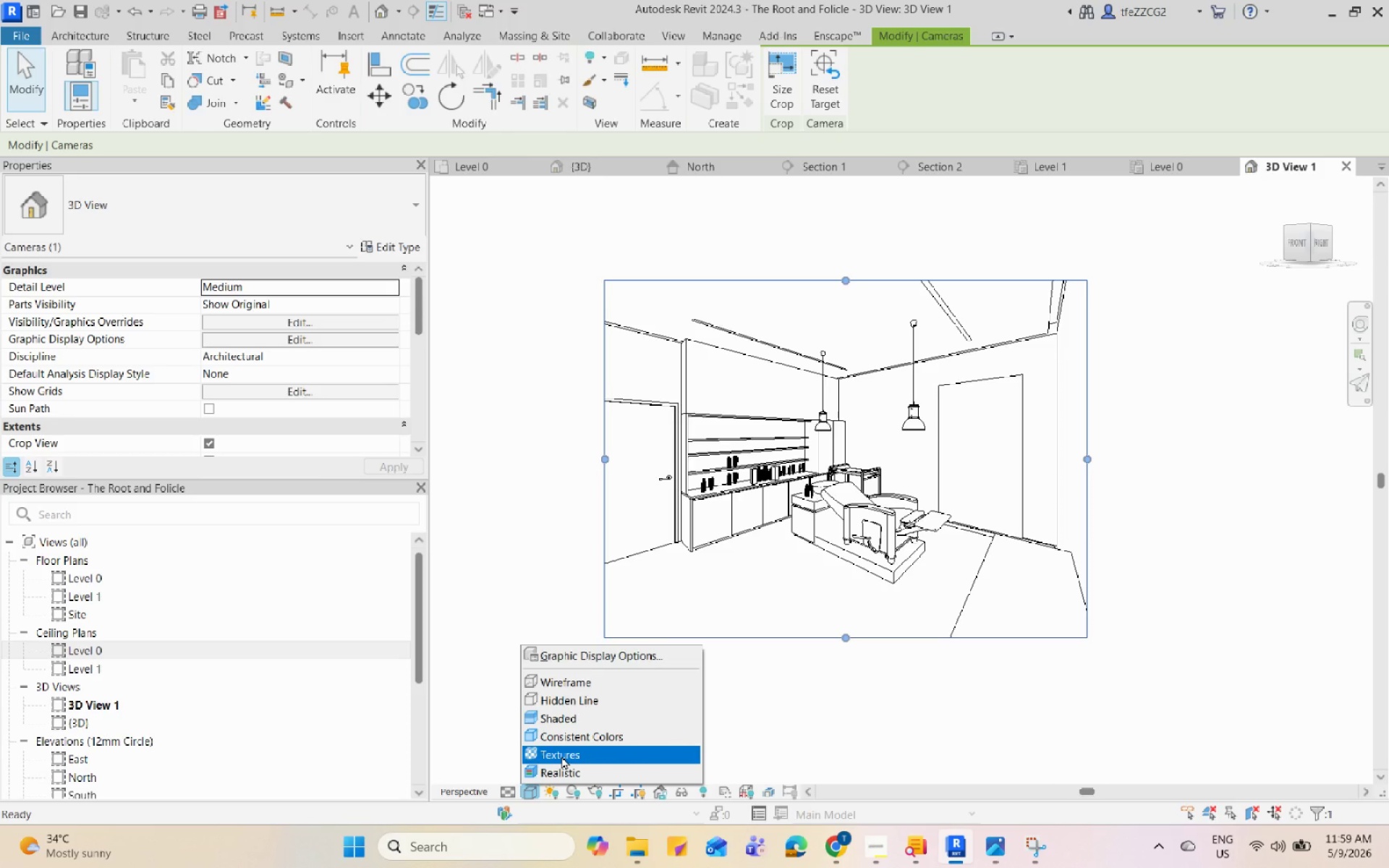 
left_click([561, 756])
 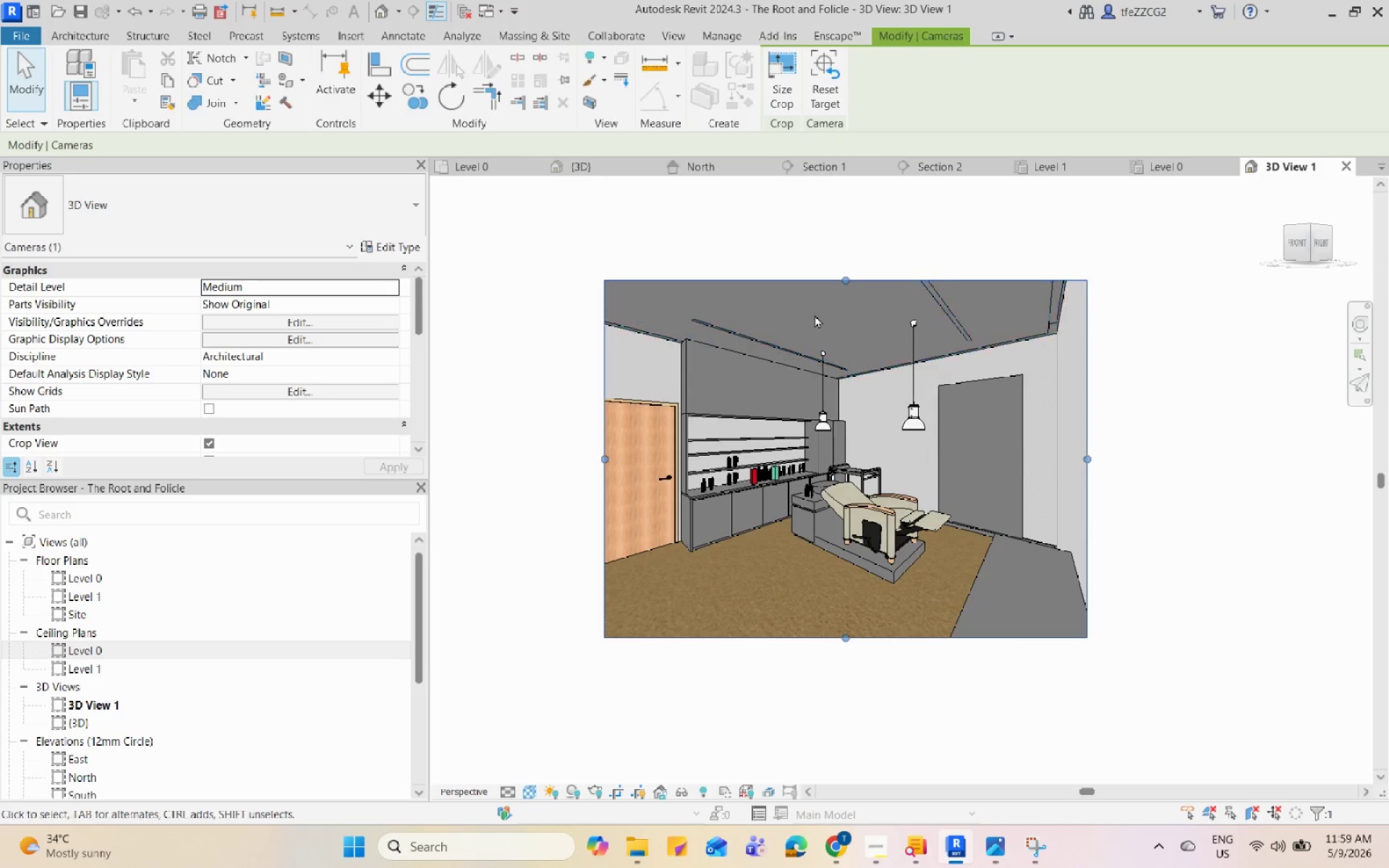 
scroll: coordinate [885, 320], scroll_direction: up, amount: 6.0
 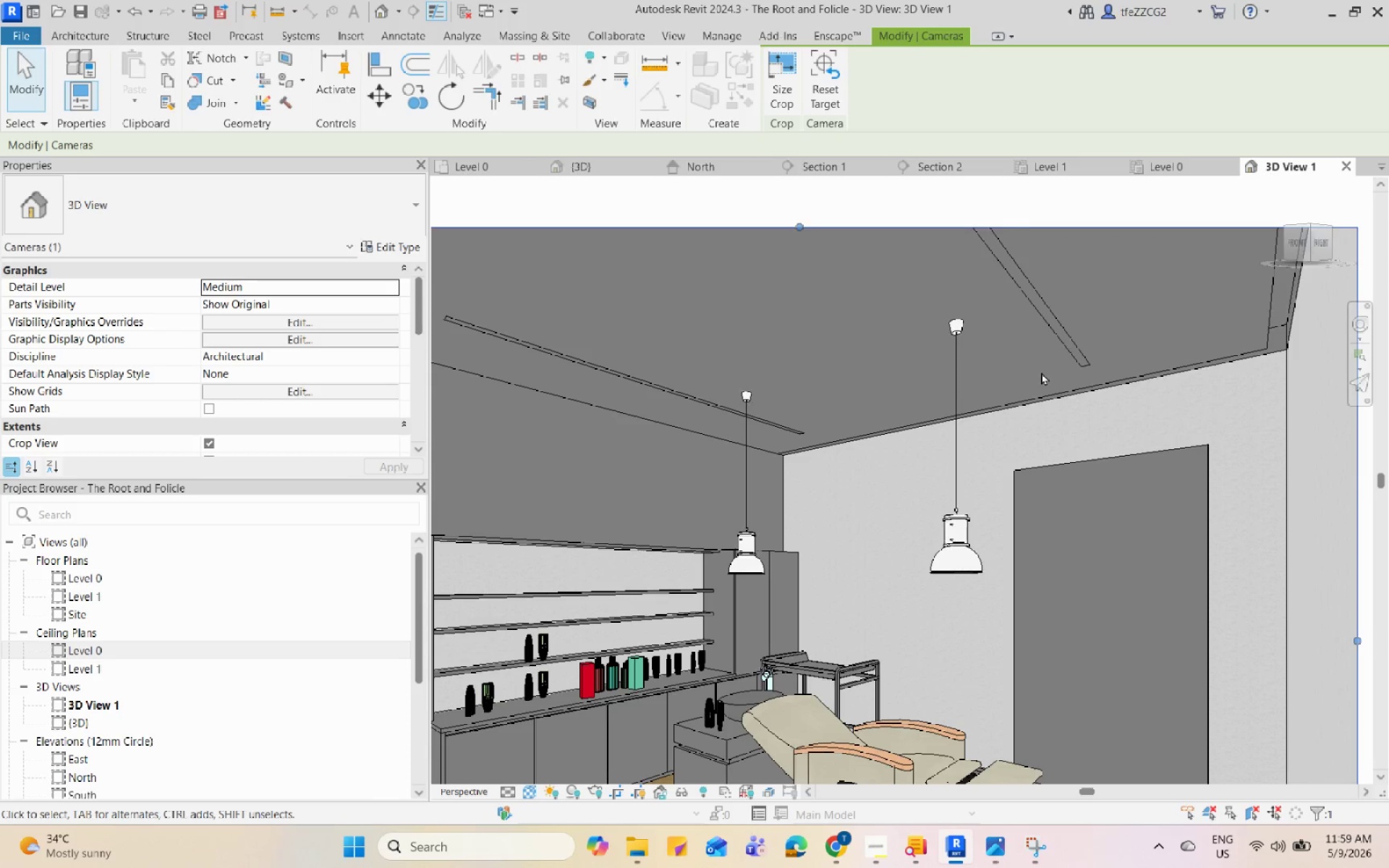 
left_click([1079, 353])
 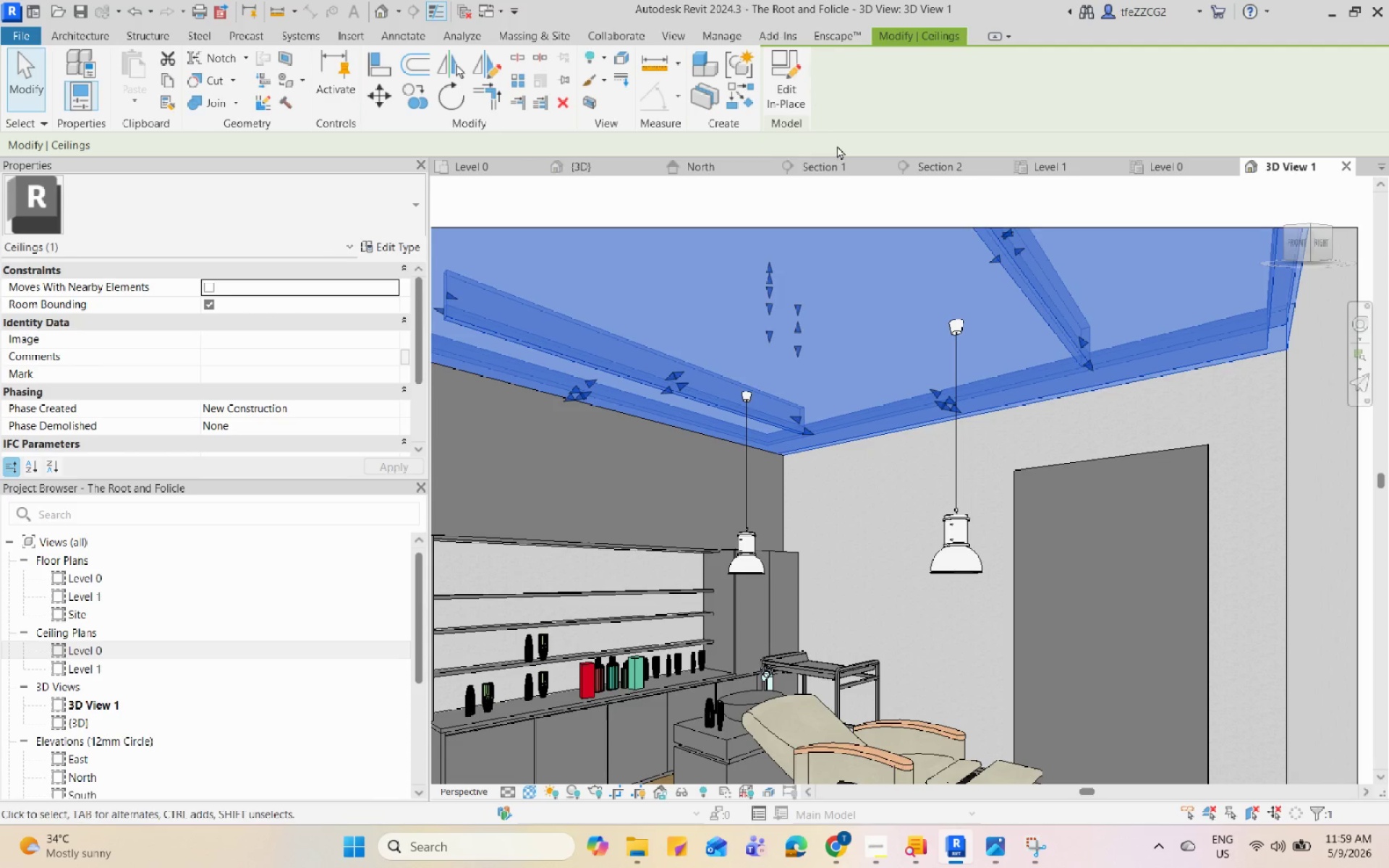 
left_click([779, 85])
 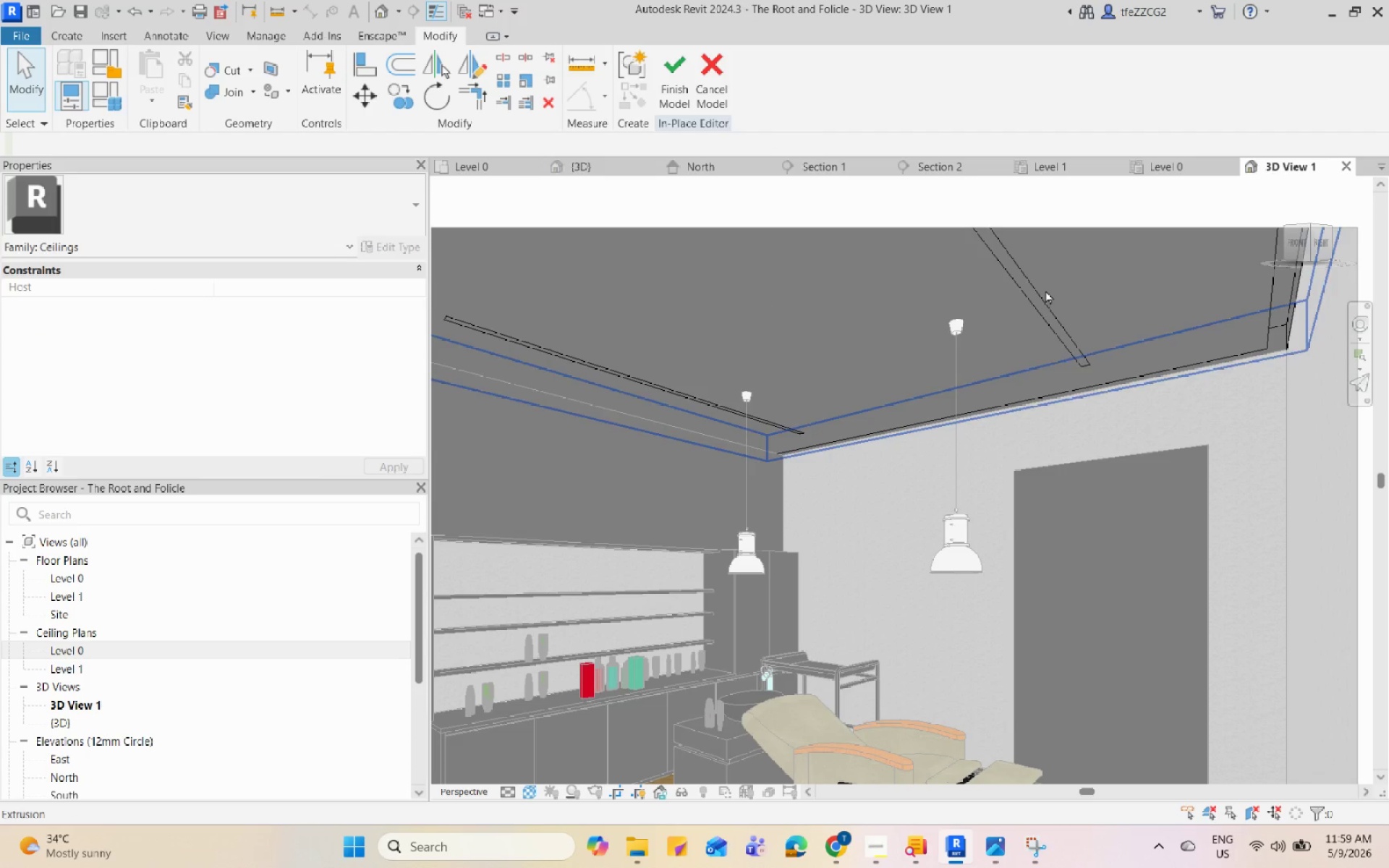 
left_click([1037, 297])
 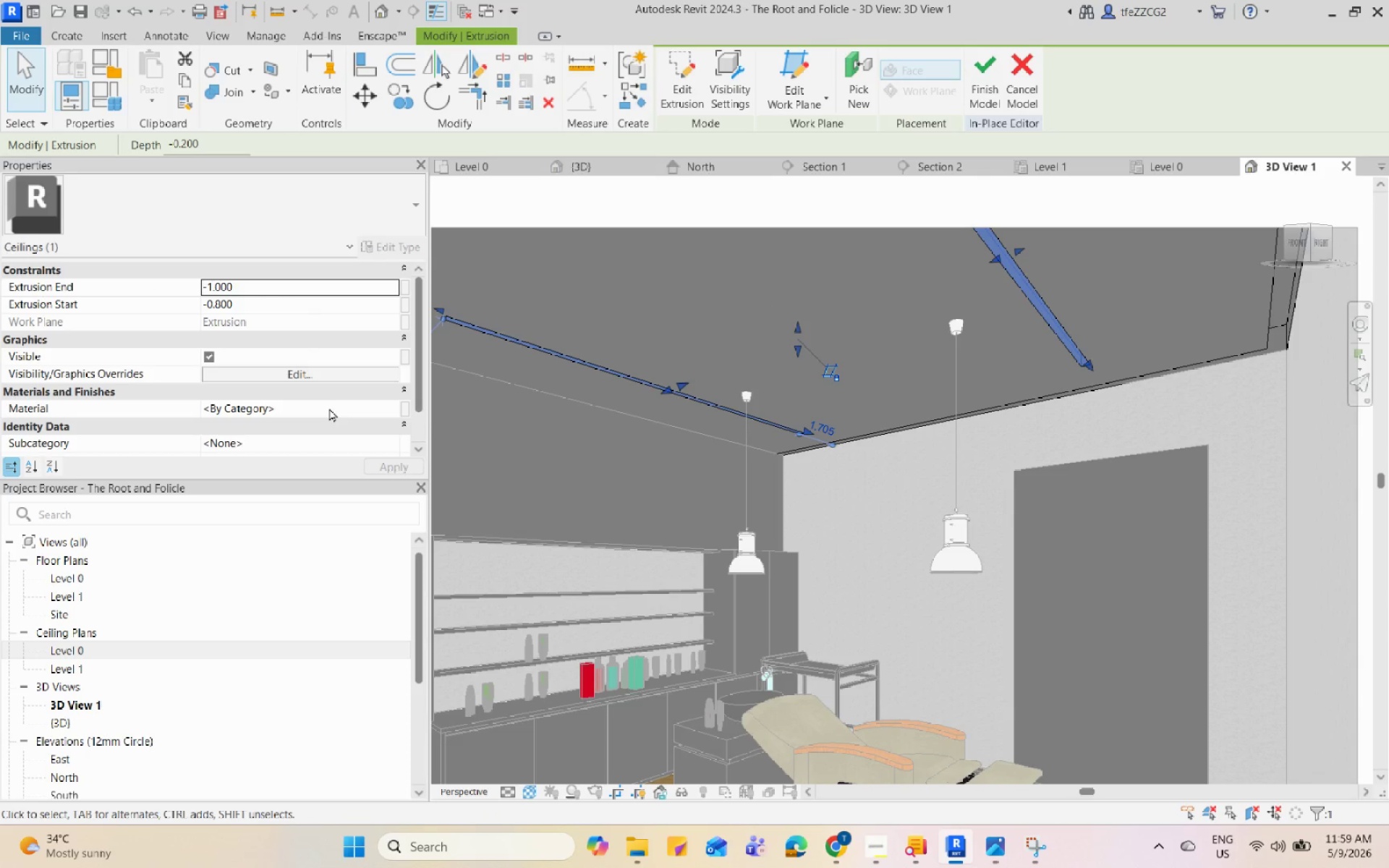 
left_click([388, 410])
 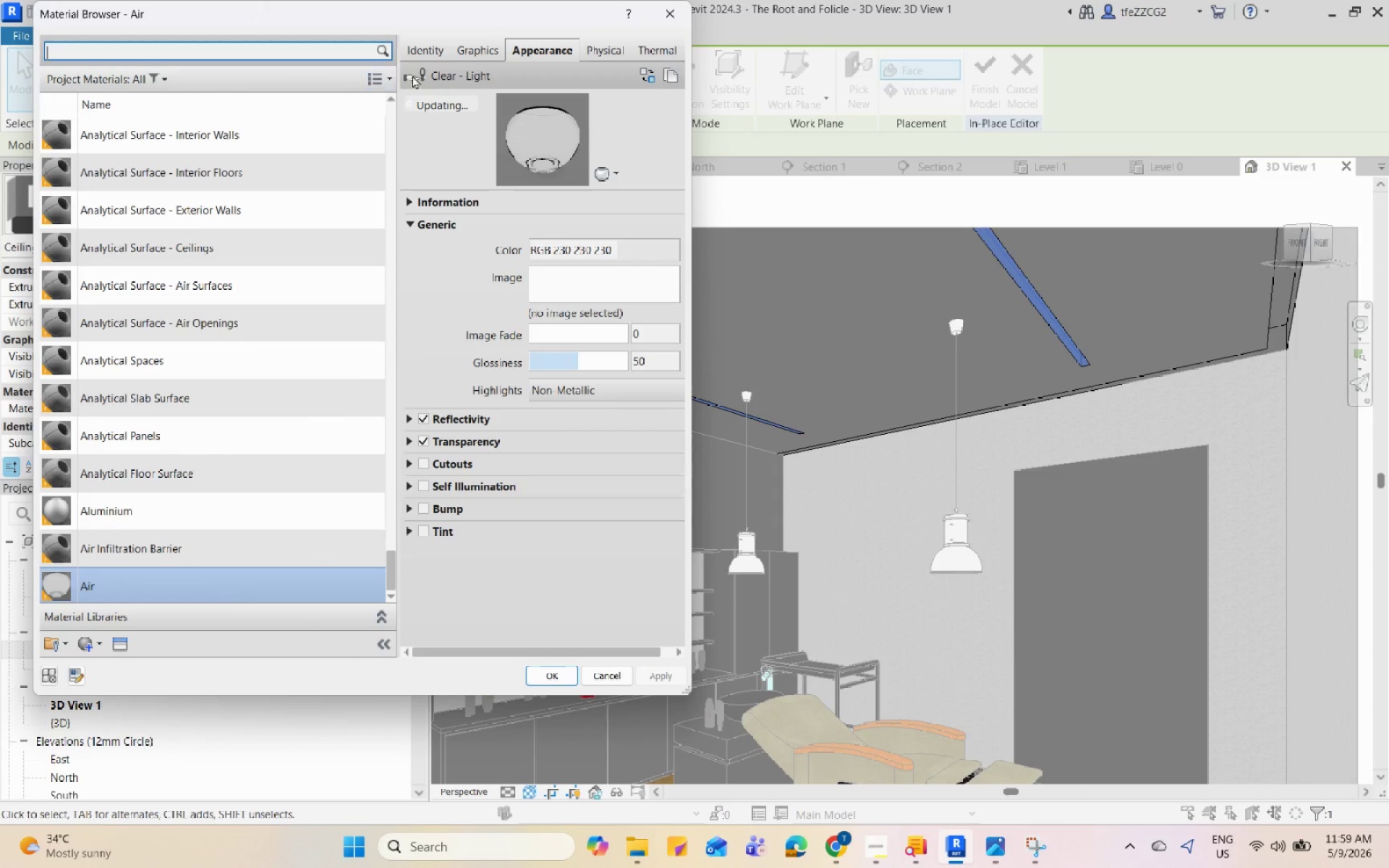 
left_click_drag(start_coordinate=[696, 136], to_coordinate=[937, 179])
 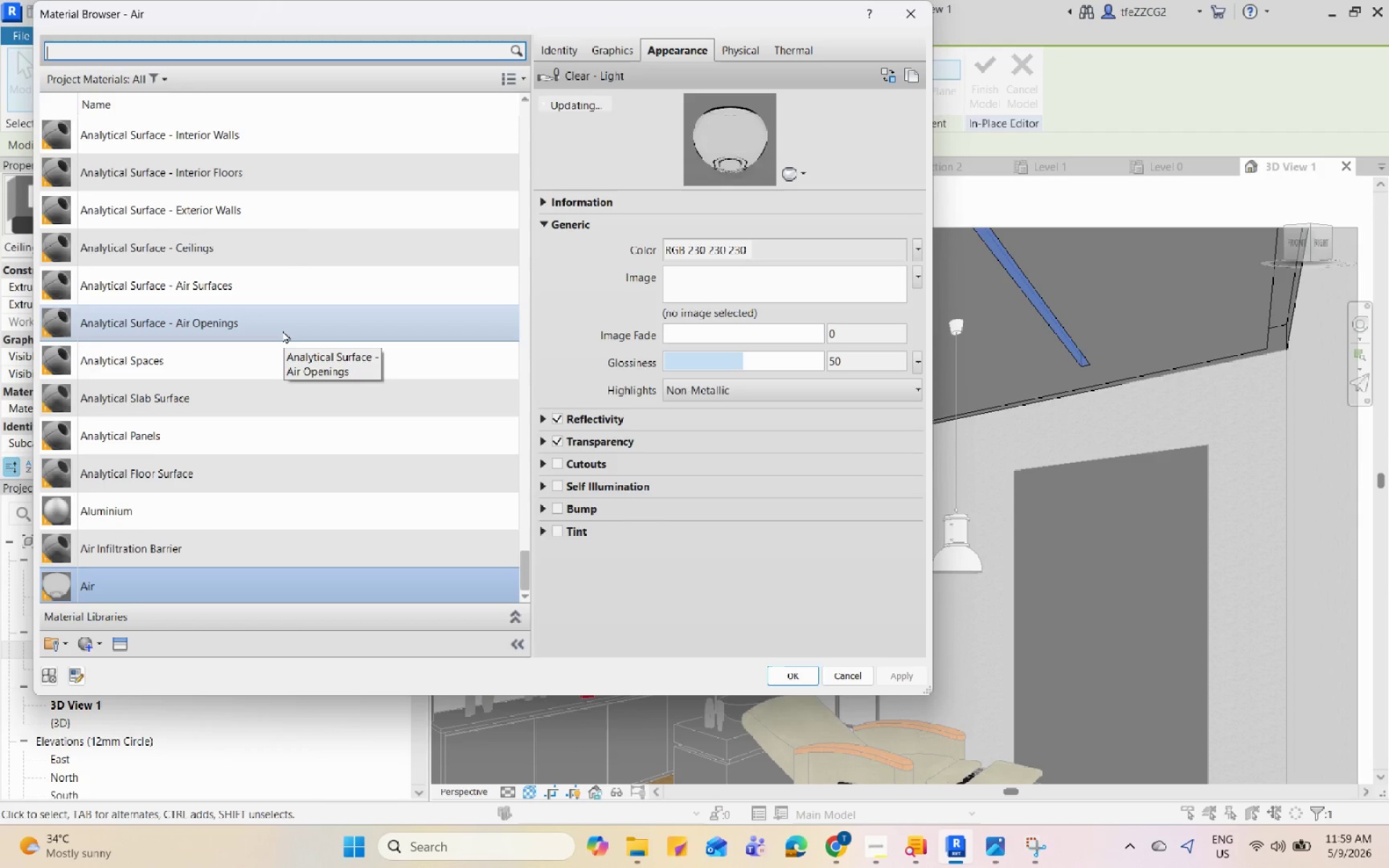 
scroll: coordinate [240, 461], scroll_direction: up, amount: 12.0
 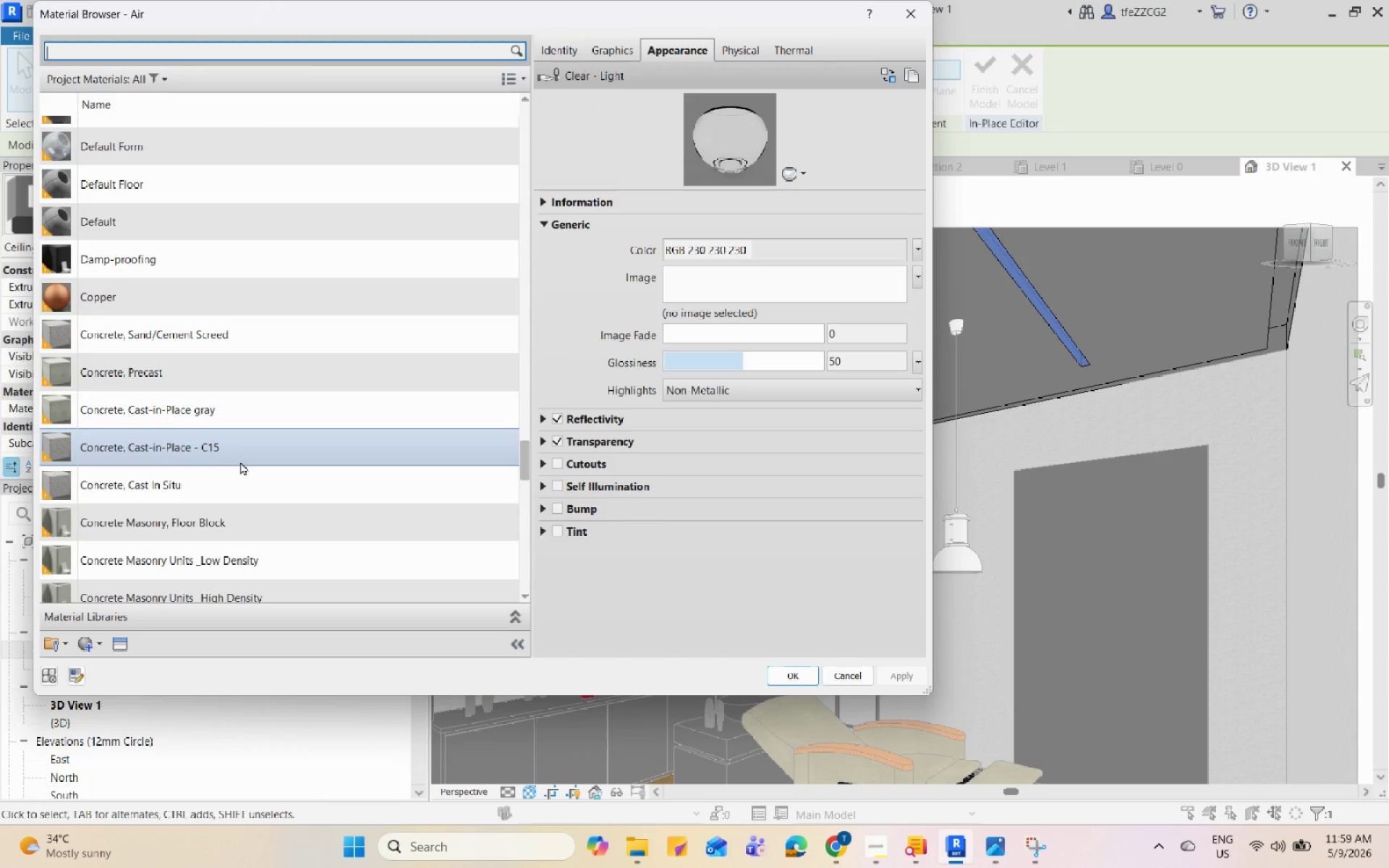 
scroll: coordinate [178, 435], scroll_direction: down, amount: 8.0
 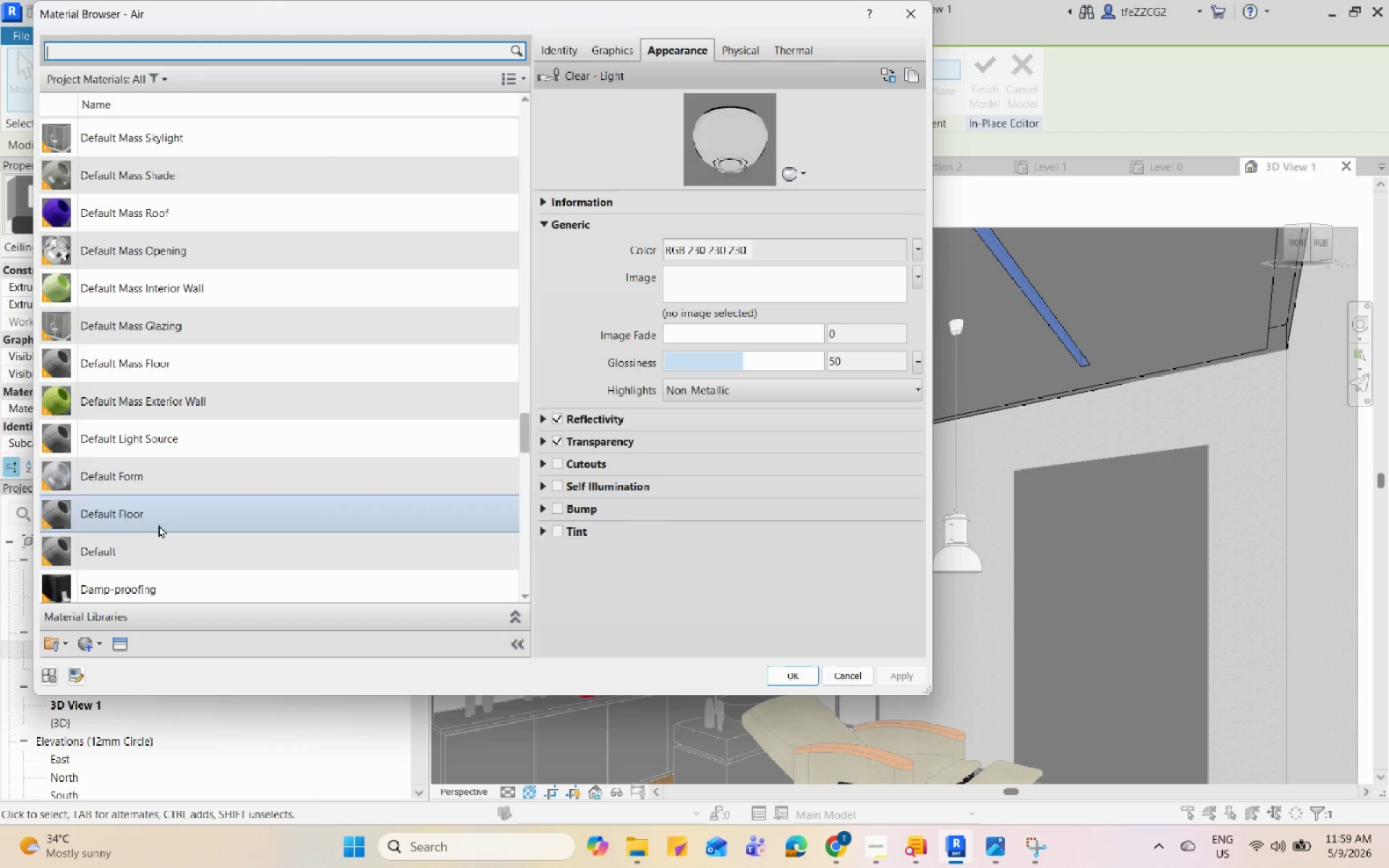 
left_click([156, 541])
 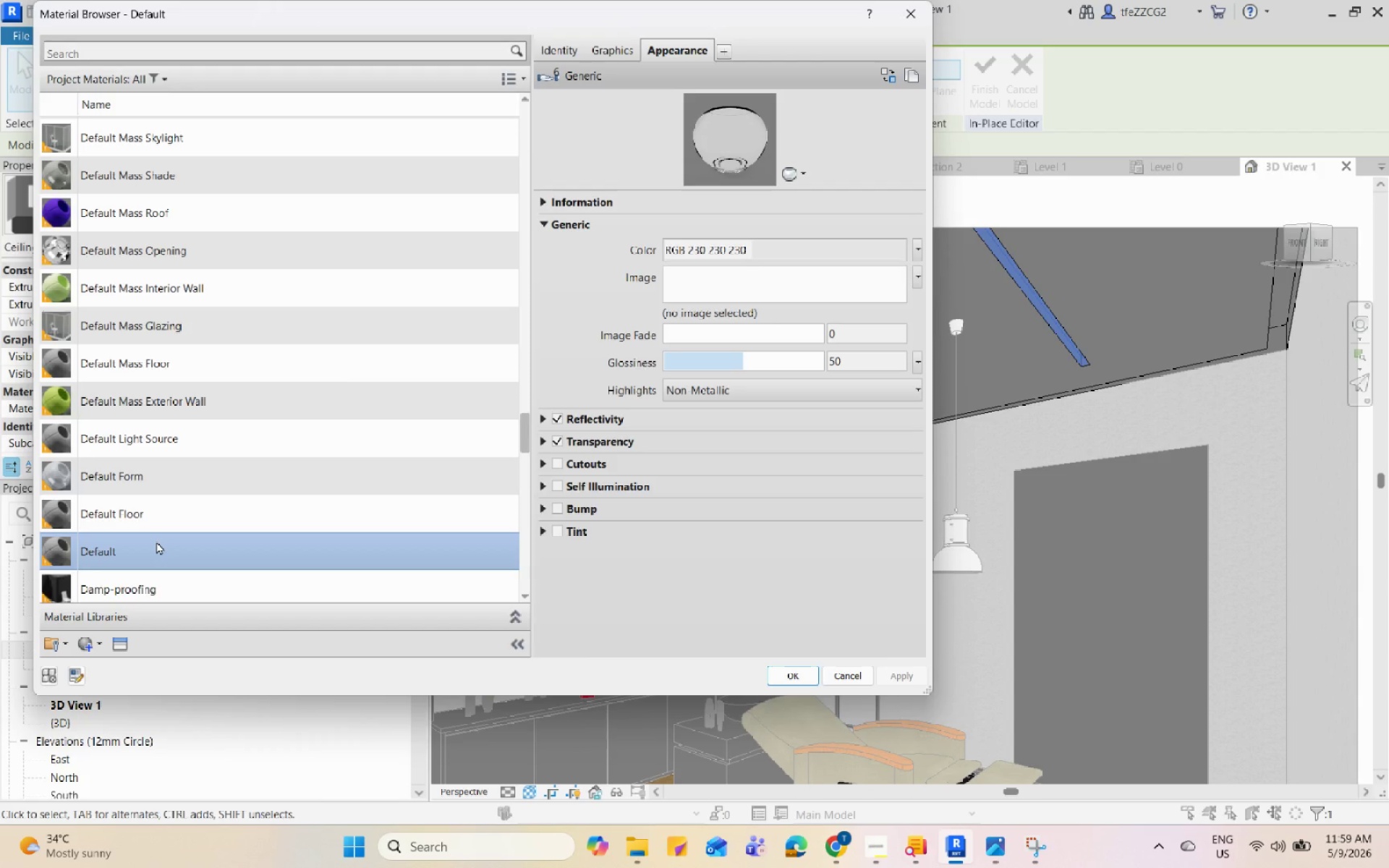 
right_click([156, 541])
 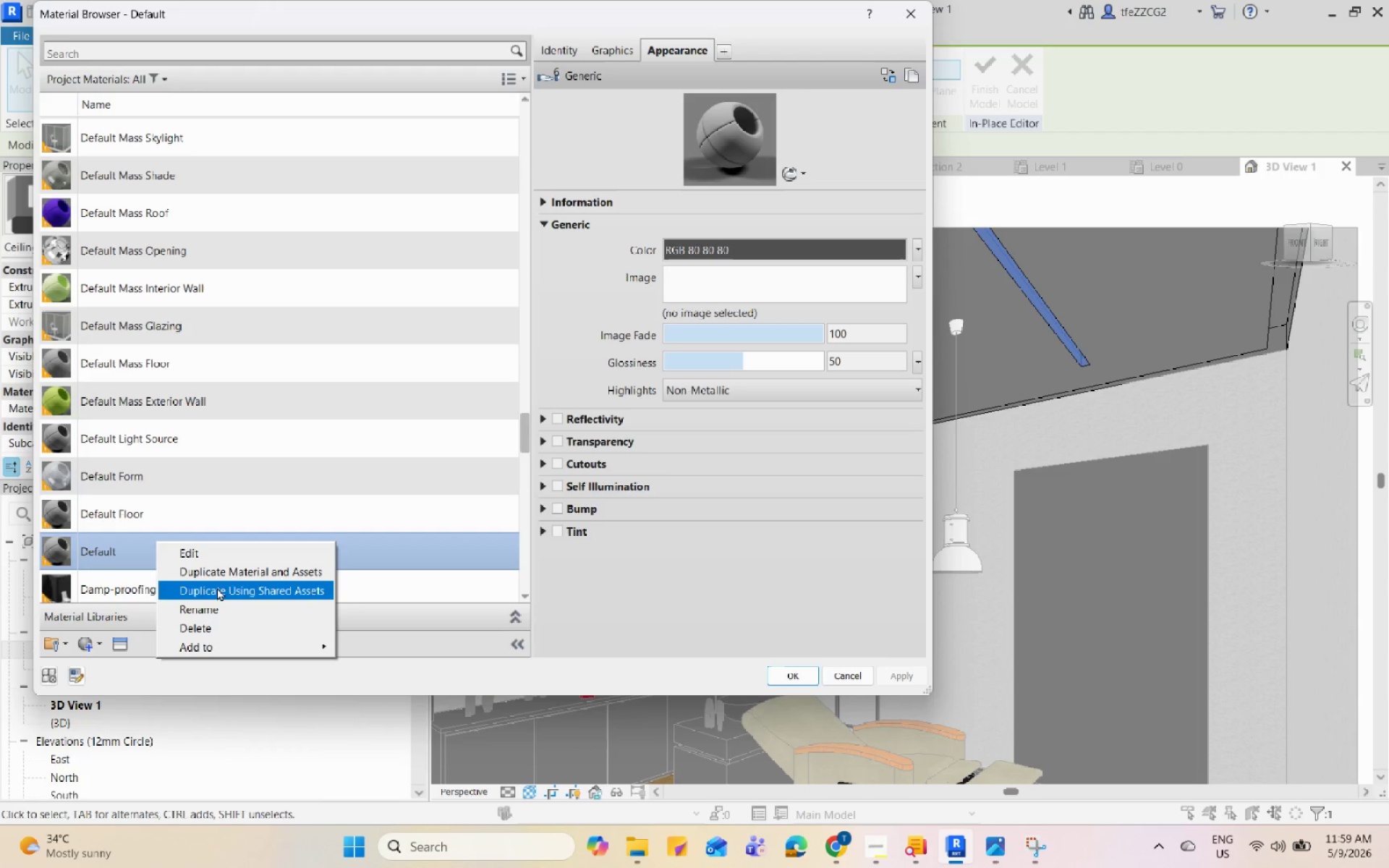 
left_click([217, 587])
 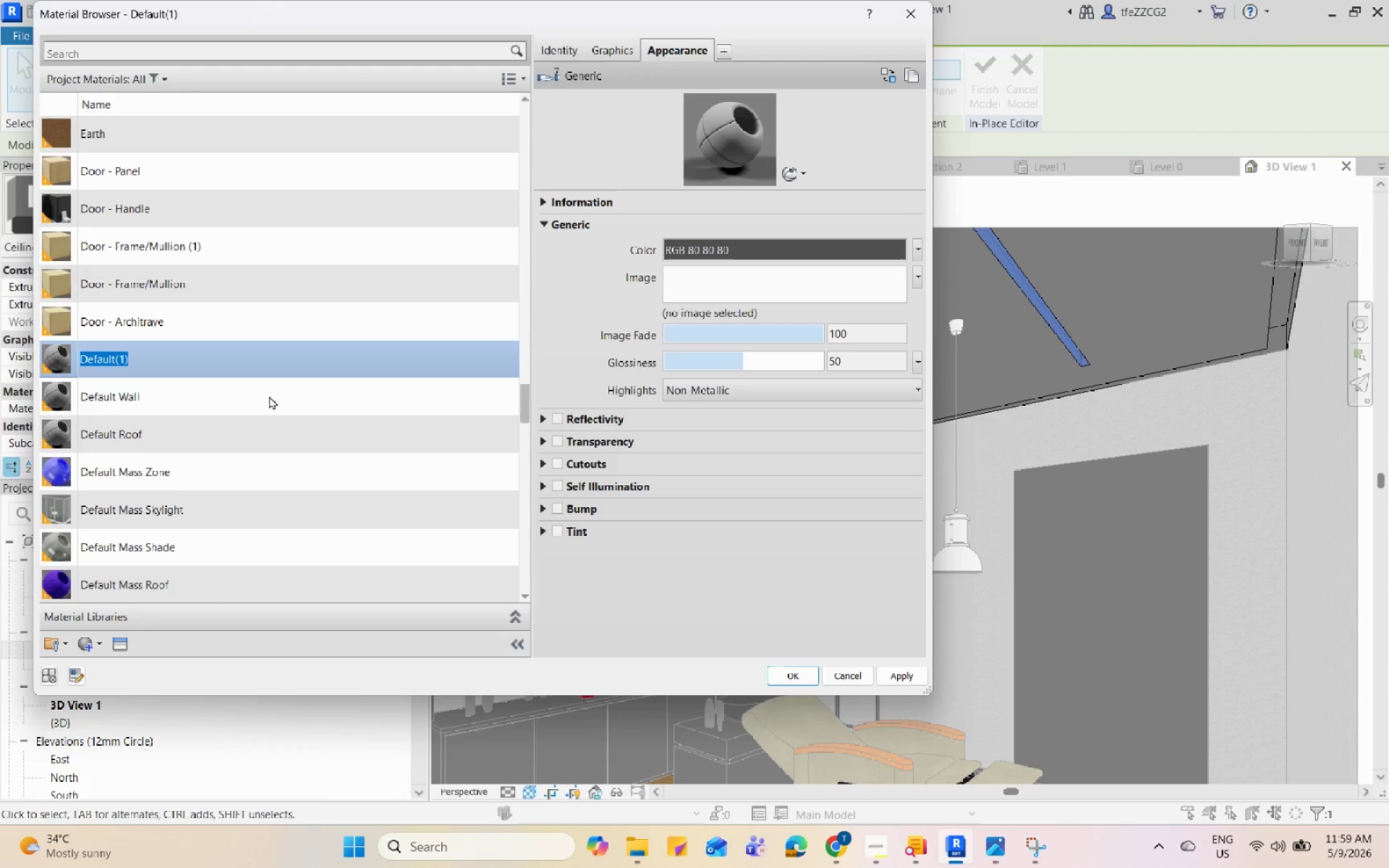 
type(De)
key(Backspace)
key(Backspace)
type(Ceiling STri[)
key(Backspace)
key(Backspace)
key(Backspace)
key(Backspace)
type(trip)
 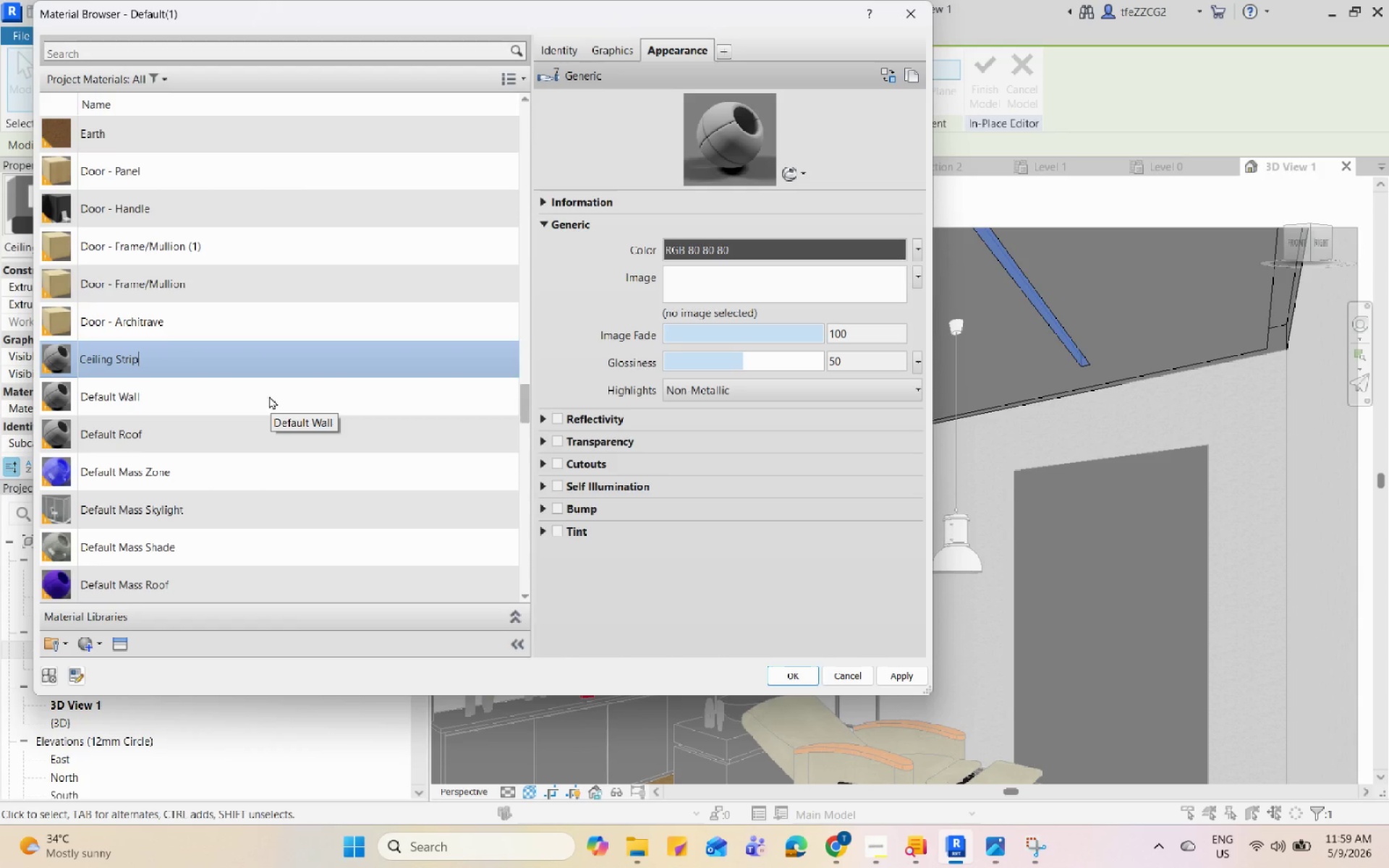 
key(Enter)
 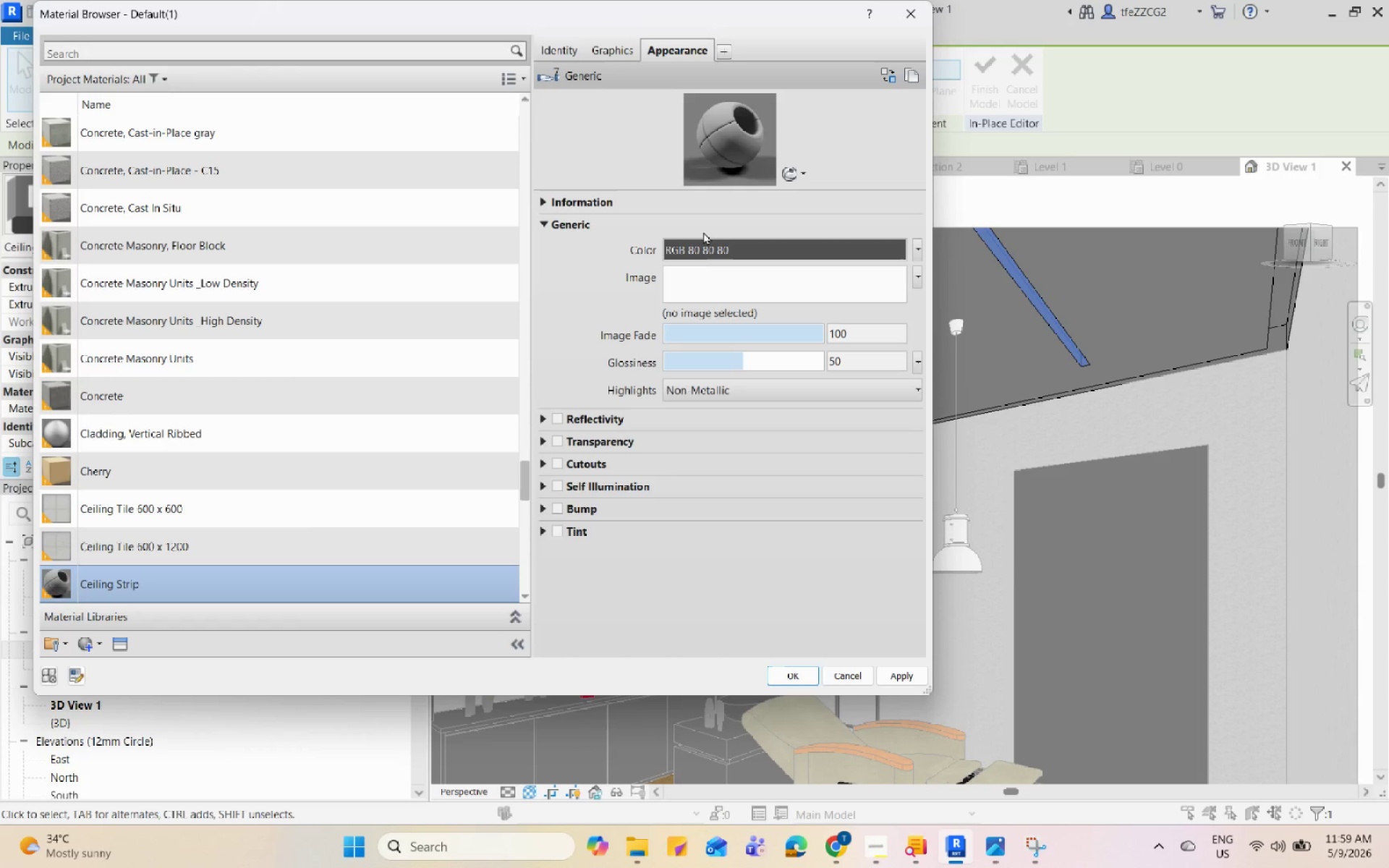 
left_click([713, 244])
 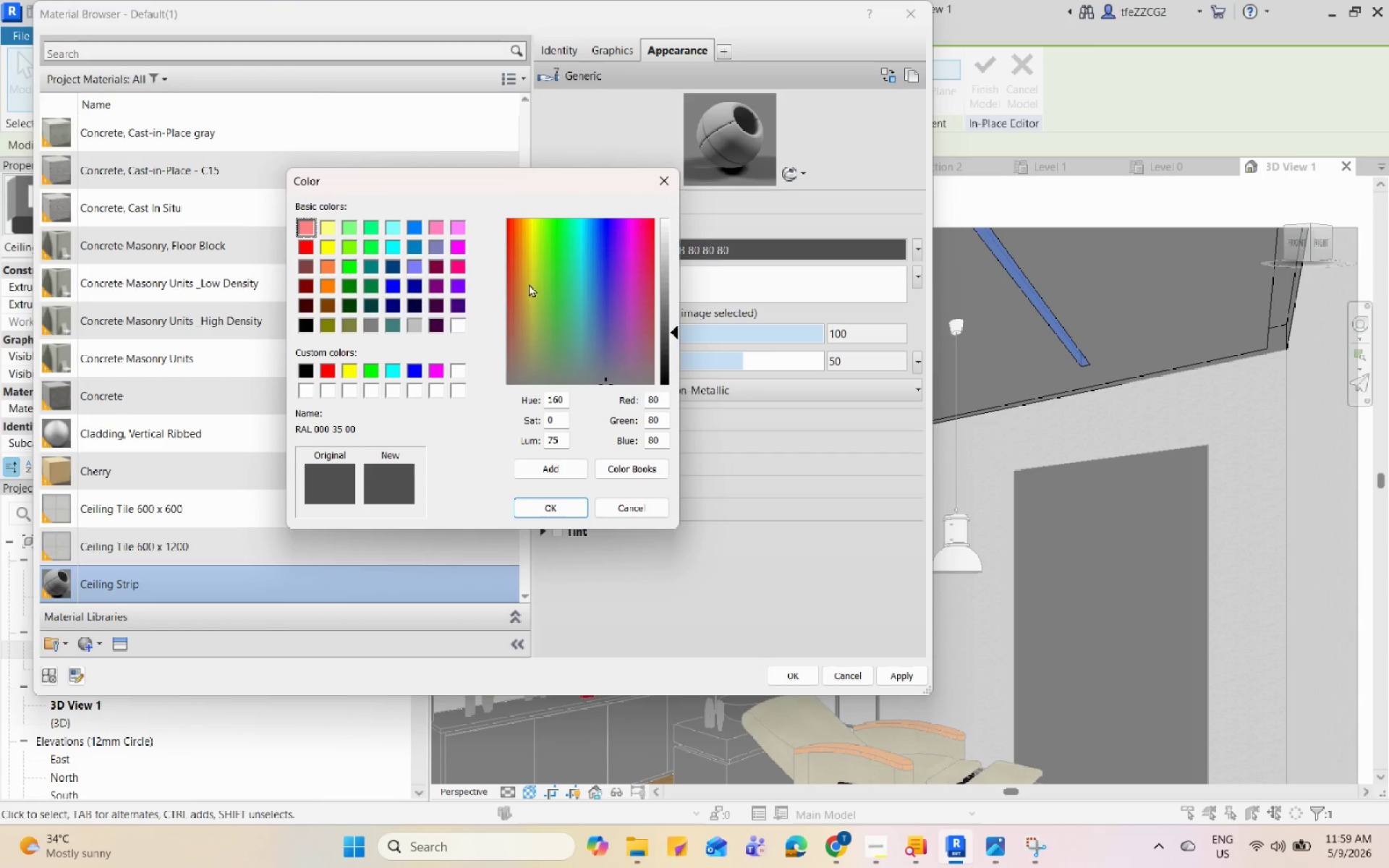 
double_click([526, 311])
 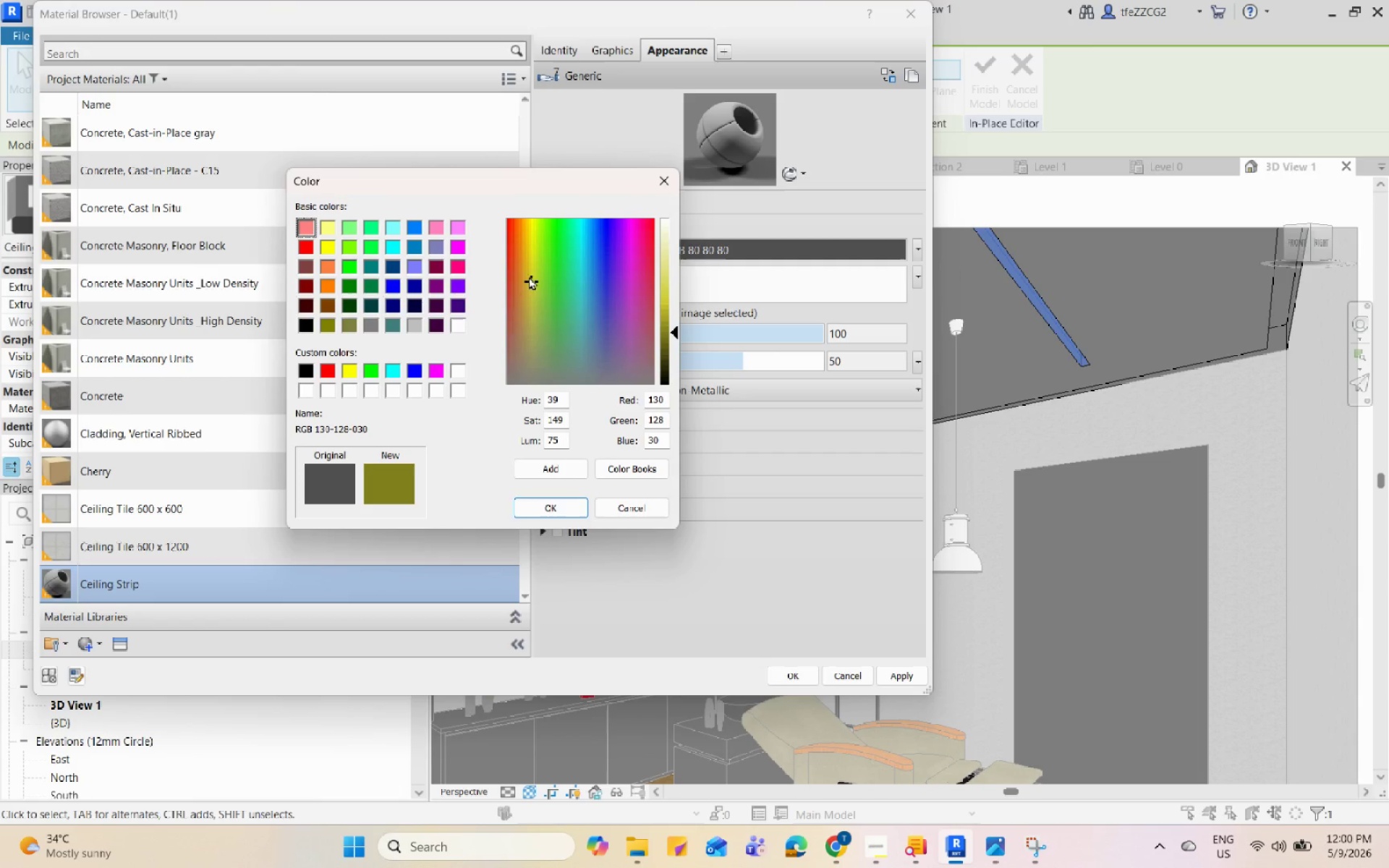 
double_click([527, 268])
 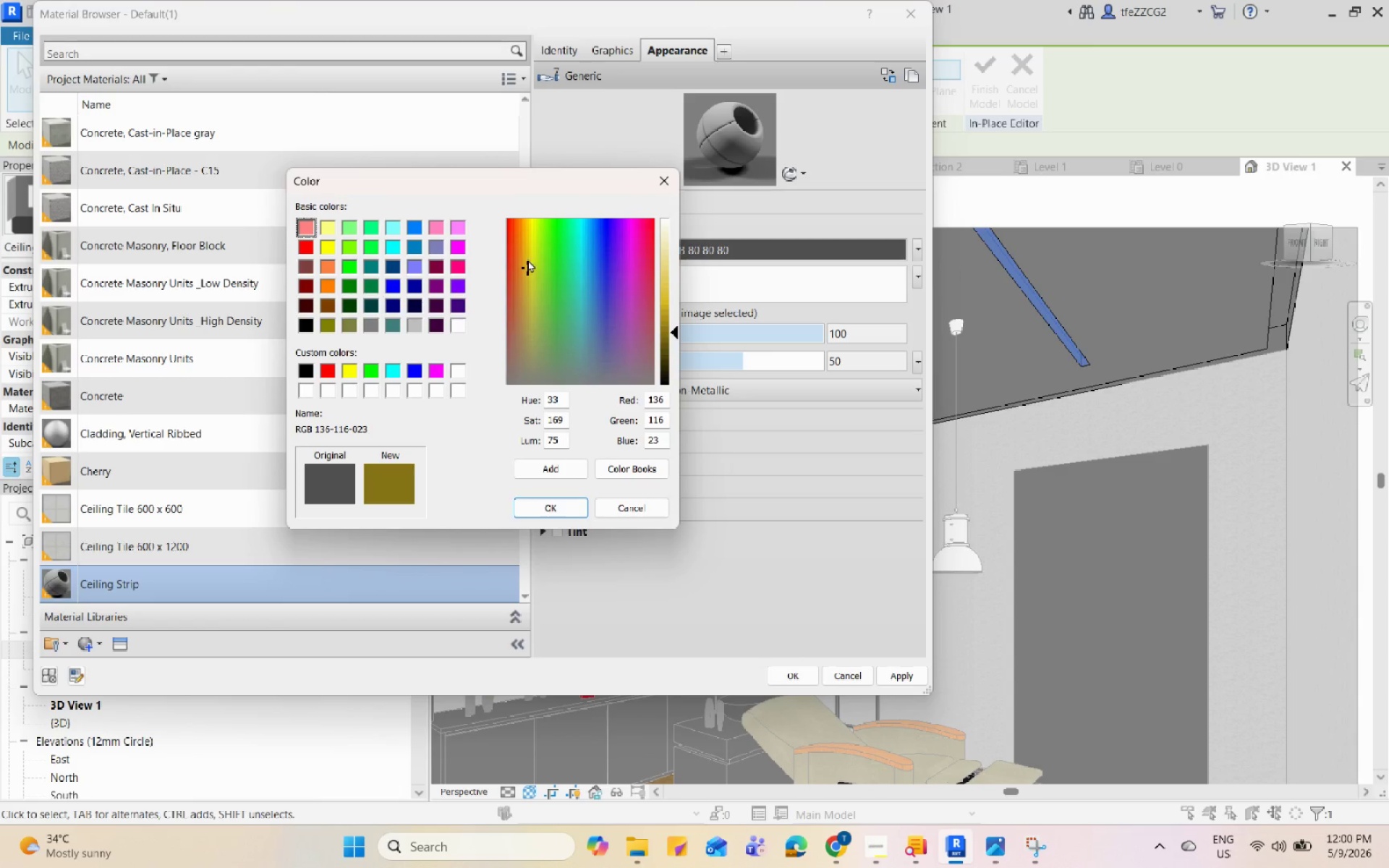 
triple_click([527, 259])
 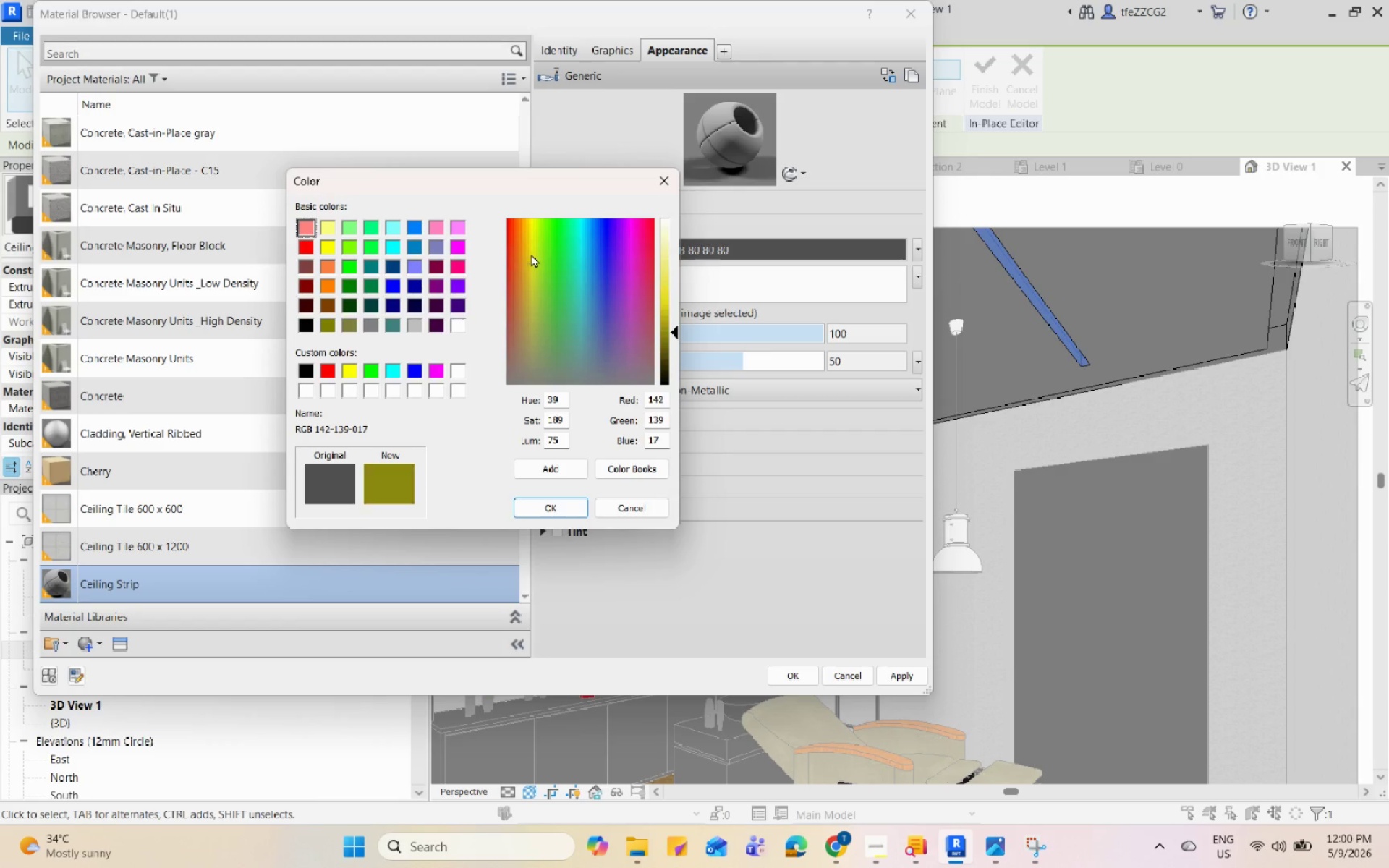 
triple_click([531, 254])
 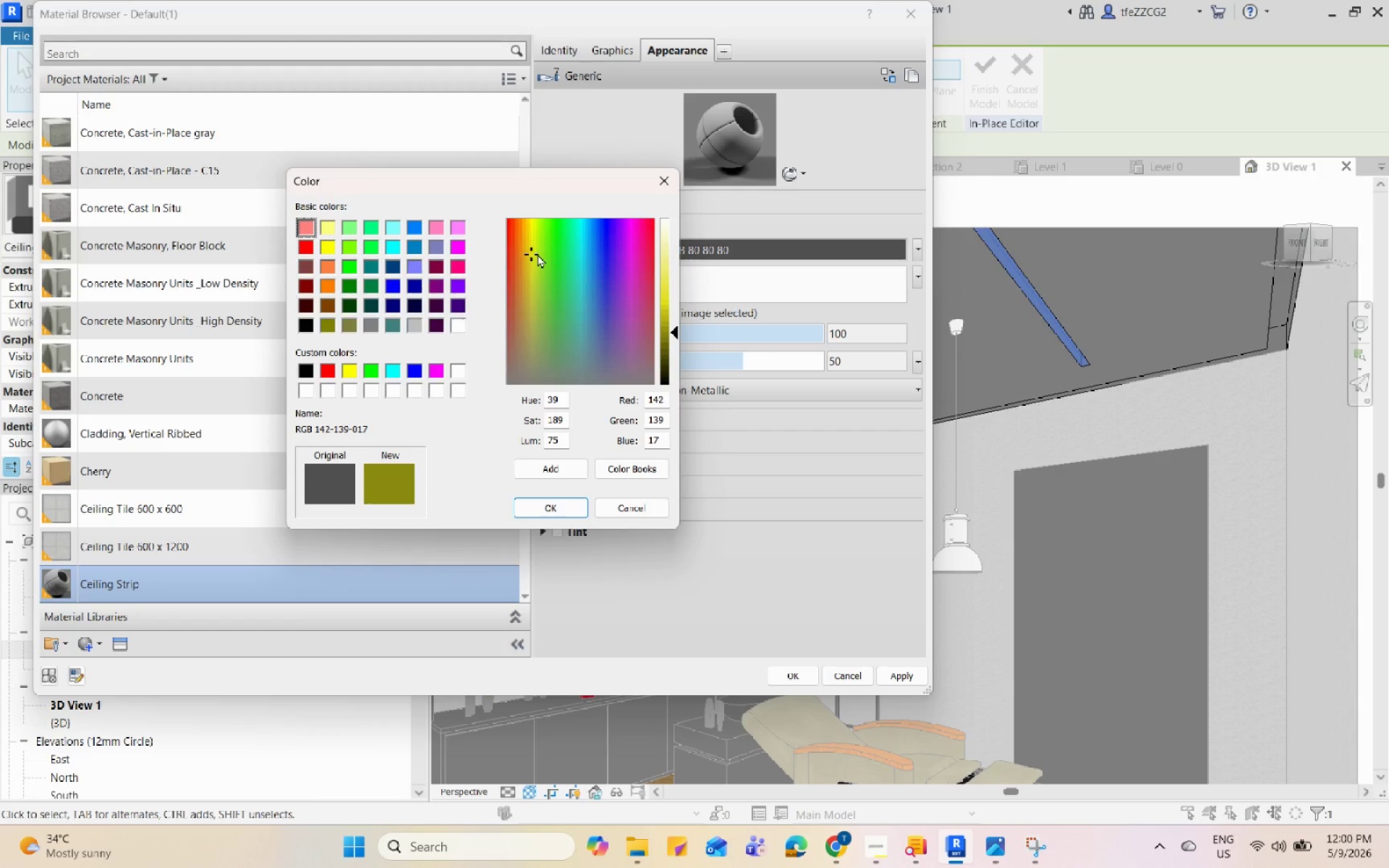 
triple_click([538, 254])
 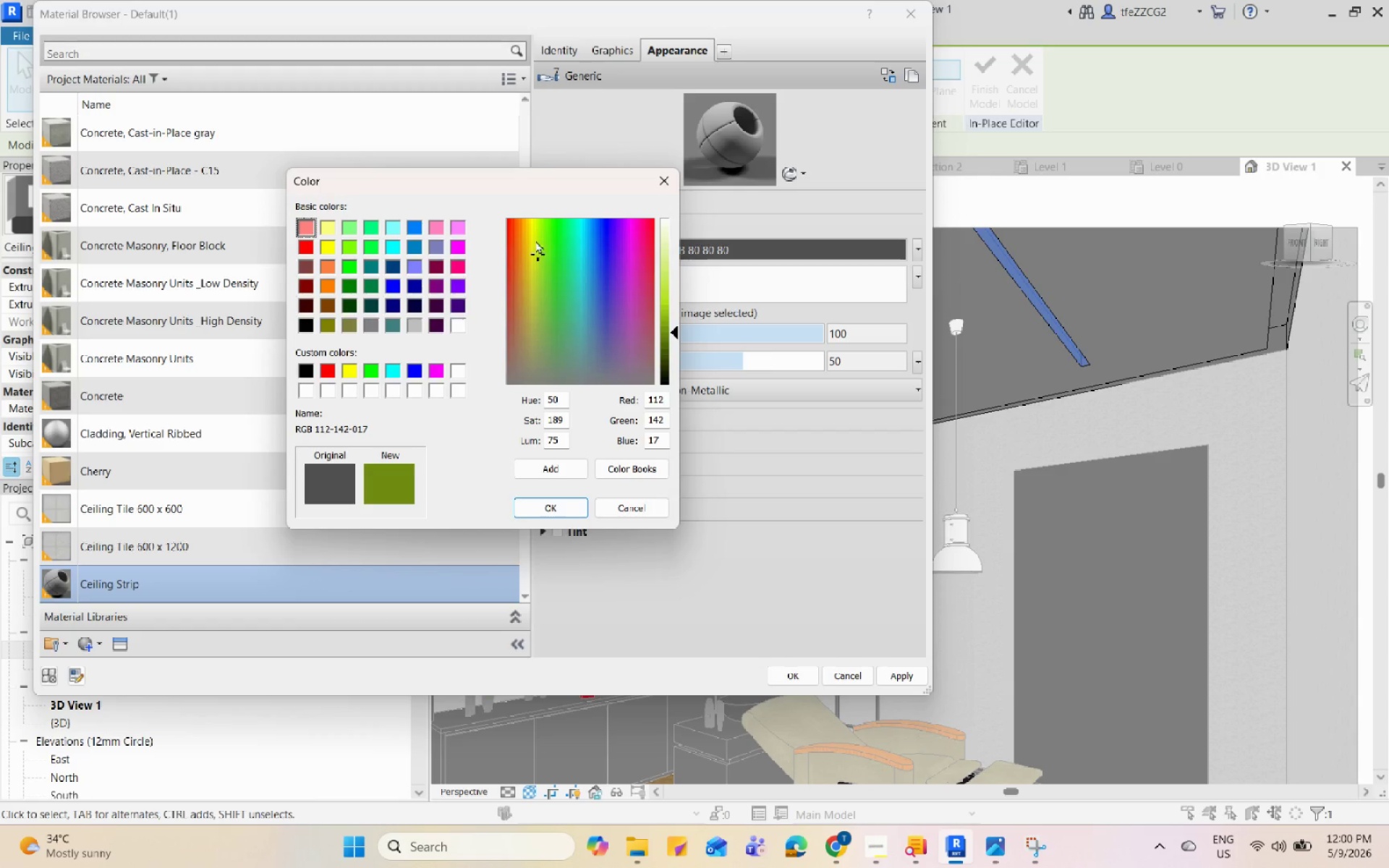 
triple_click([535, 239])
 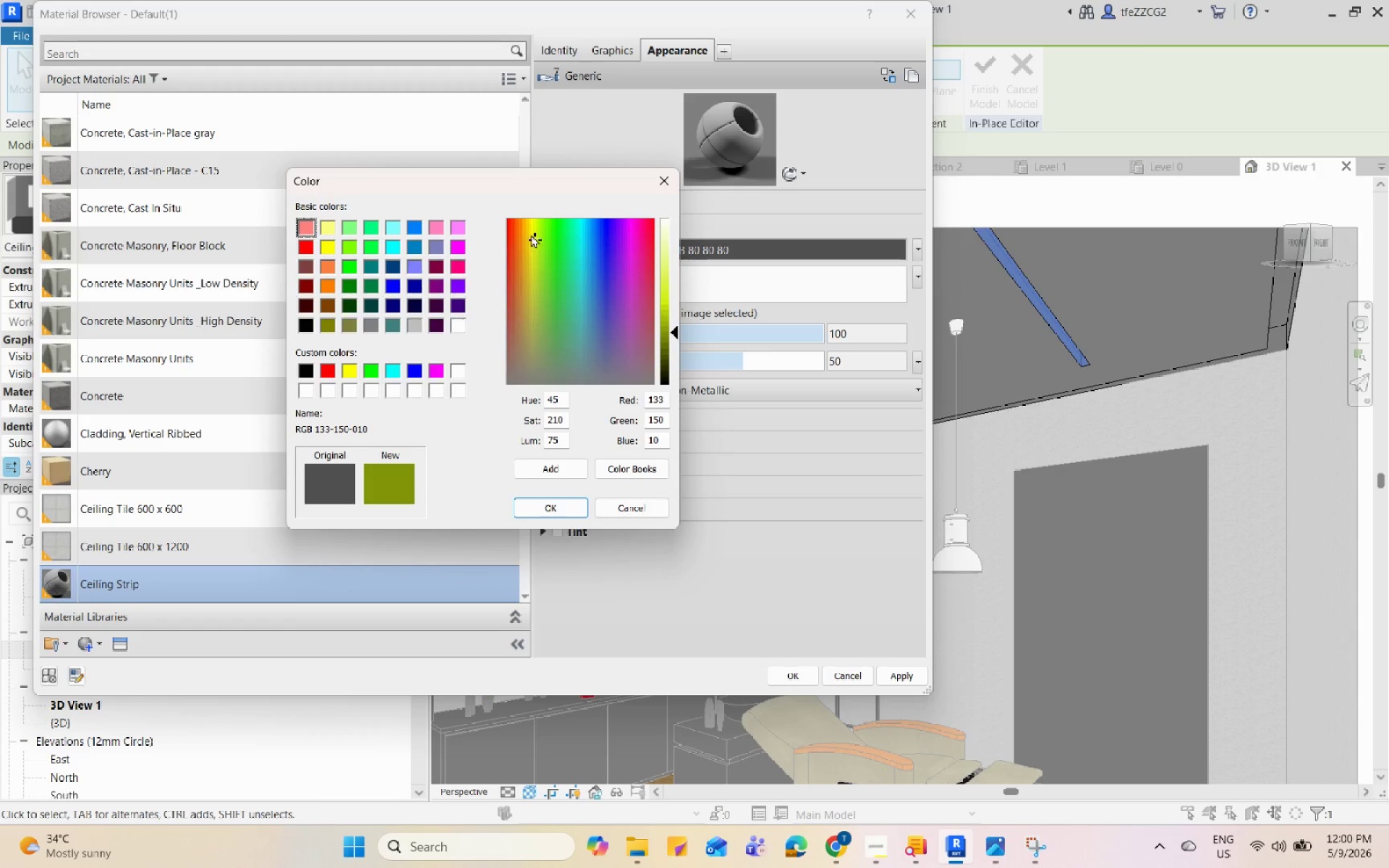 
left_click_drag(start_coordinate=[528, 233], to_coordinate=[526, 244])
 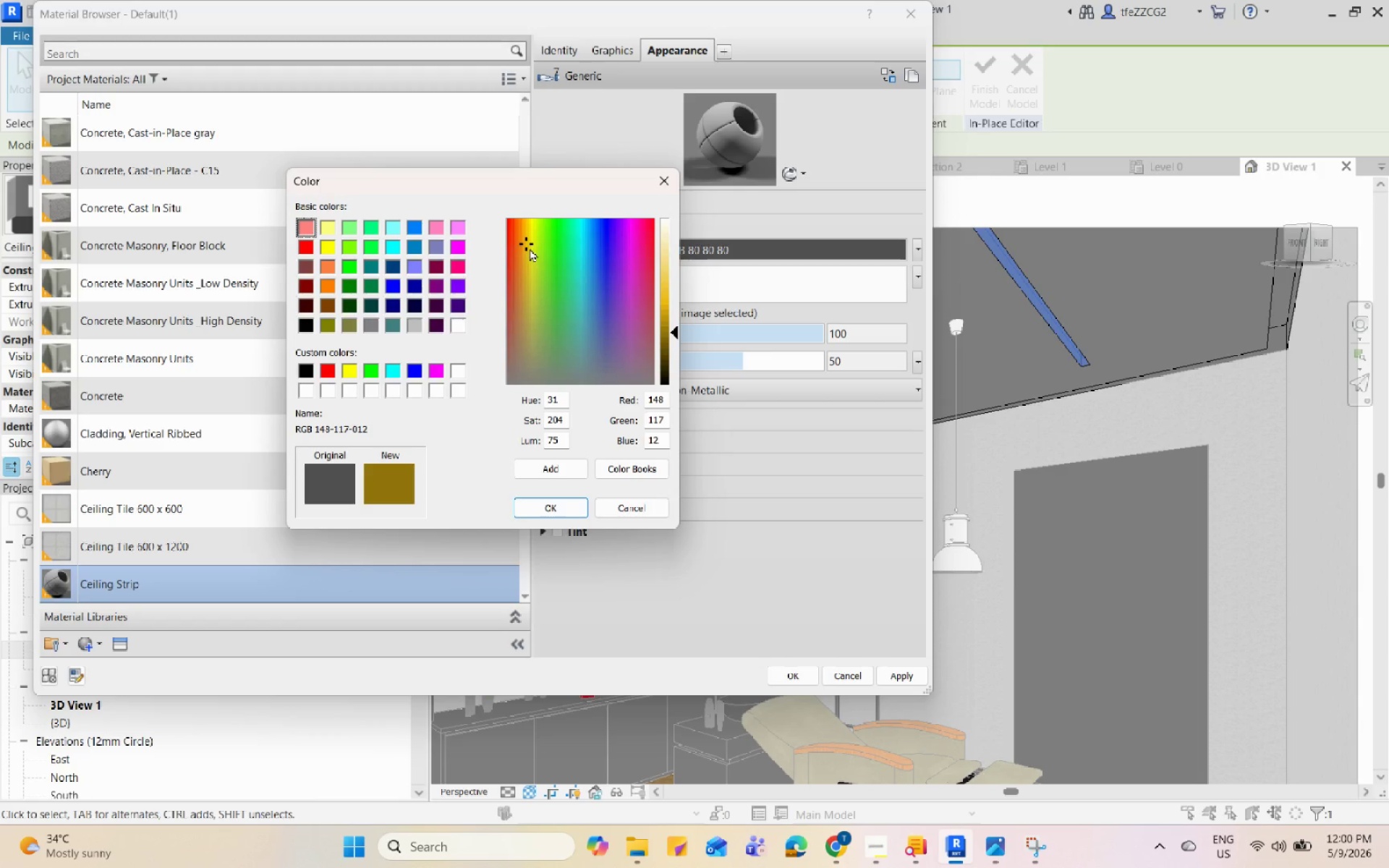 
left_click_drag(start_coordinate=[530, 248], to_coordinate=[523, 228])
 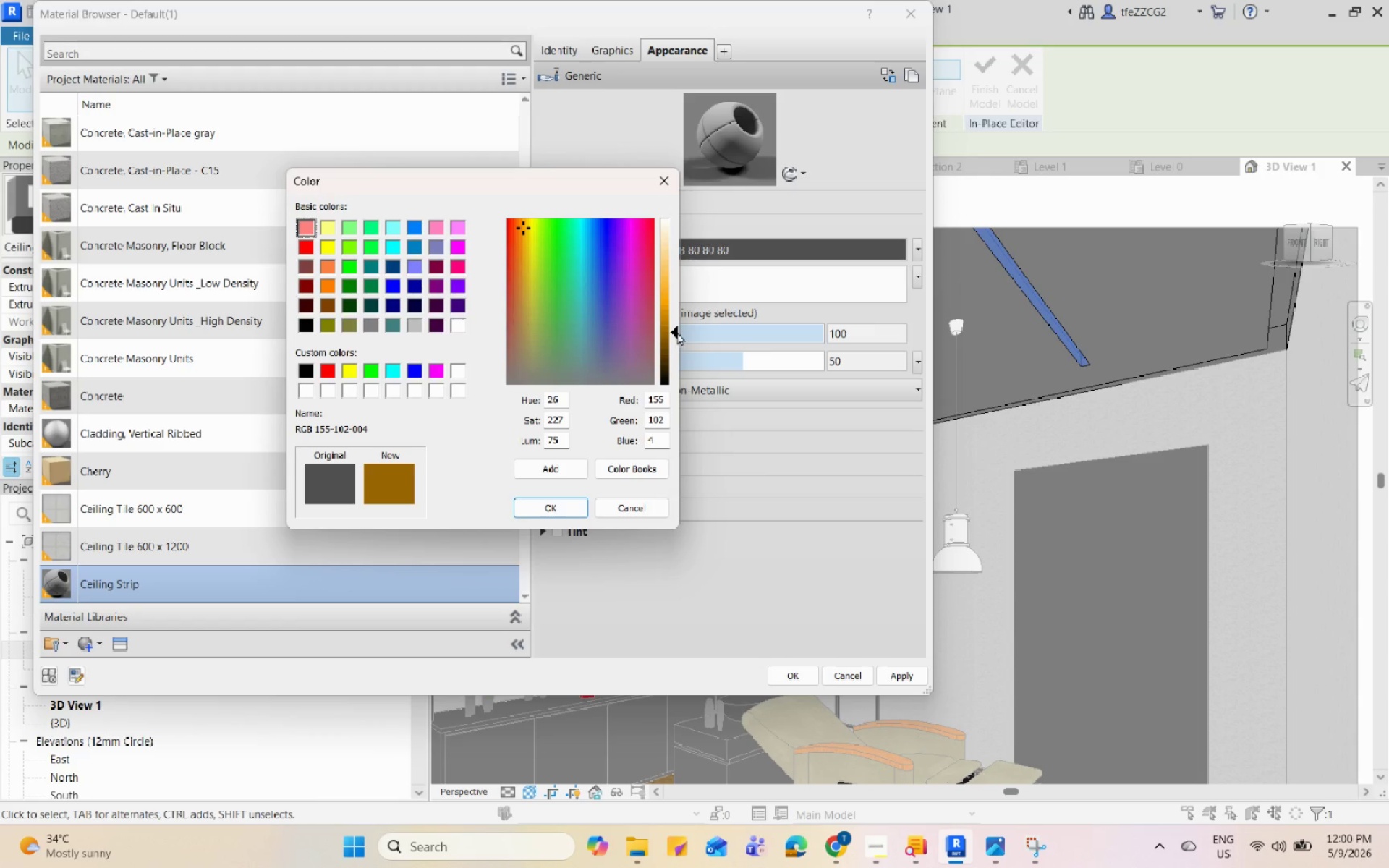 
left_click_drag(start_coordinate=[677, 326], to_coordinate=[676, 289])
 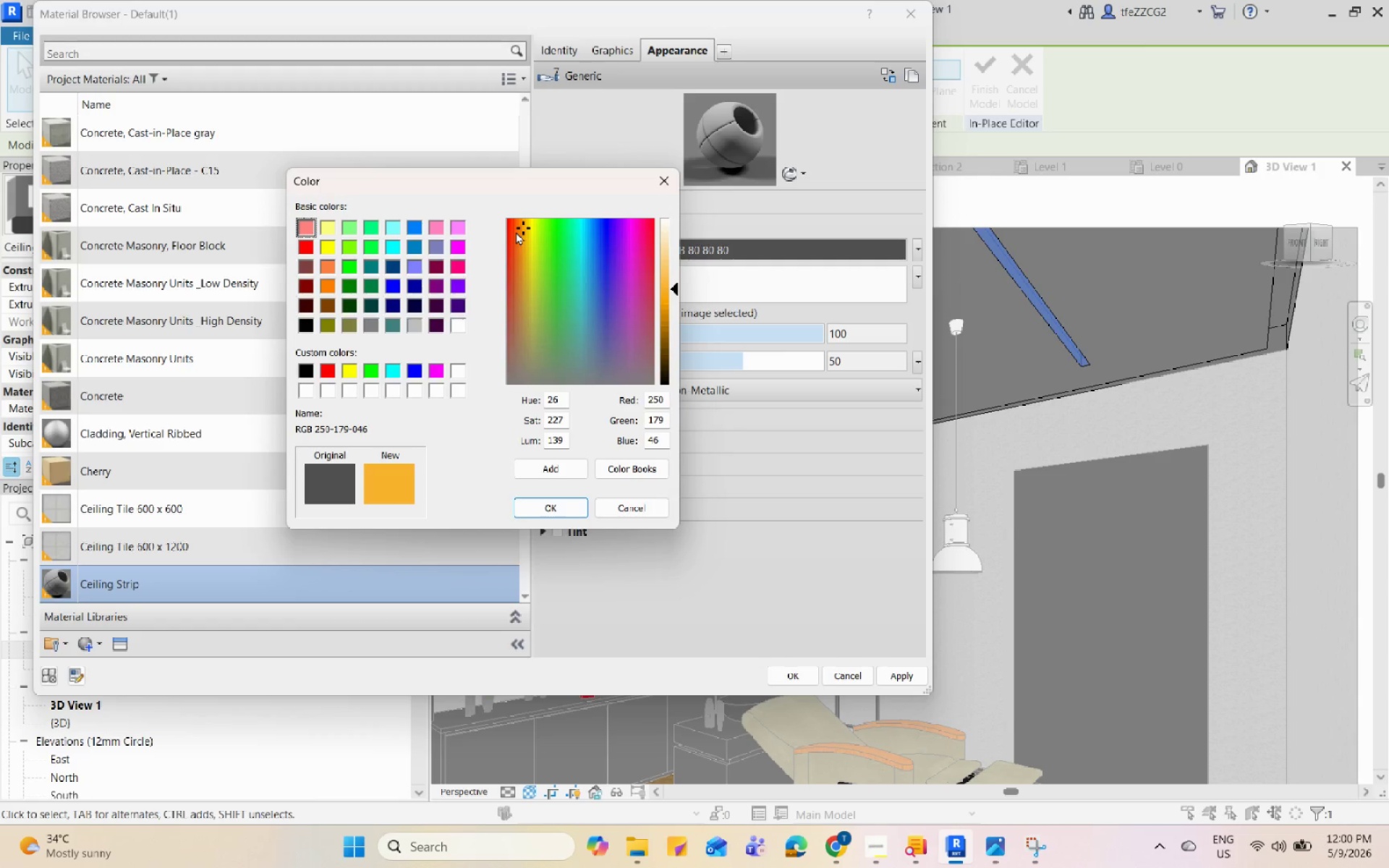 
left_click_drag(start_coordinate=[518, 231], to_coordinate=[527, 231])
 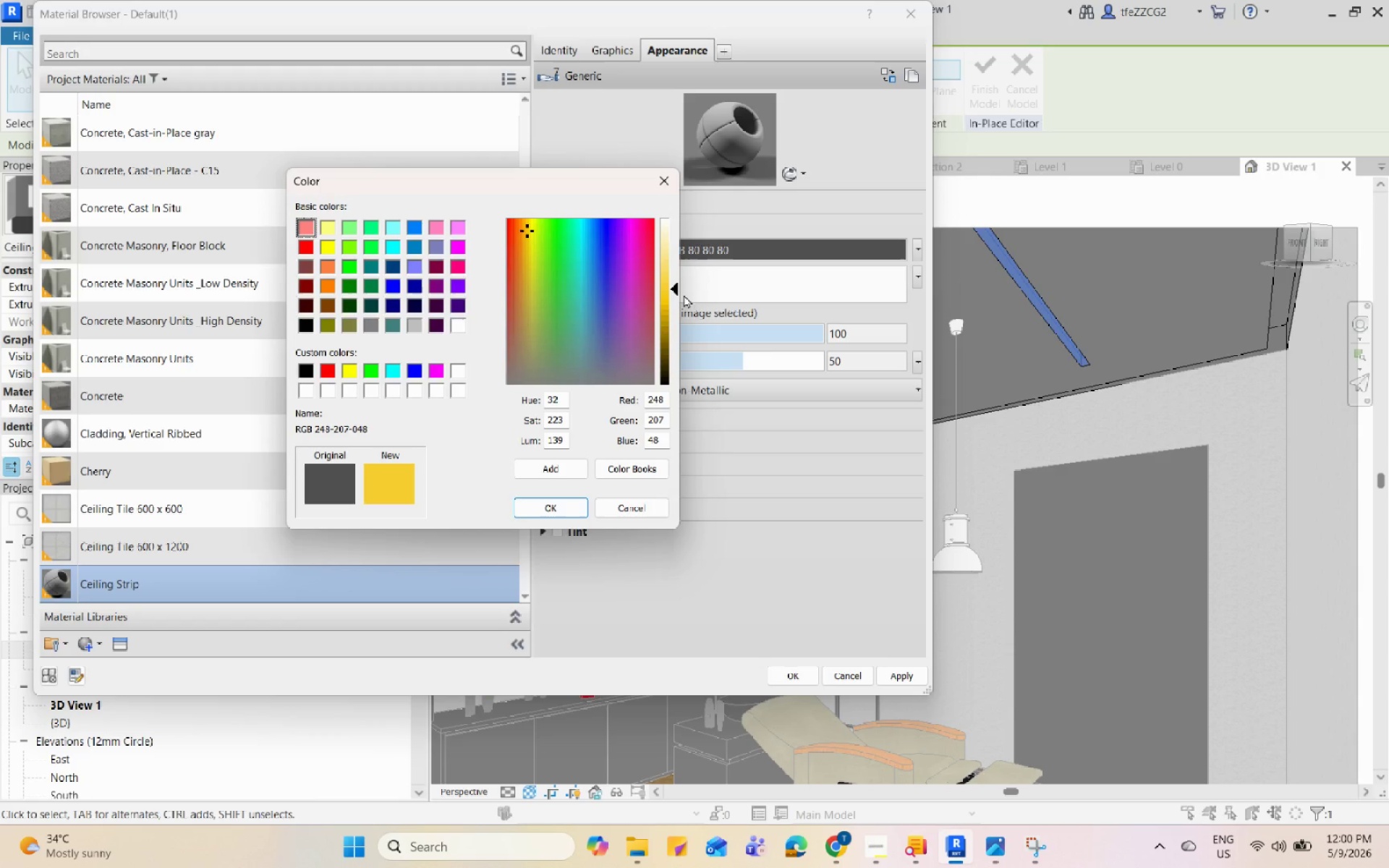 
left_click_drag(start_coordinate=[675, 289], to_coordinate=[679, 312])
 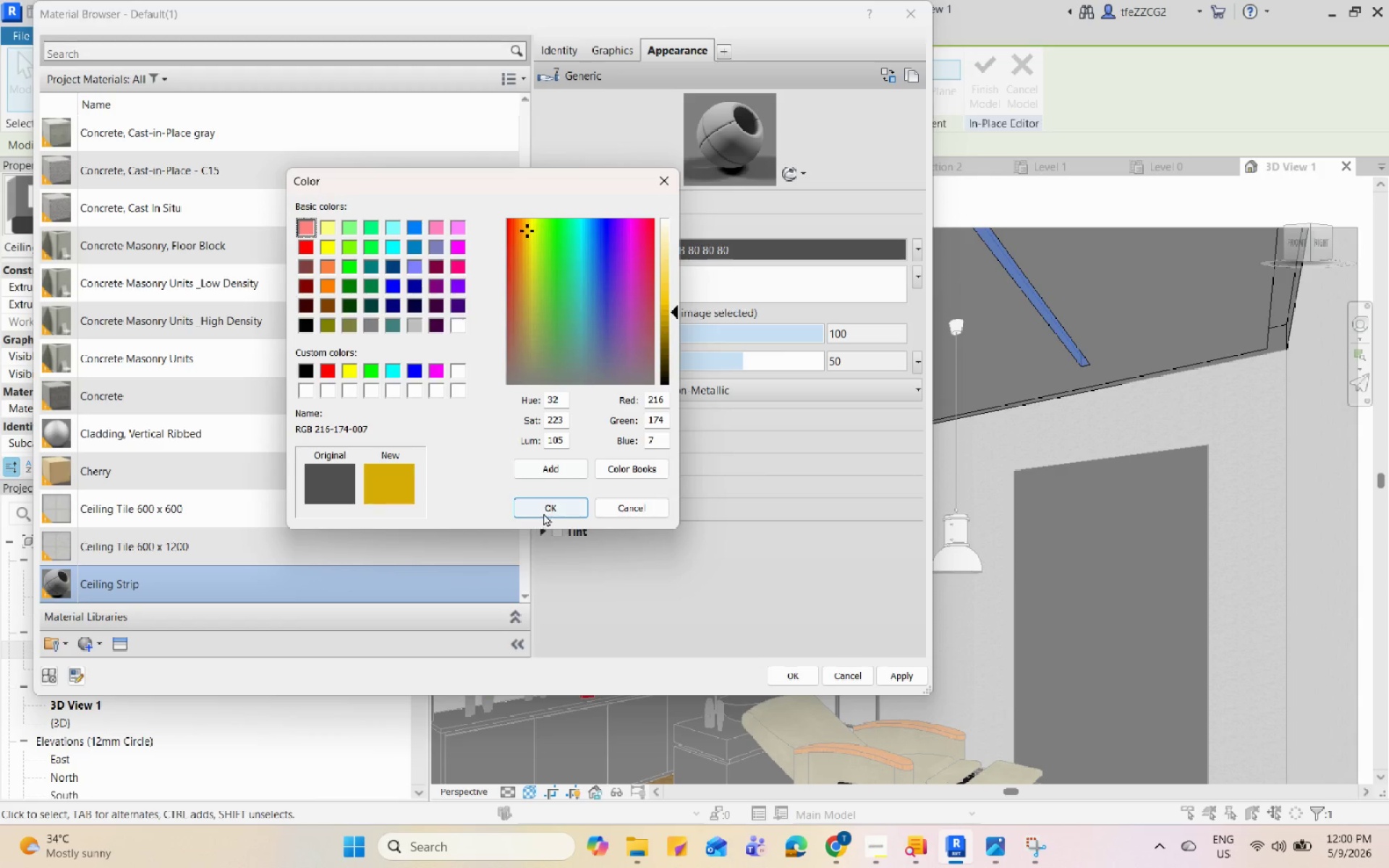 
left_click([566, 499])
 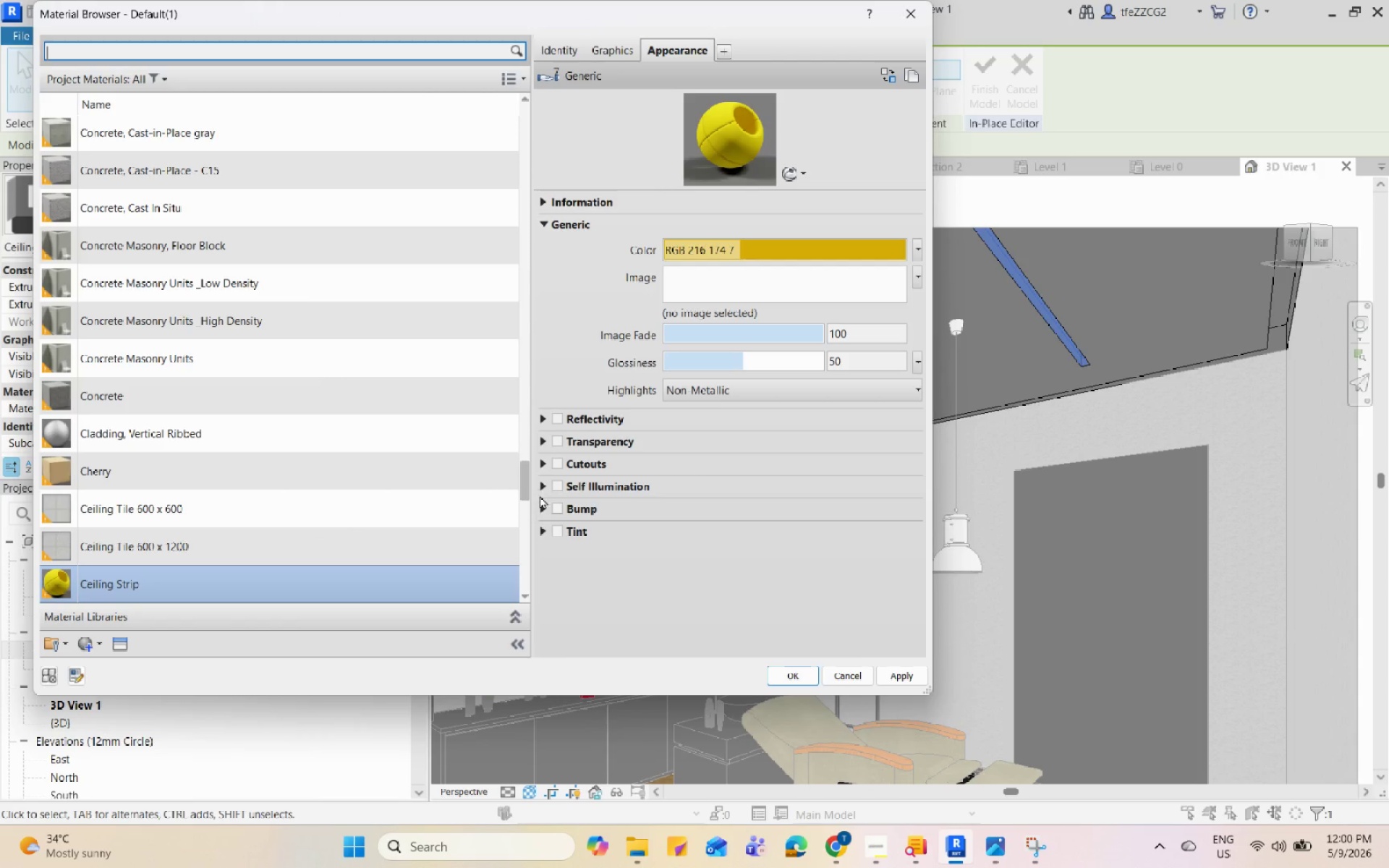 
left_click([558, 485])
 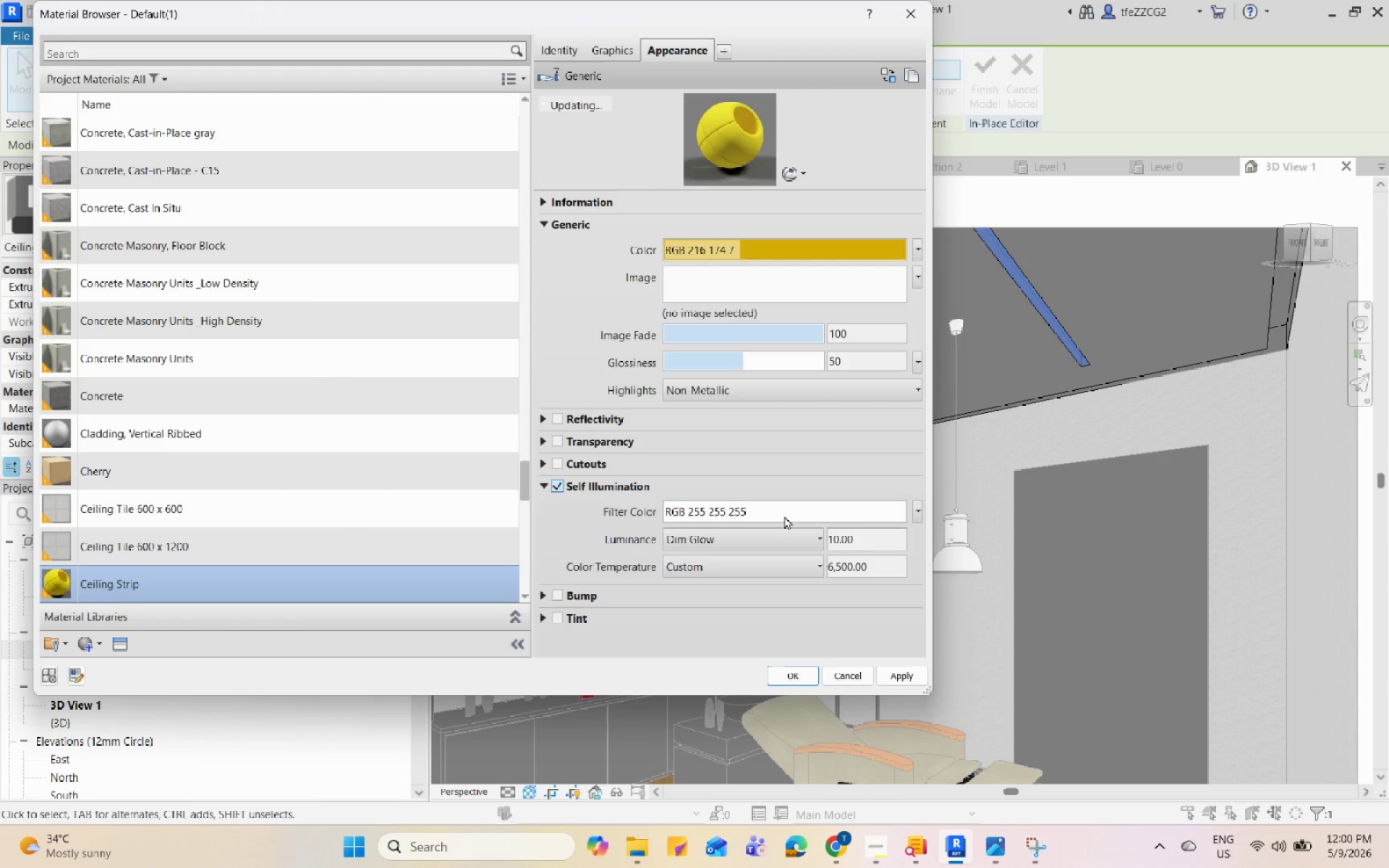 
left_click([847, 507])
 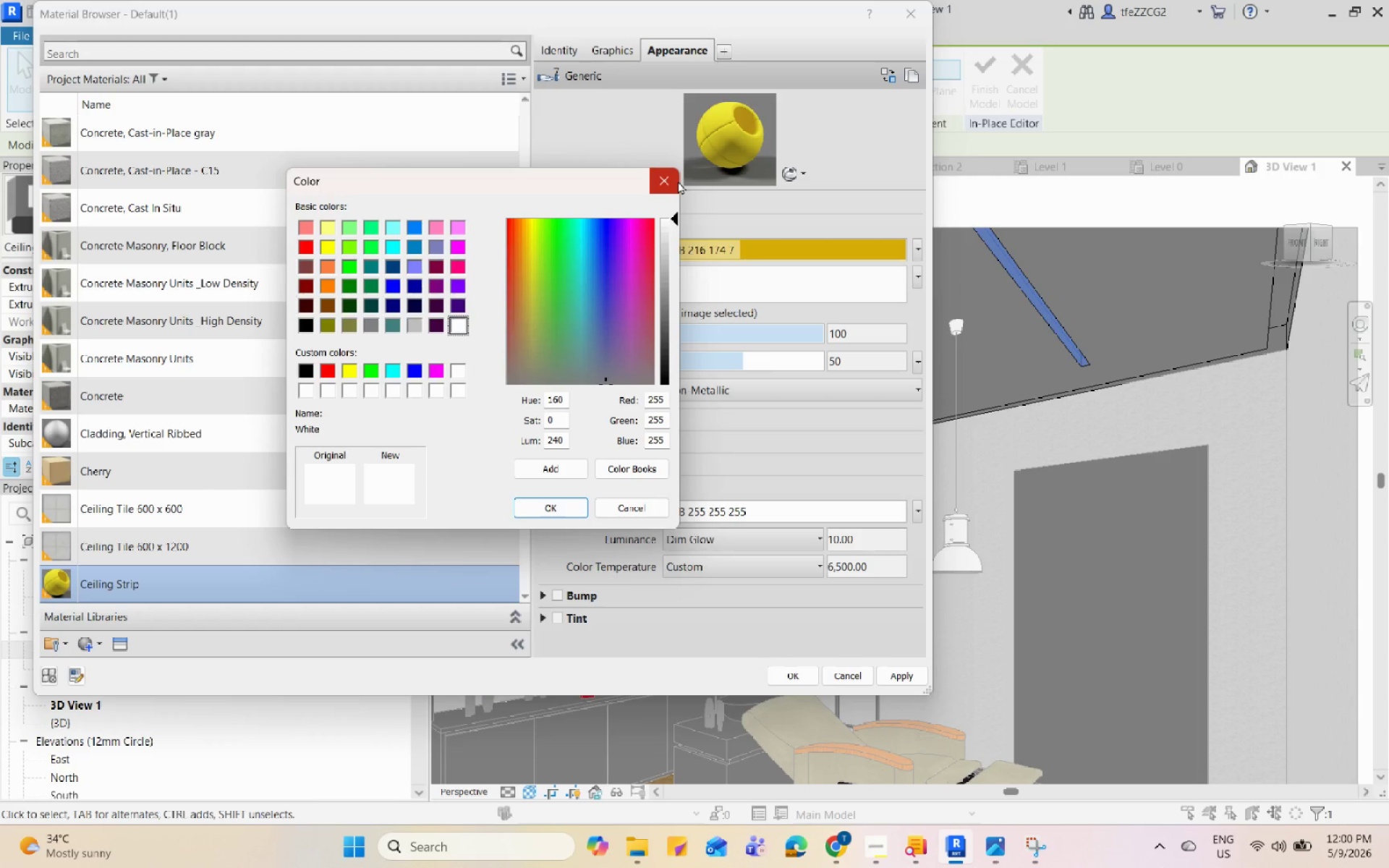 
left_click([678, 181])
 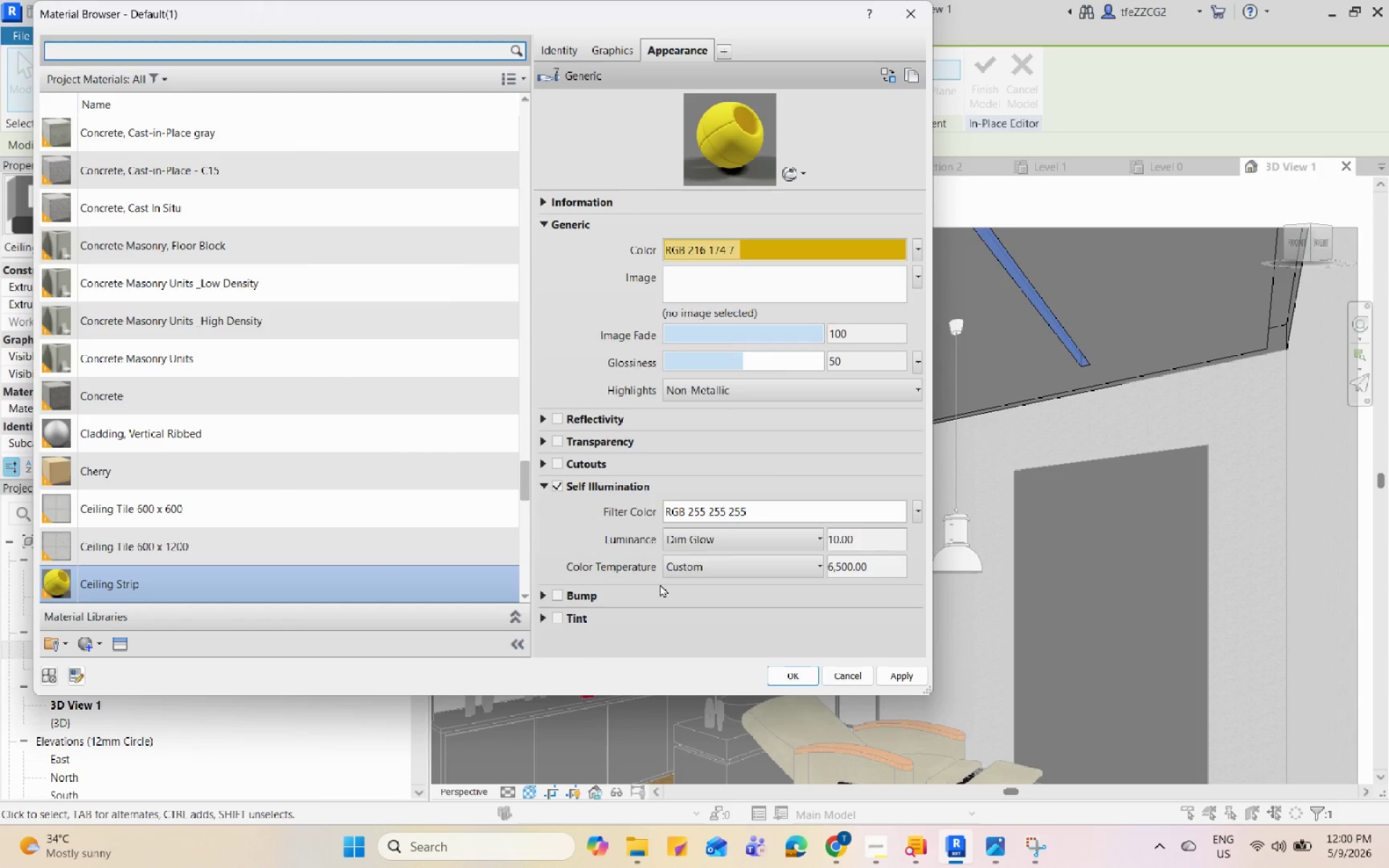 
left_click_drag(start_coordinate=[695, 573], to_coordinate=[699, 570])
 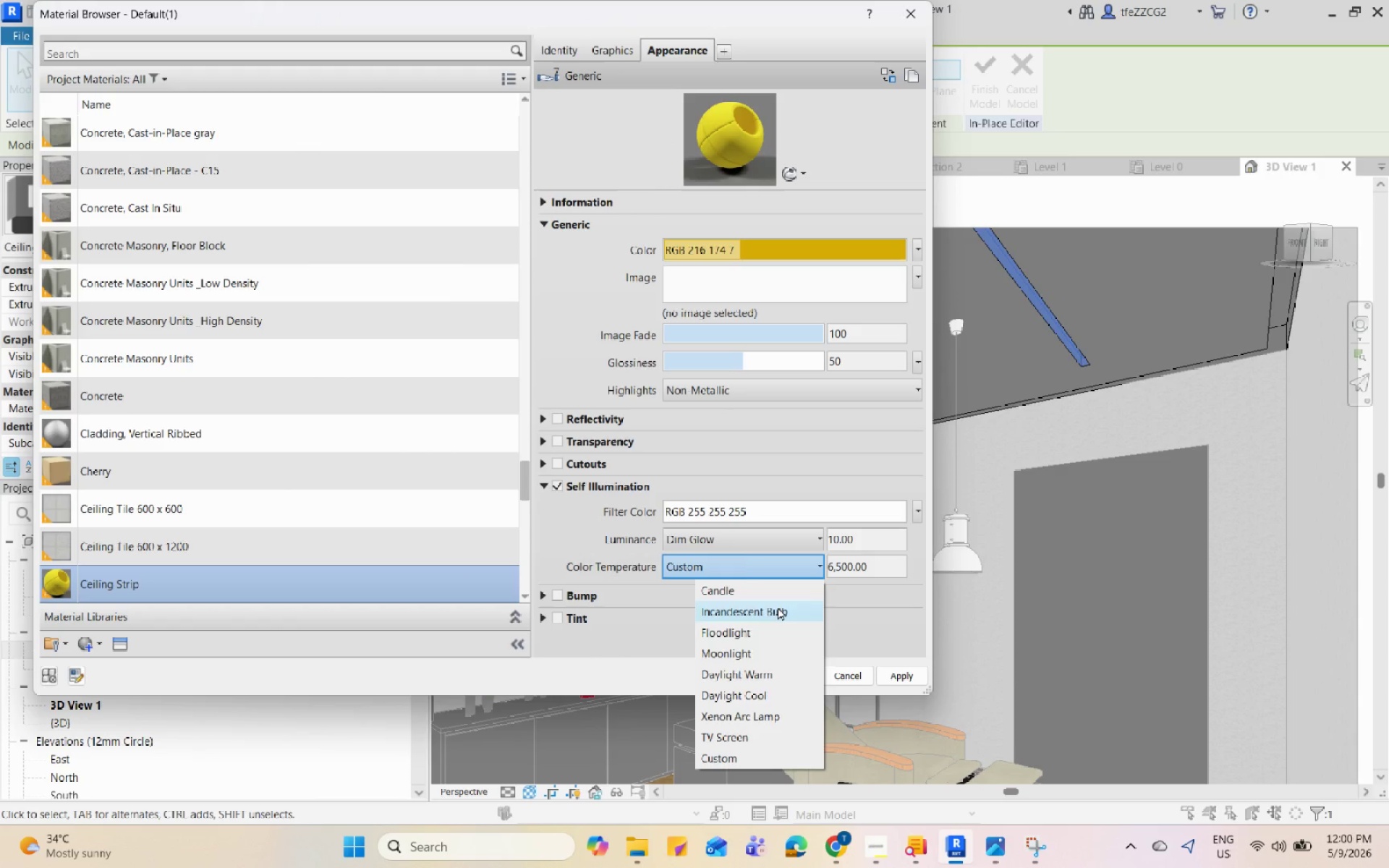 
double_click([791, 559])
 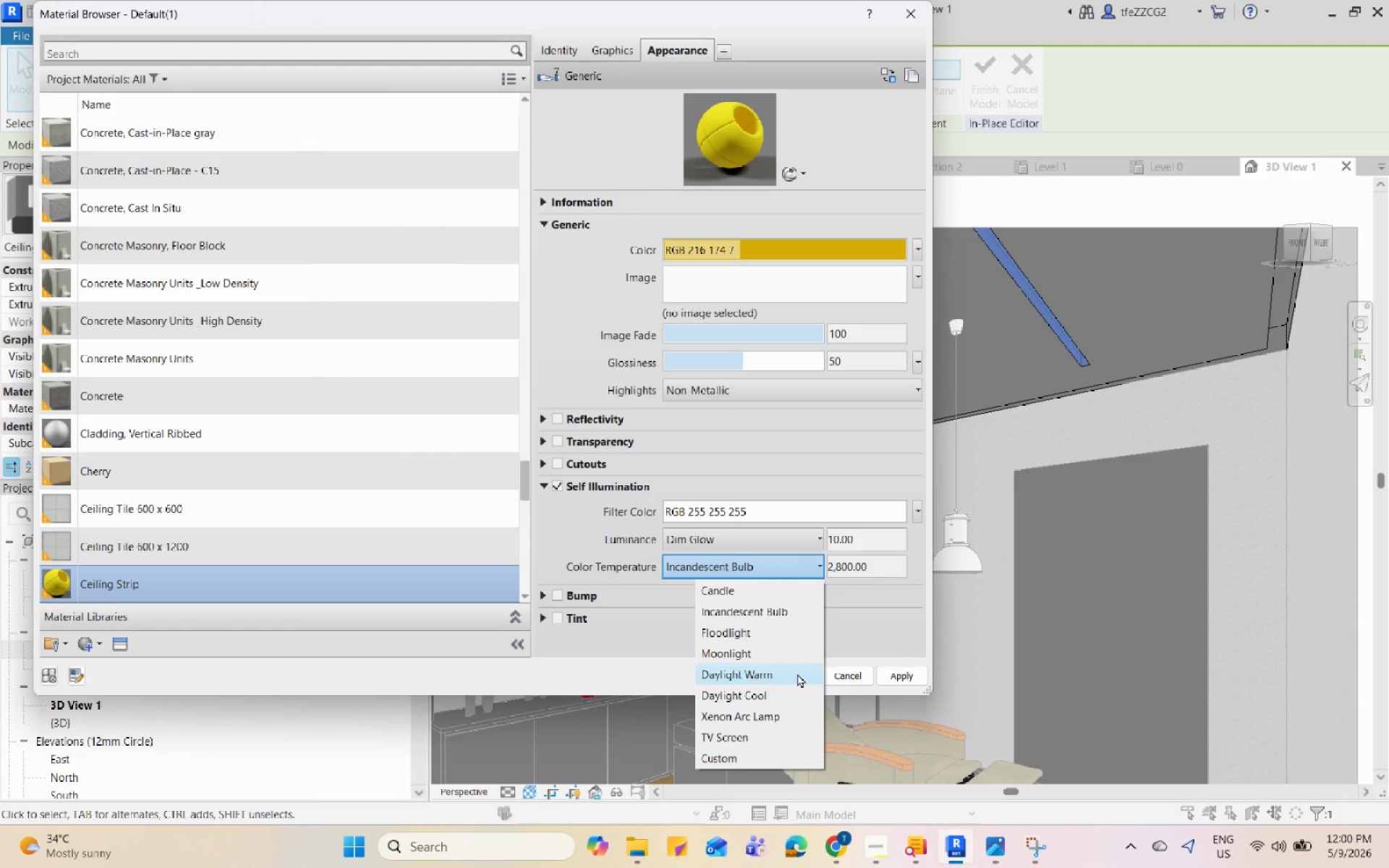 
left_click([791, 679])
 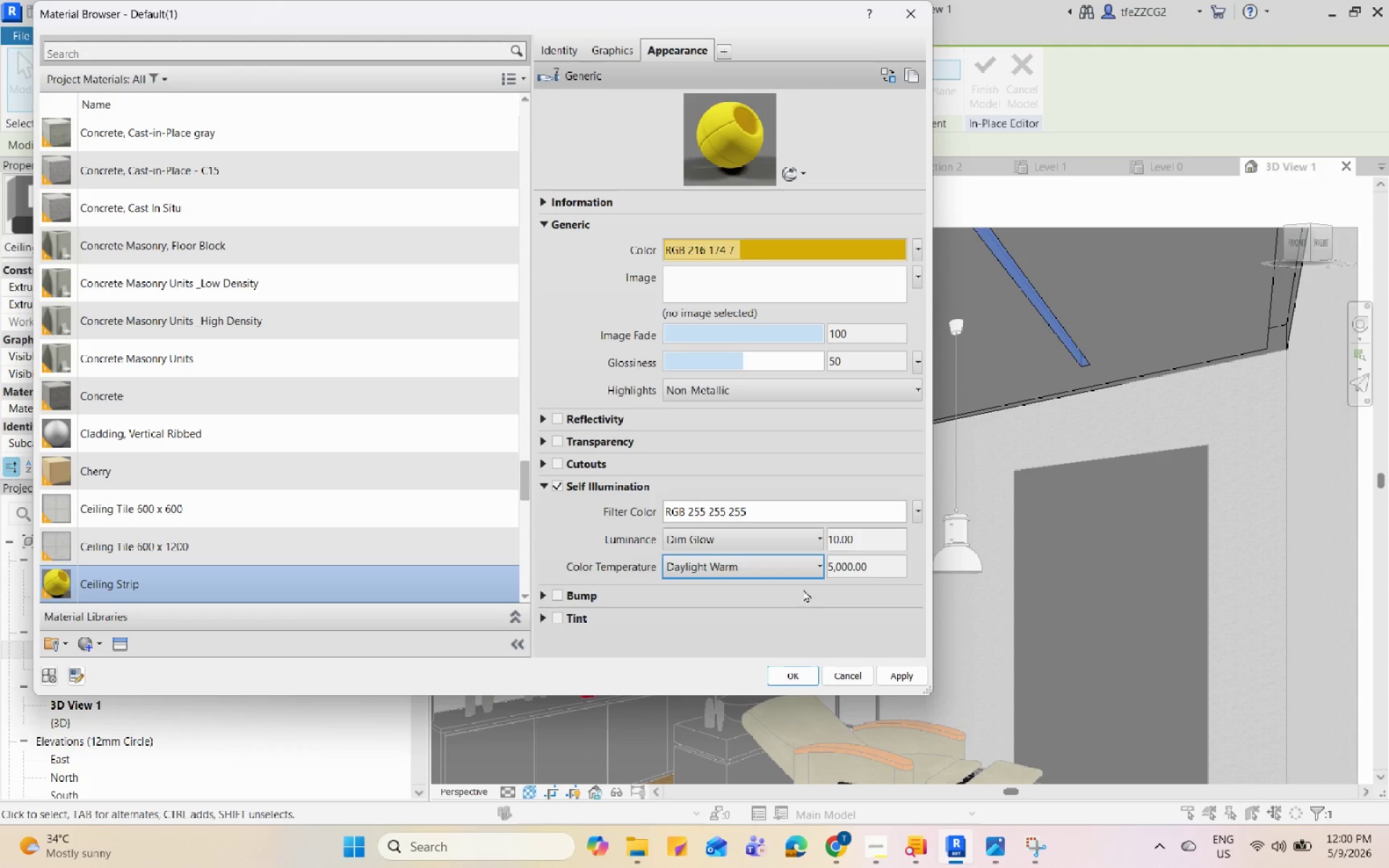 
left_click([810, 561])
 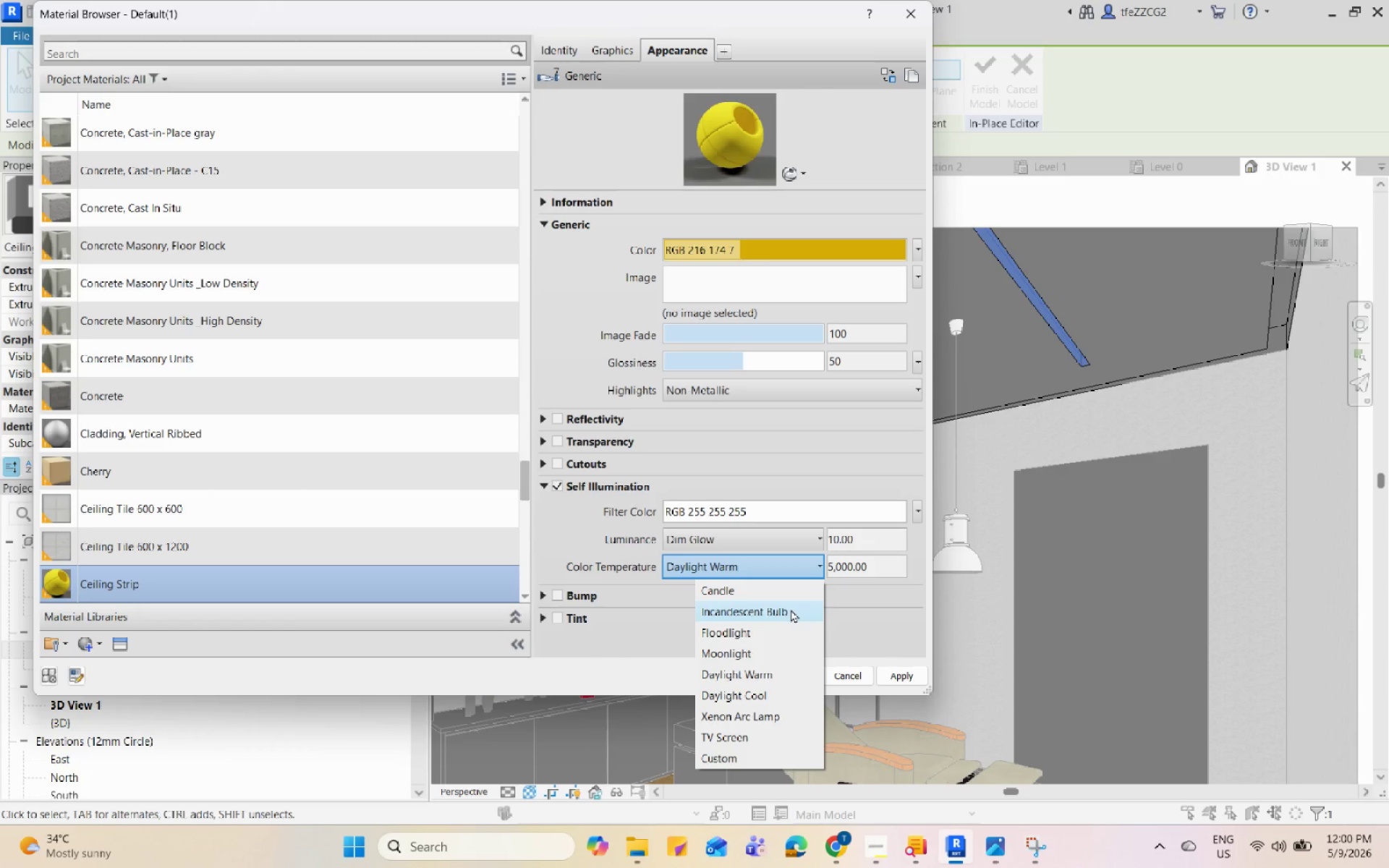 
left_click([791, 609])
 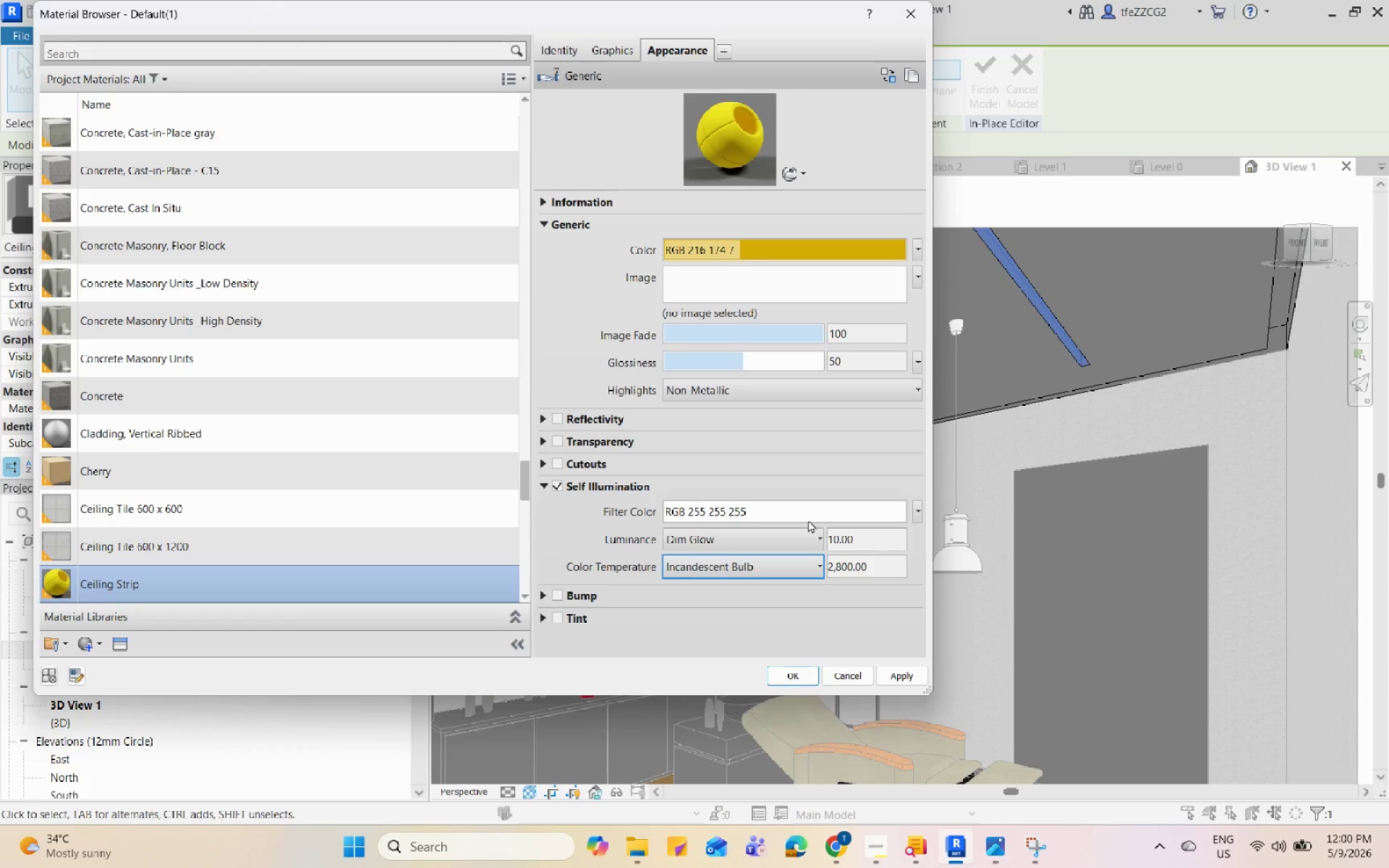 
left_click([810, 514])
 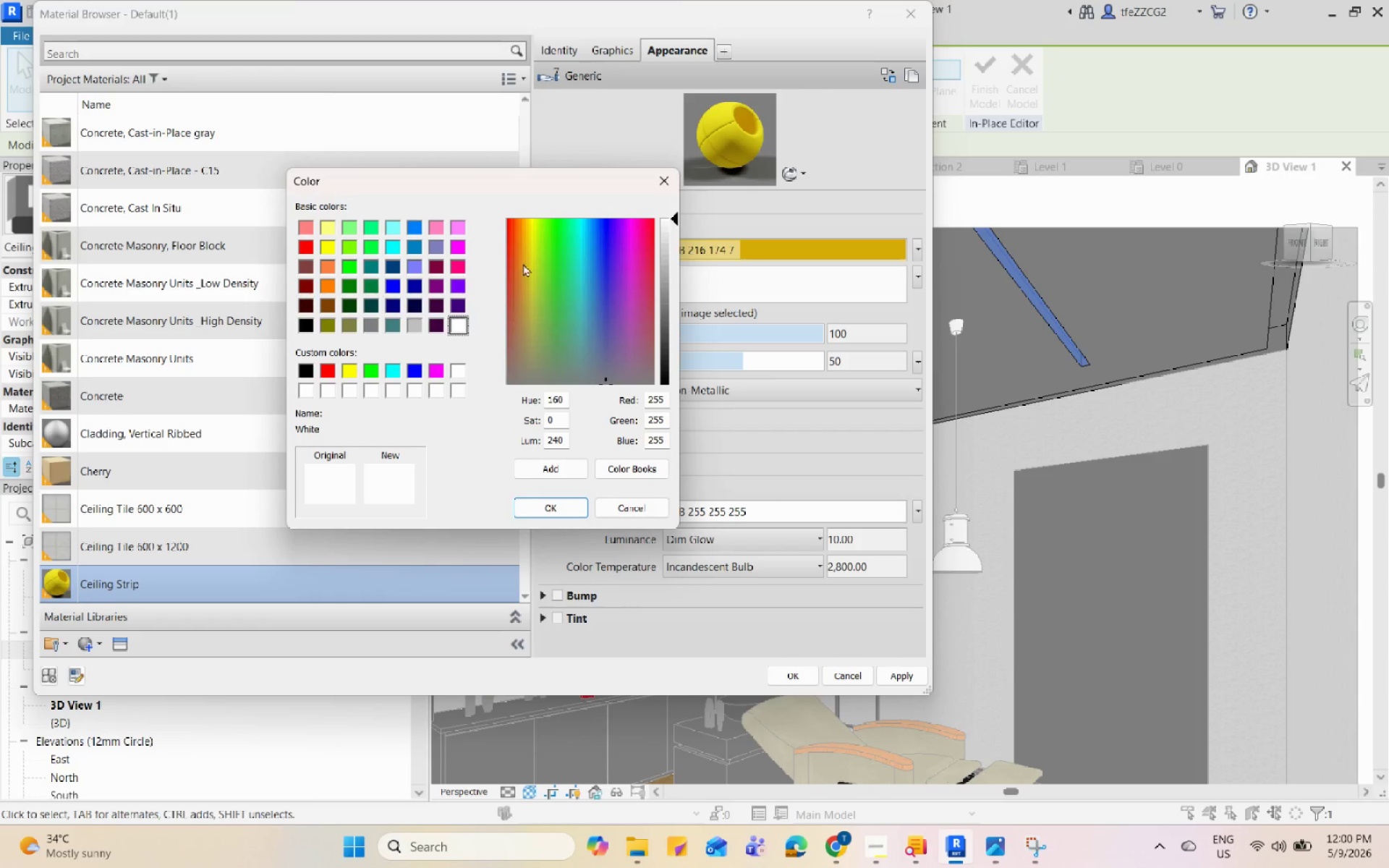 
left_click([519, 276])
 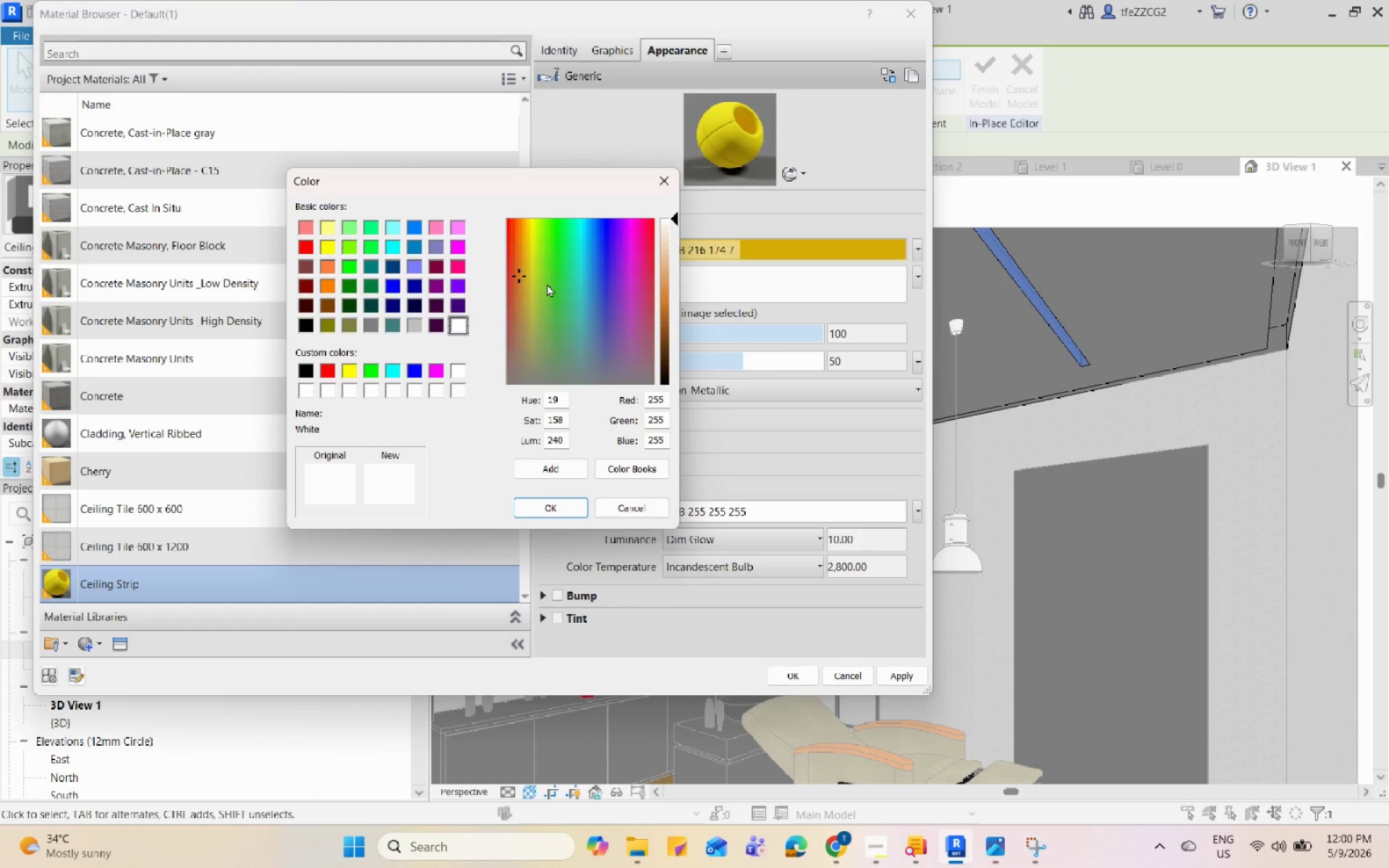 
left_click_drag(start_coordinate=[525, 268], to_coordinate=[530, 265])
 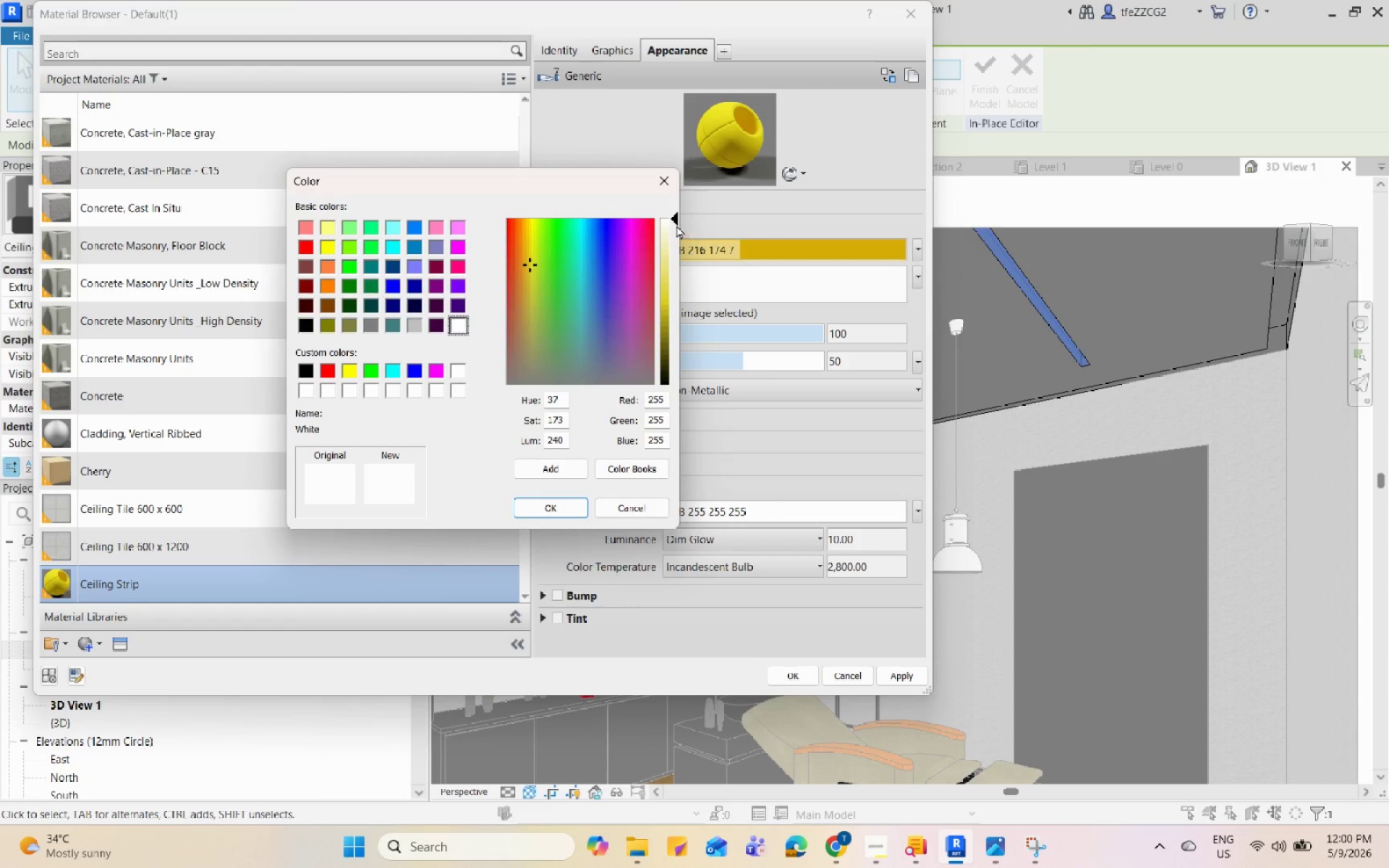 
left_click_drag(start_coordinate=[674, 224], to_coordinate=[669, 316])
 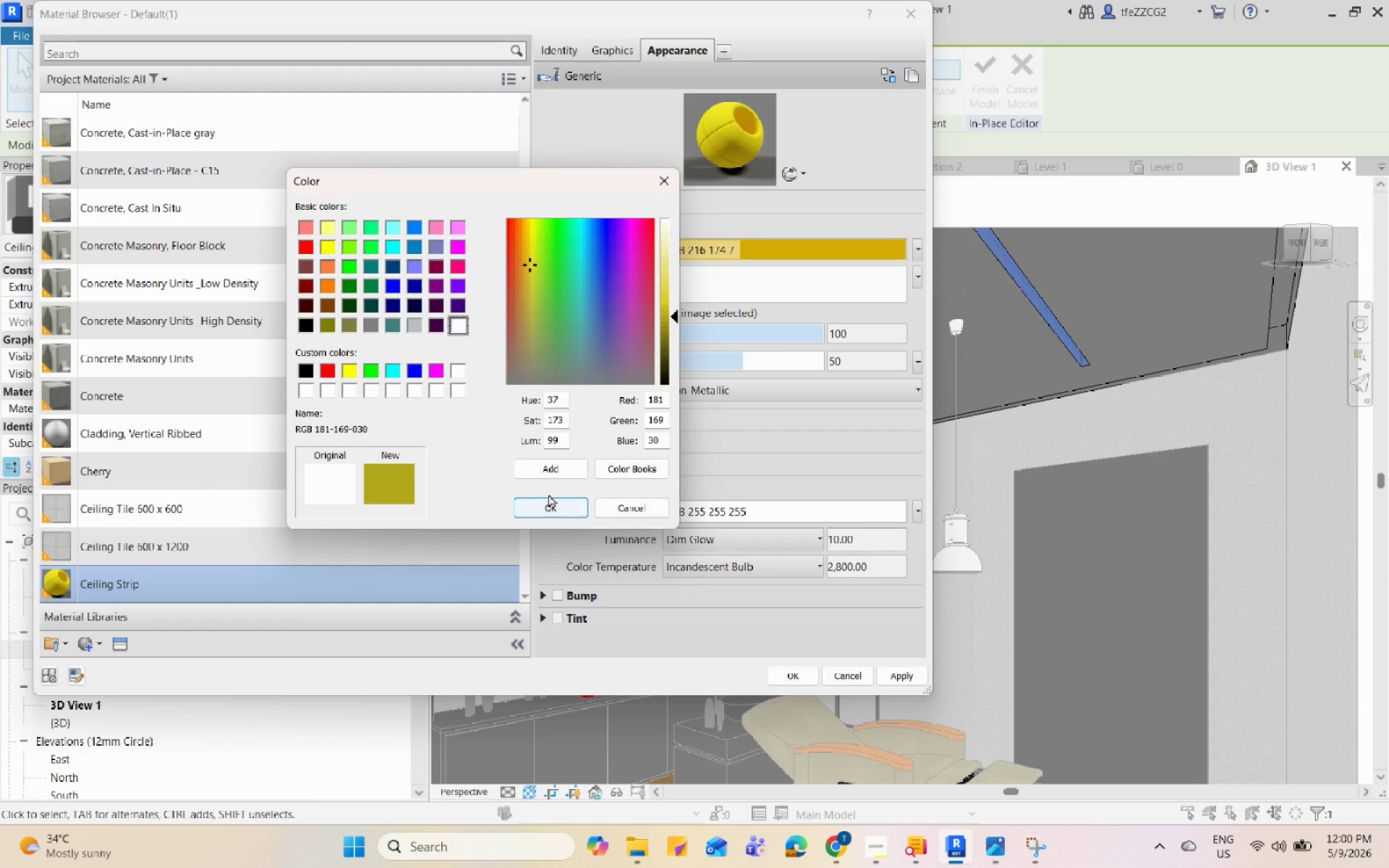 
double_click([553, 506])
 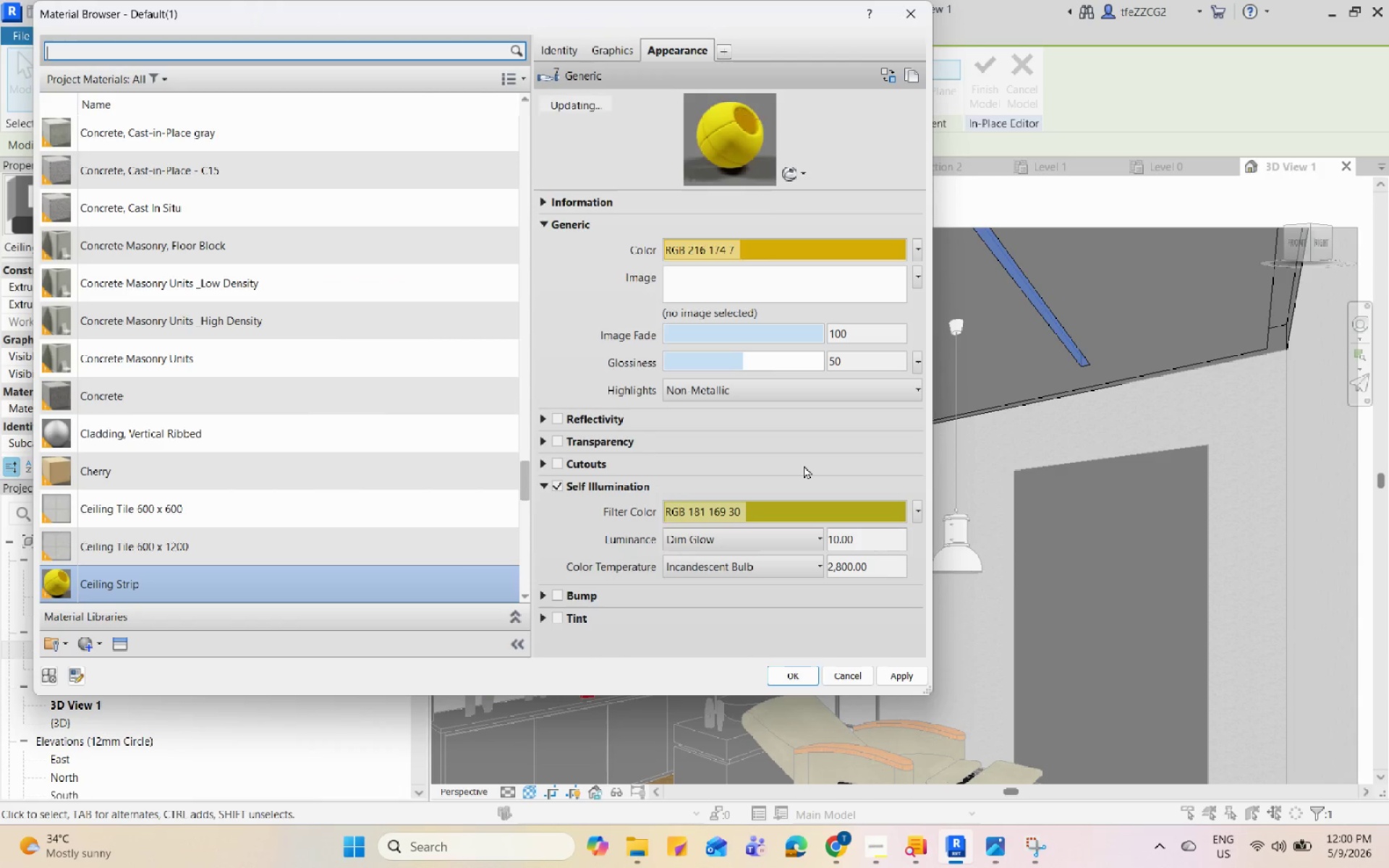 
left_click([804, 465])
 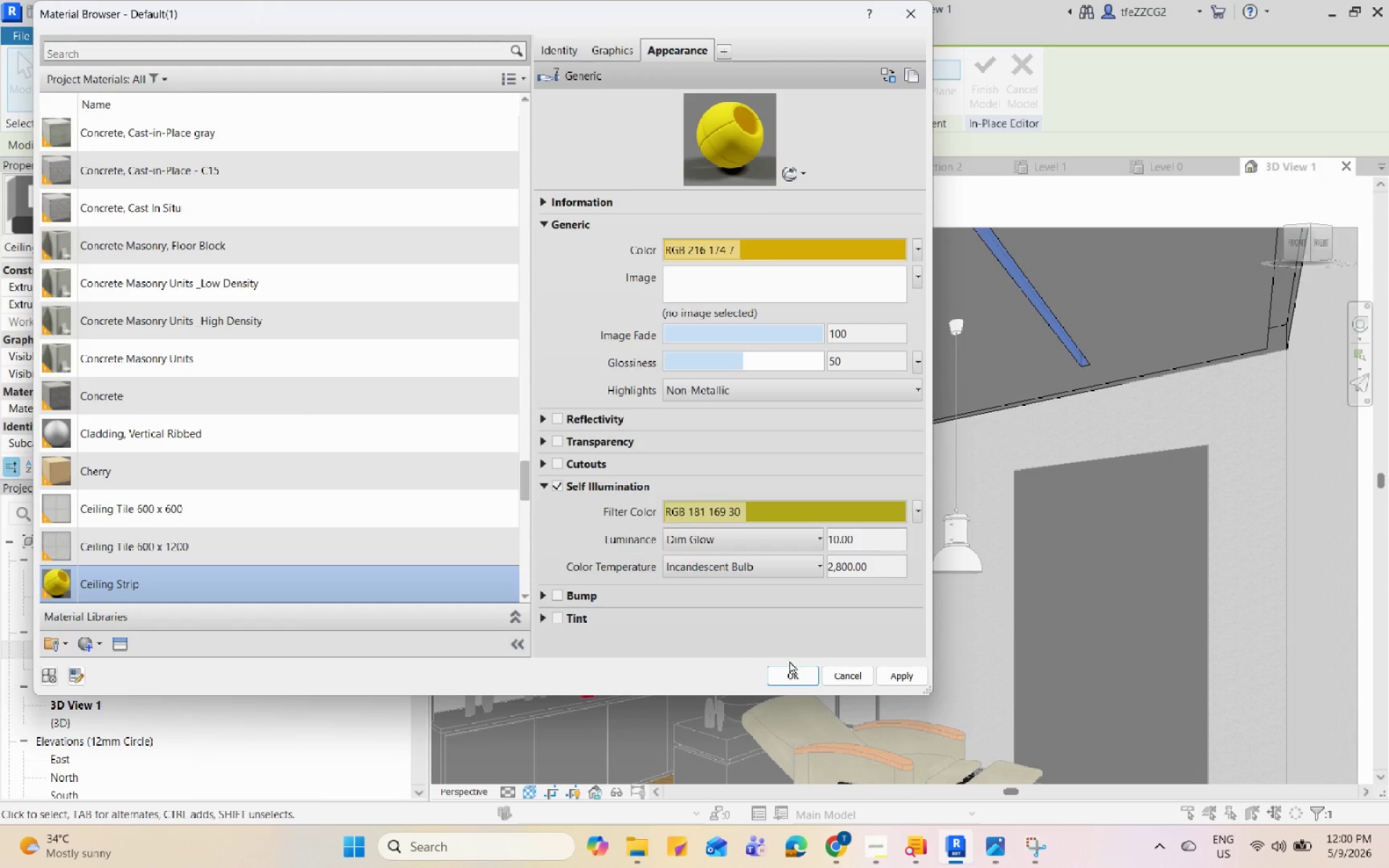 
left_click([799, 674])
 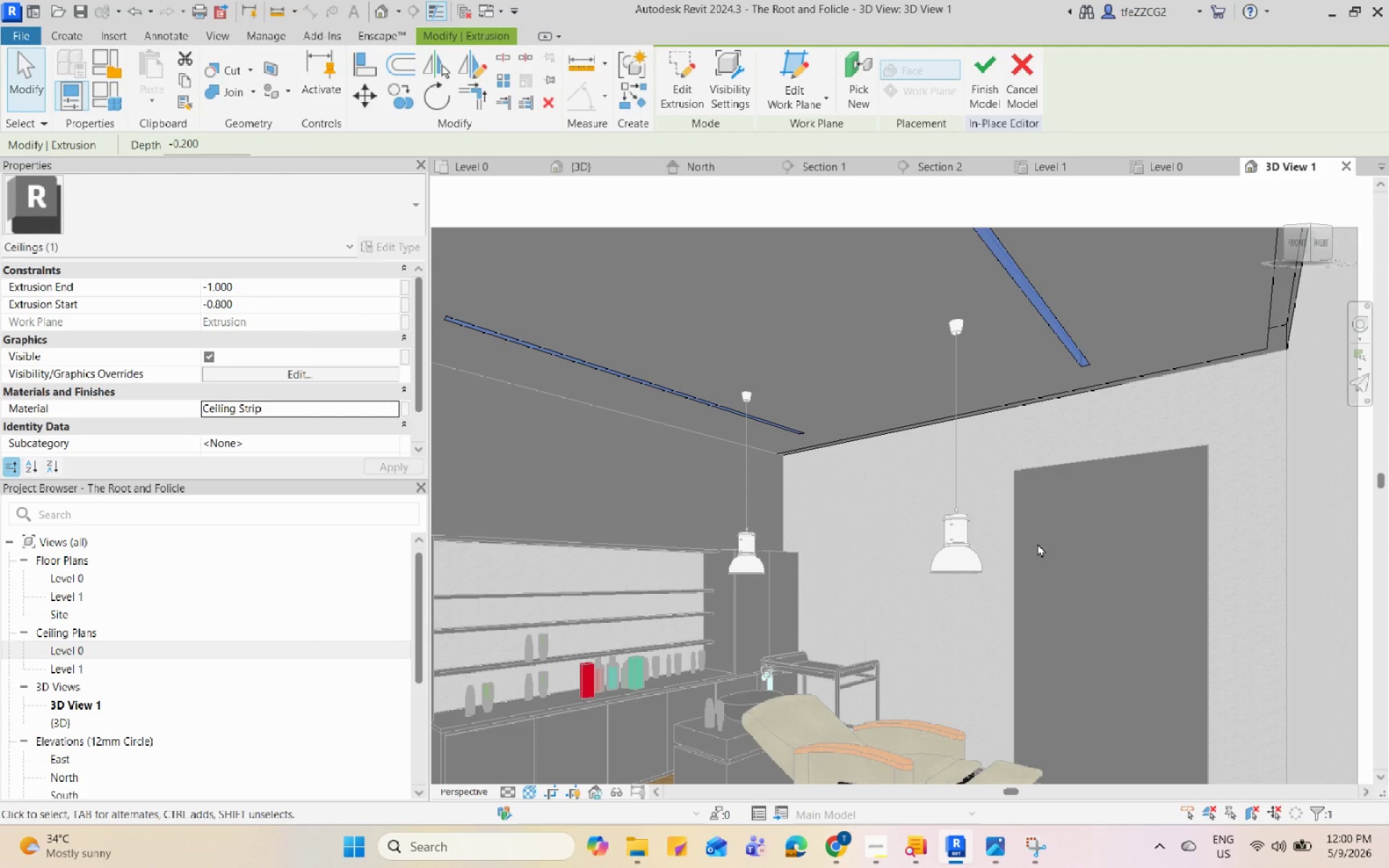 
left_click([1139, 444])
 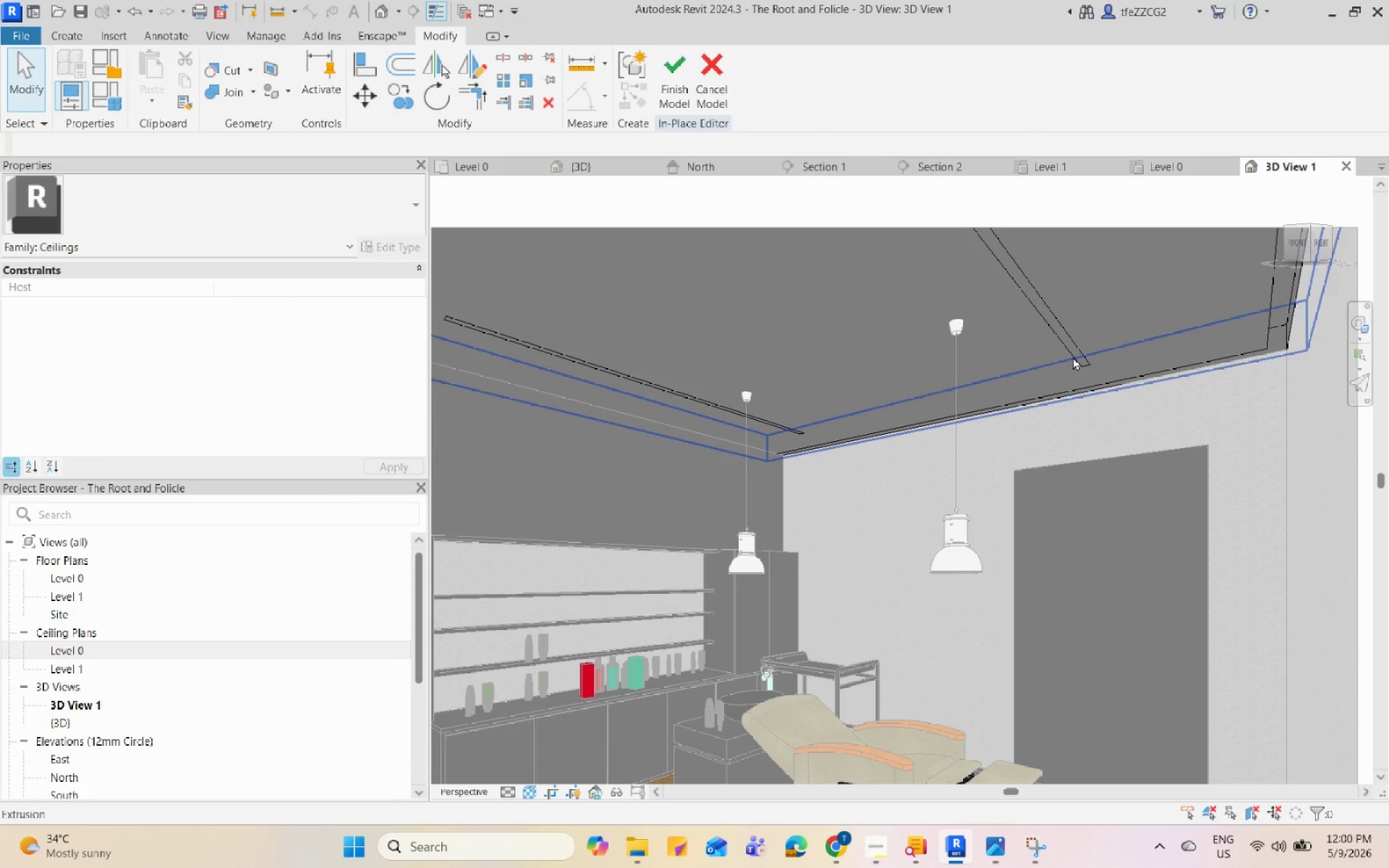 
left_click([1079, 349])
 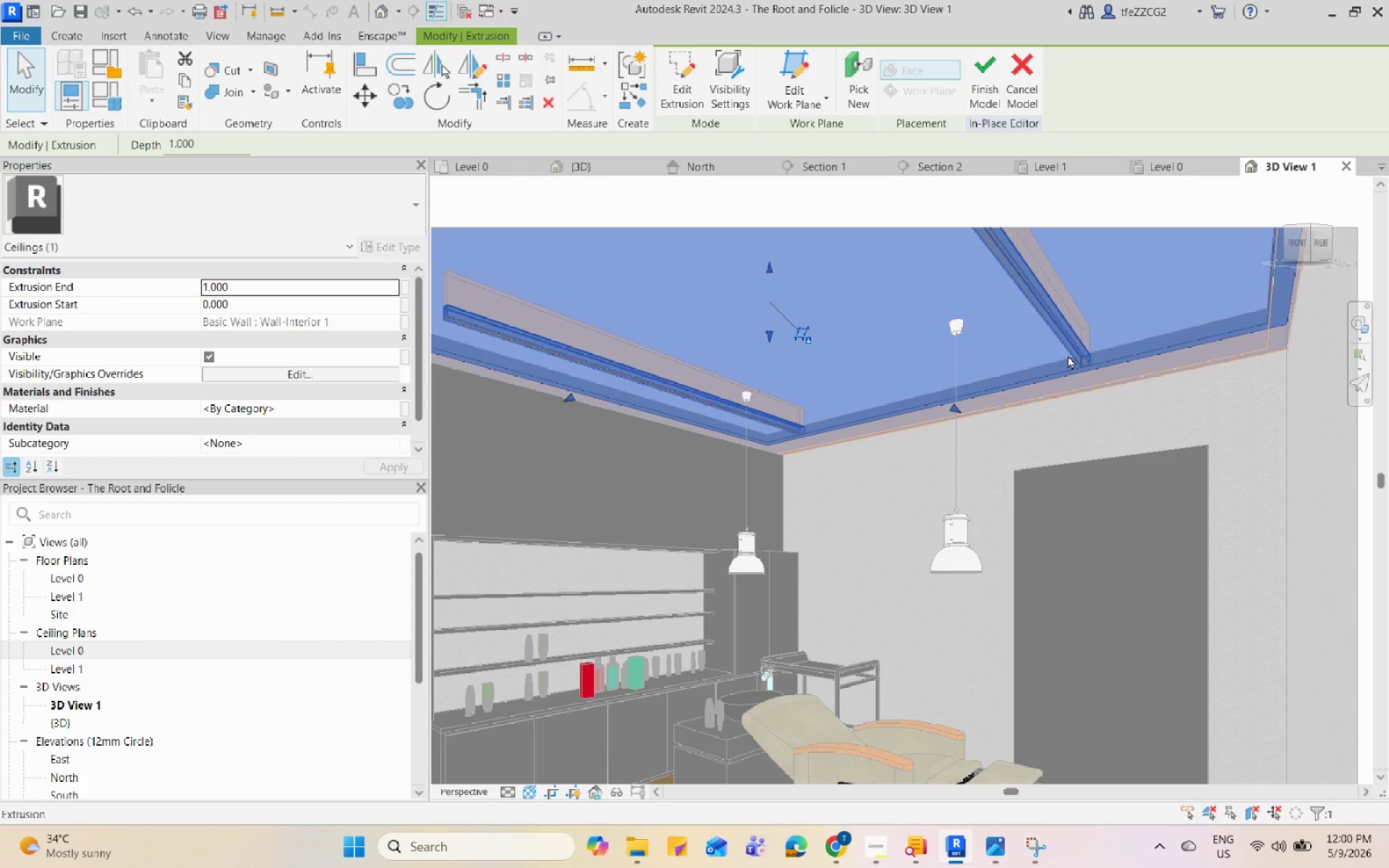 
left_click([1100, 431])
 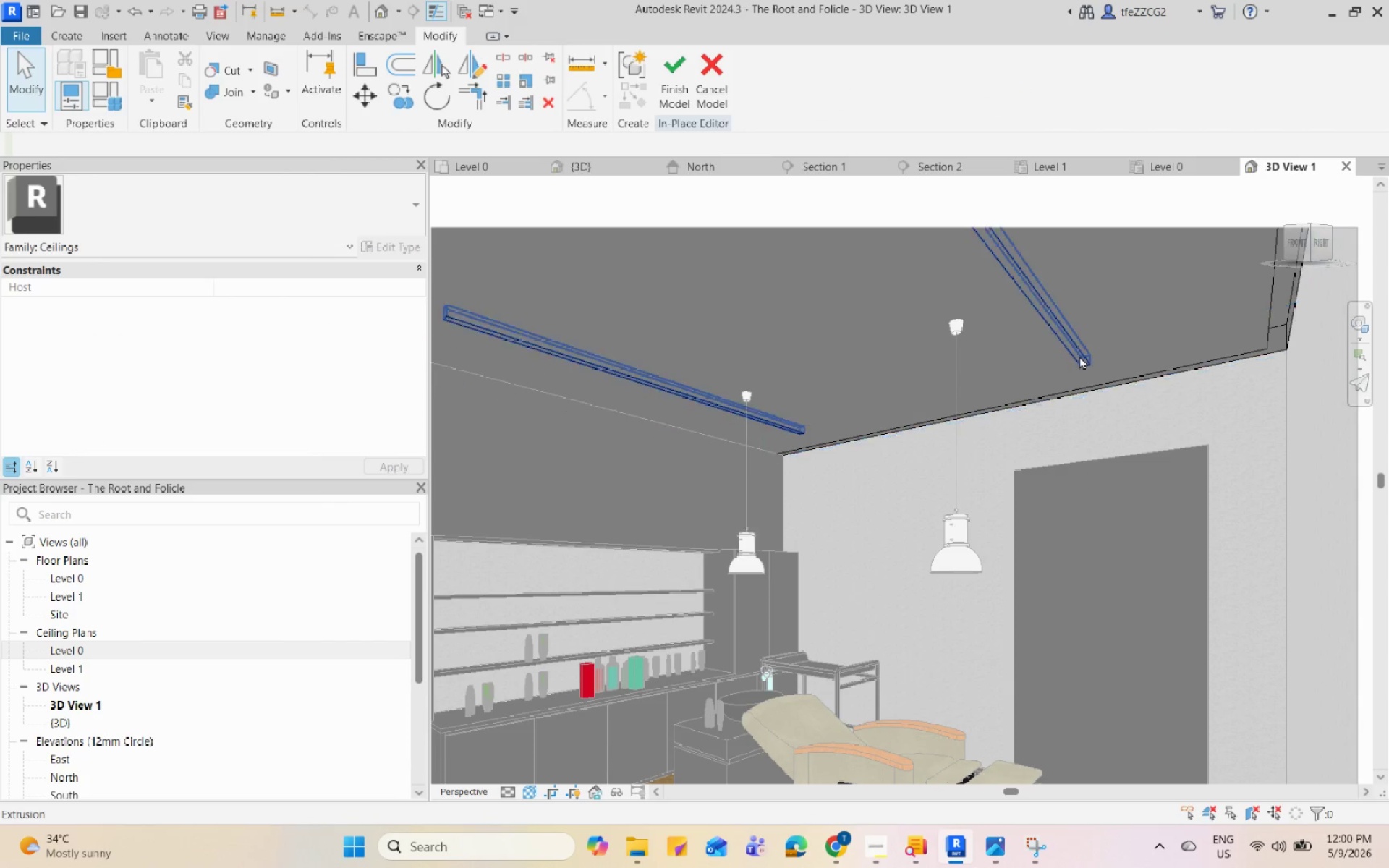 
left_click([1079, 356])
 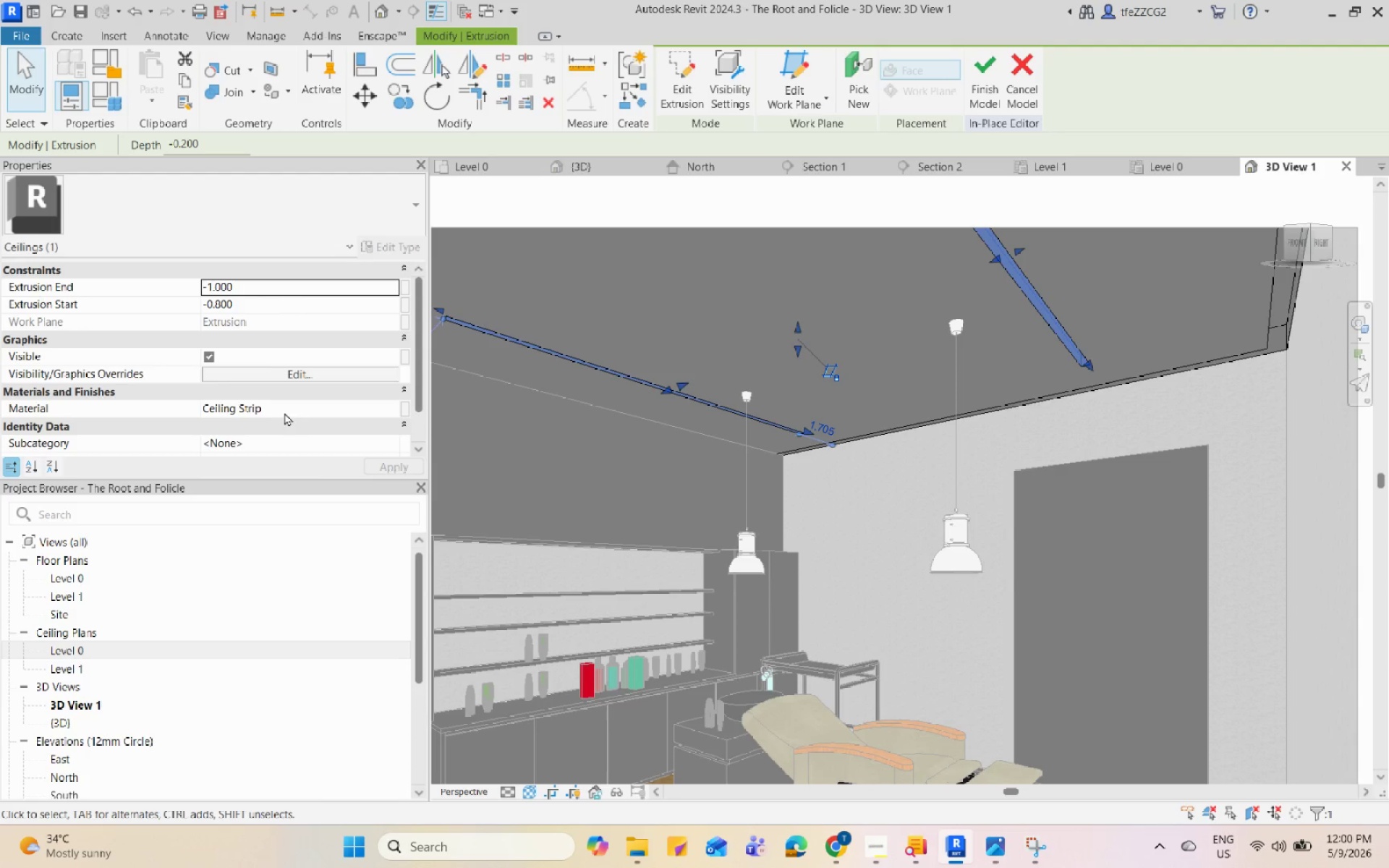 
left_click([390, 411])
 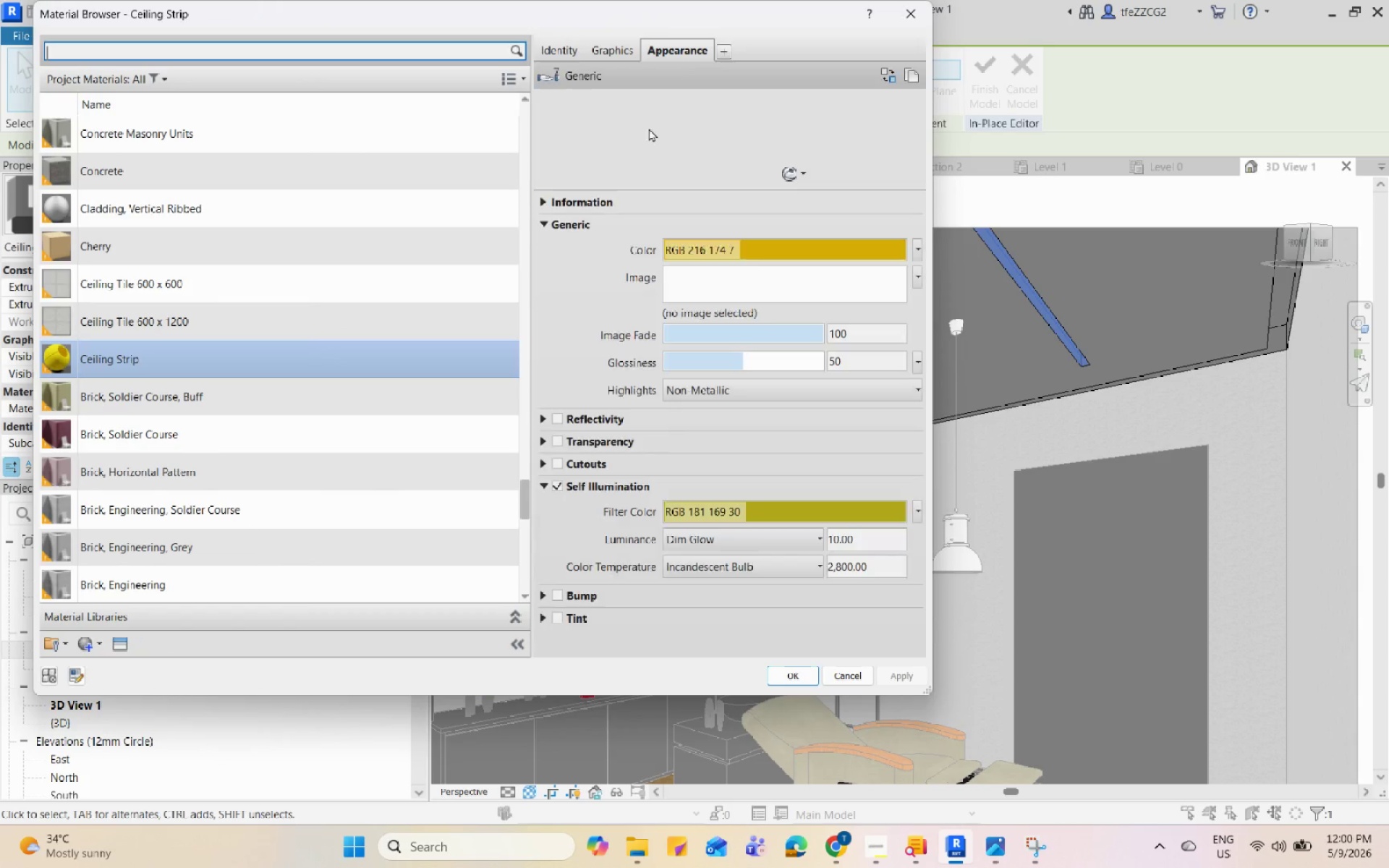 
left_click([612, 53])
 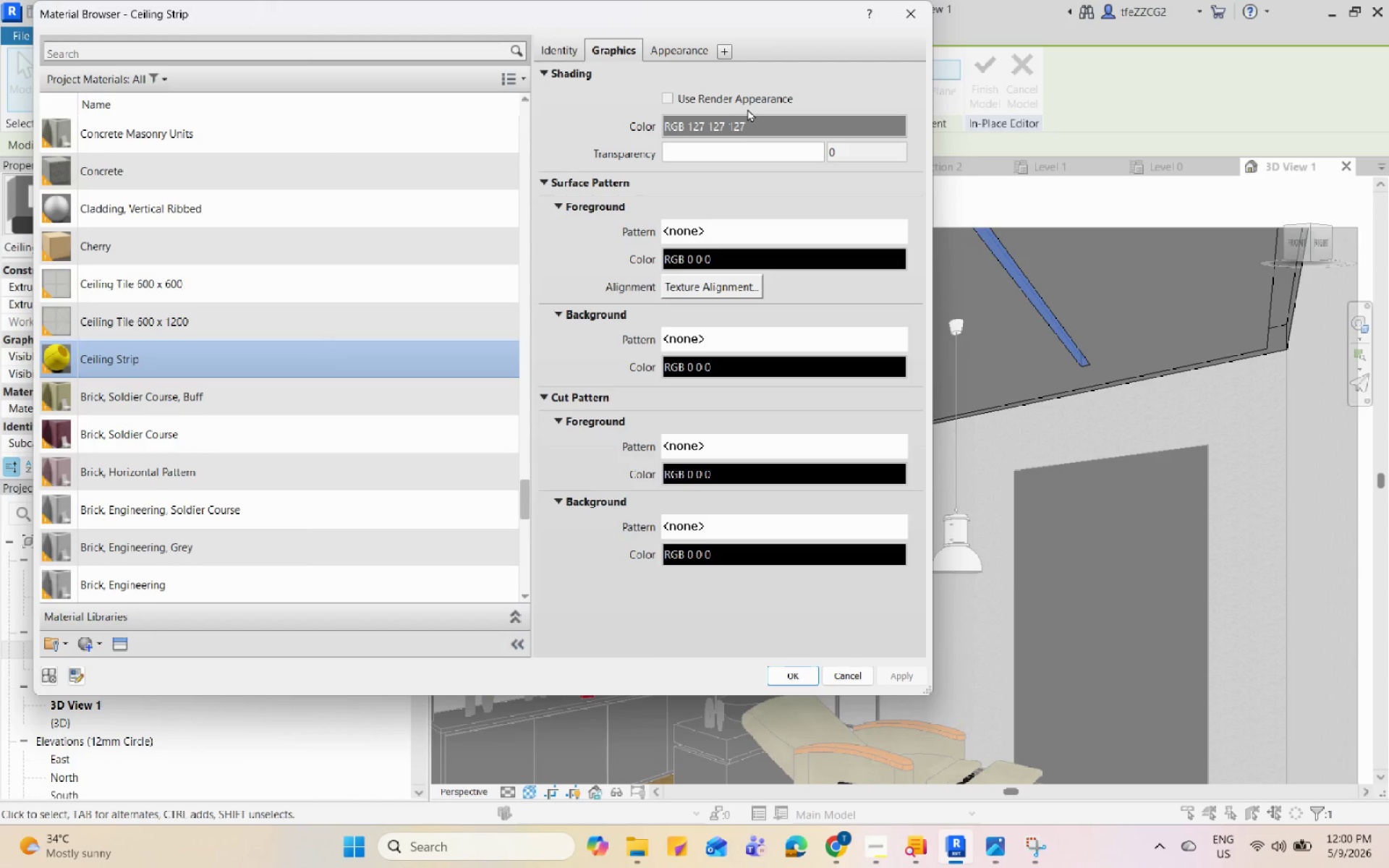 
left_click([744, 105])
 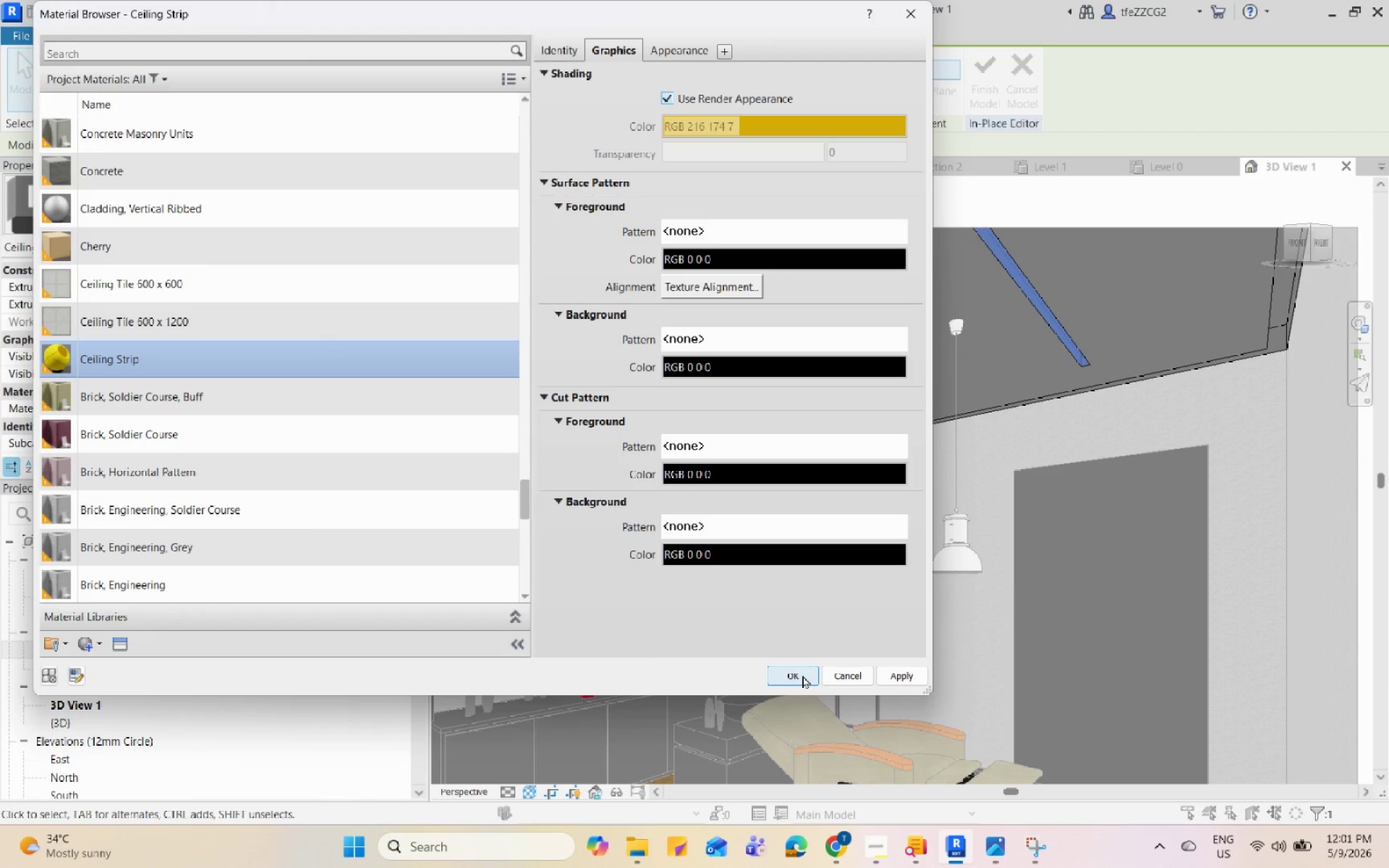 
left_click([904, 679])
 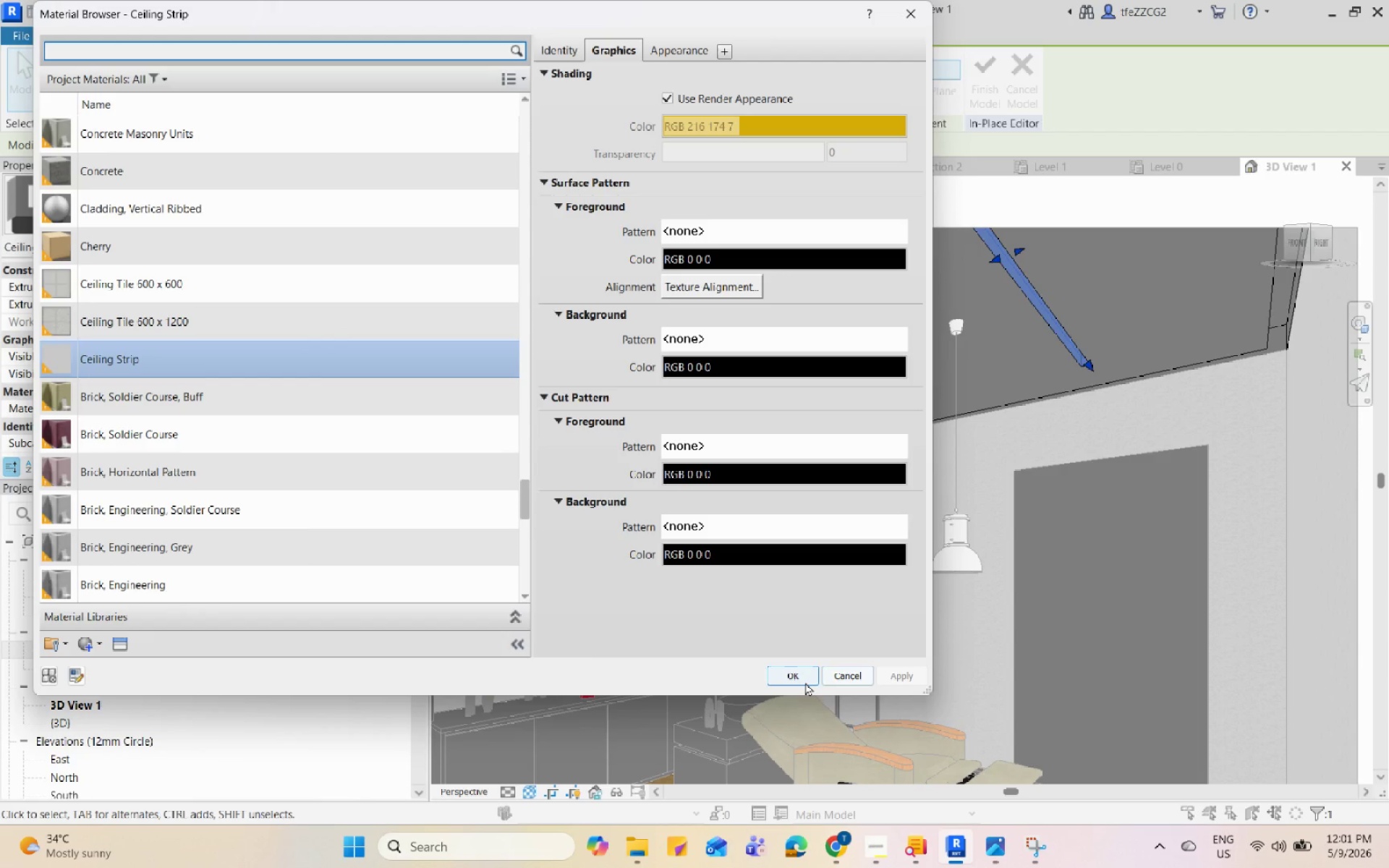 
left_click([804, 682])
 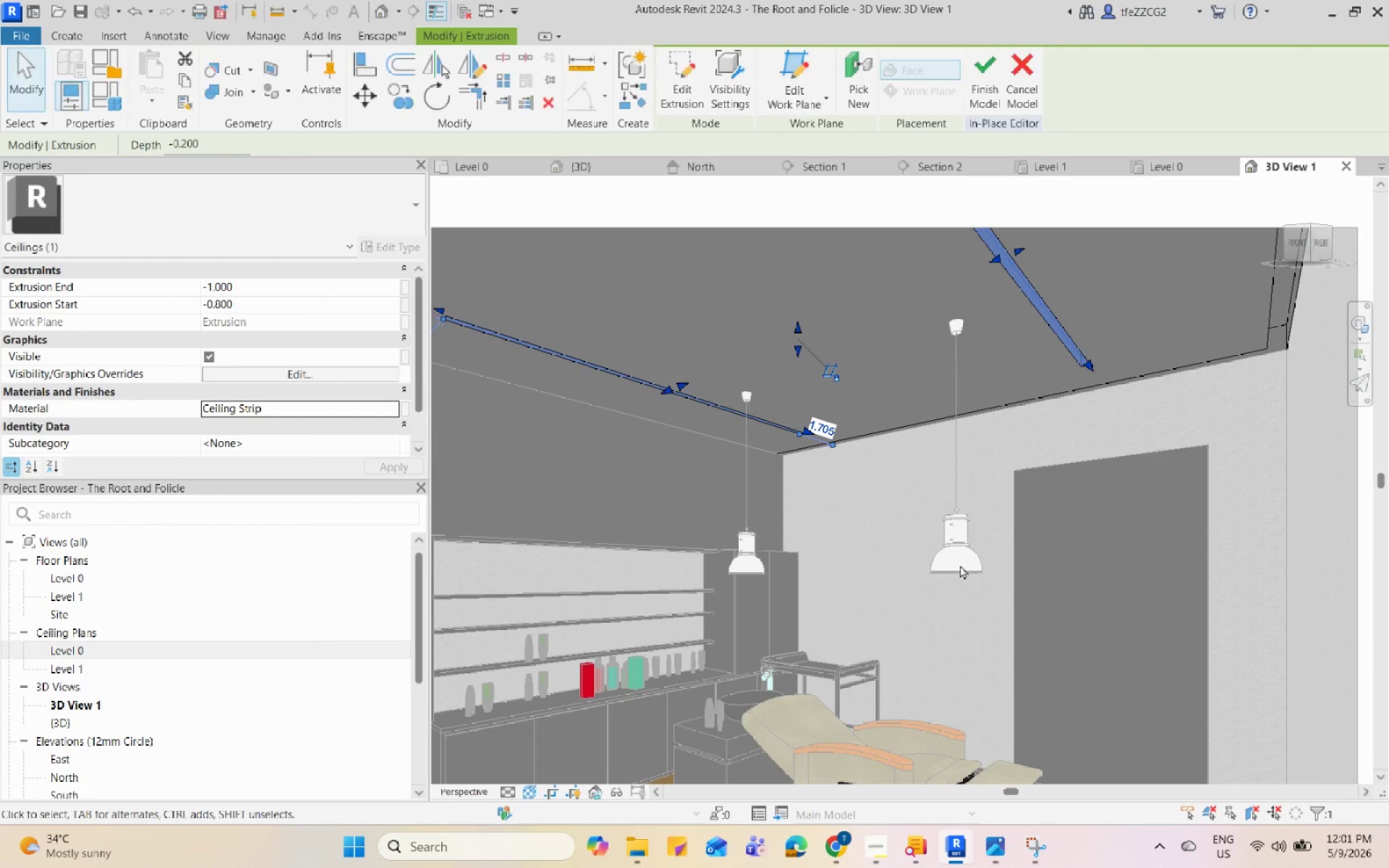 
left_click([1052, 550])
 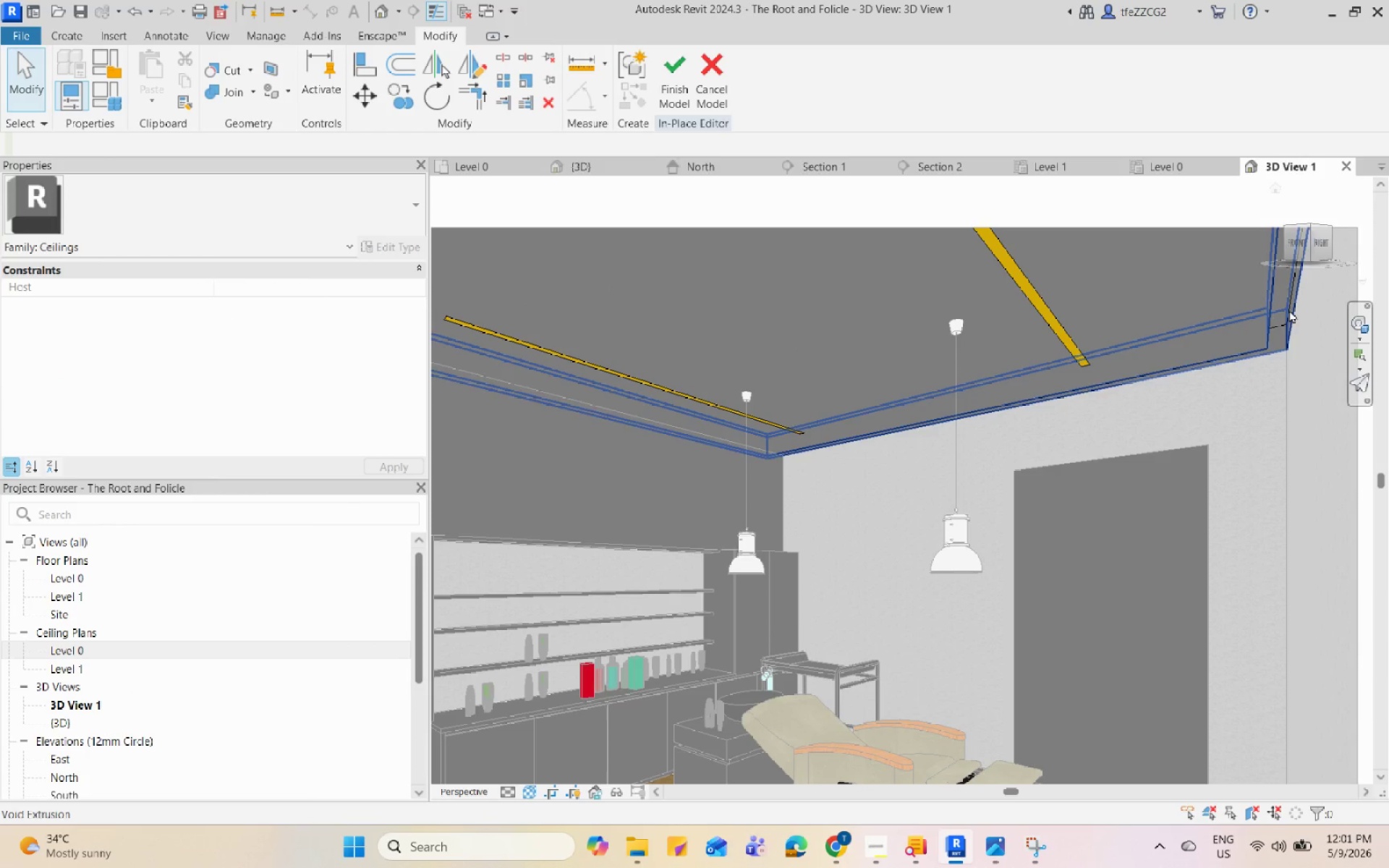 
left_click([1283, 305])
 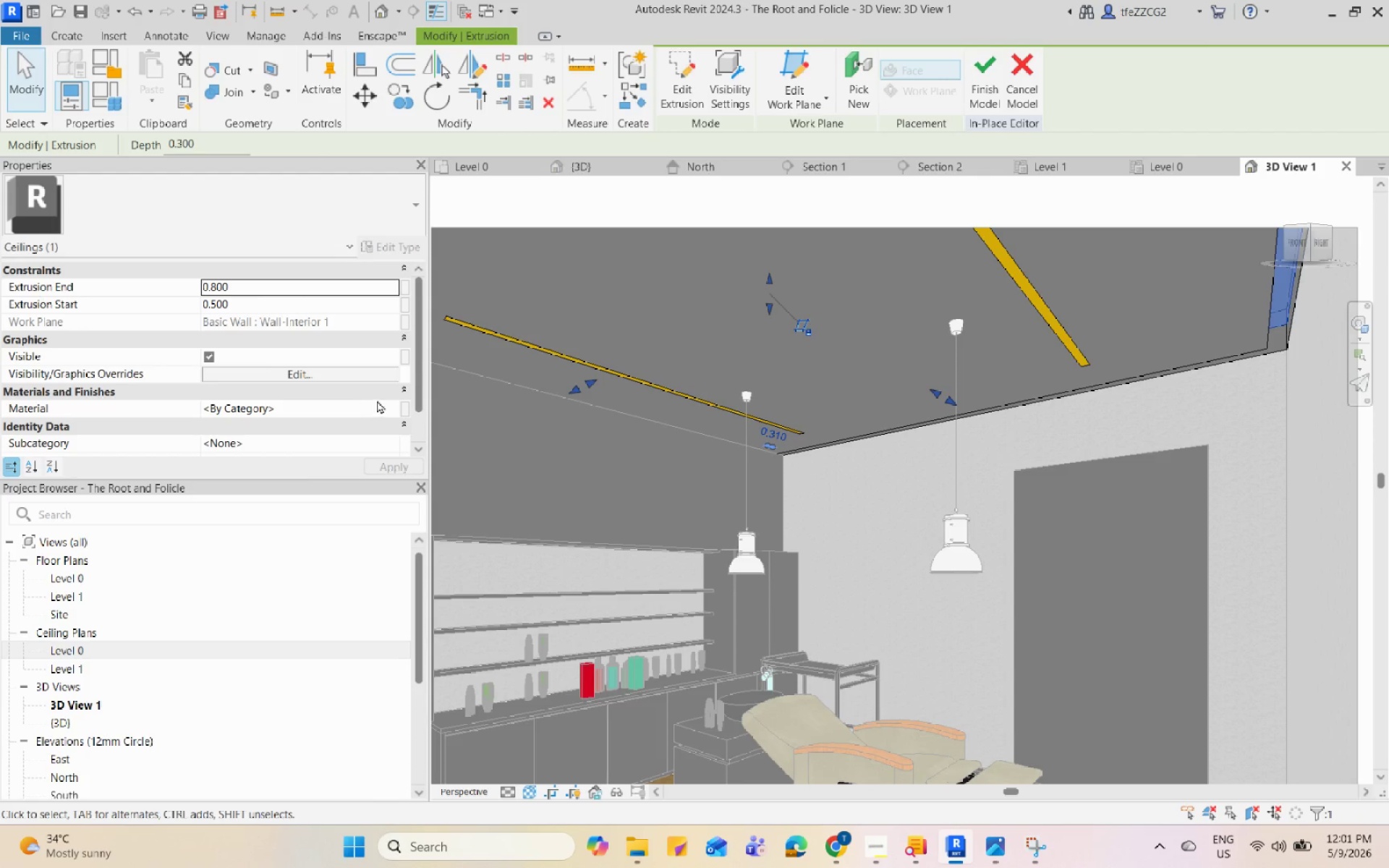 
left_click([391, 403])
 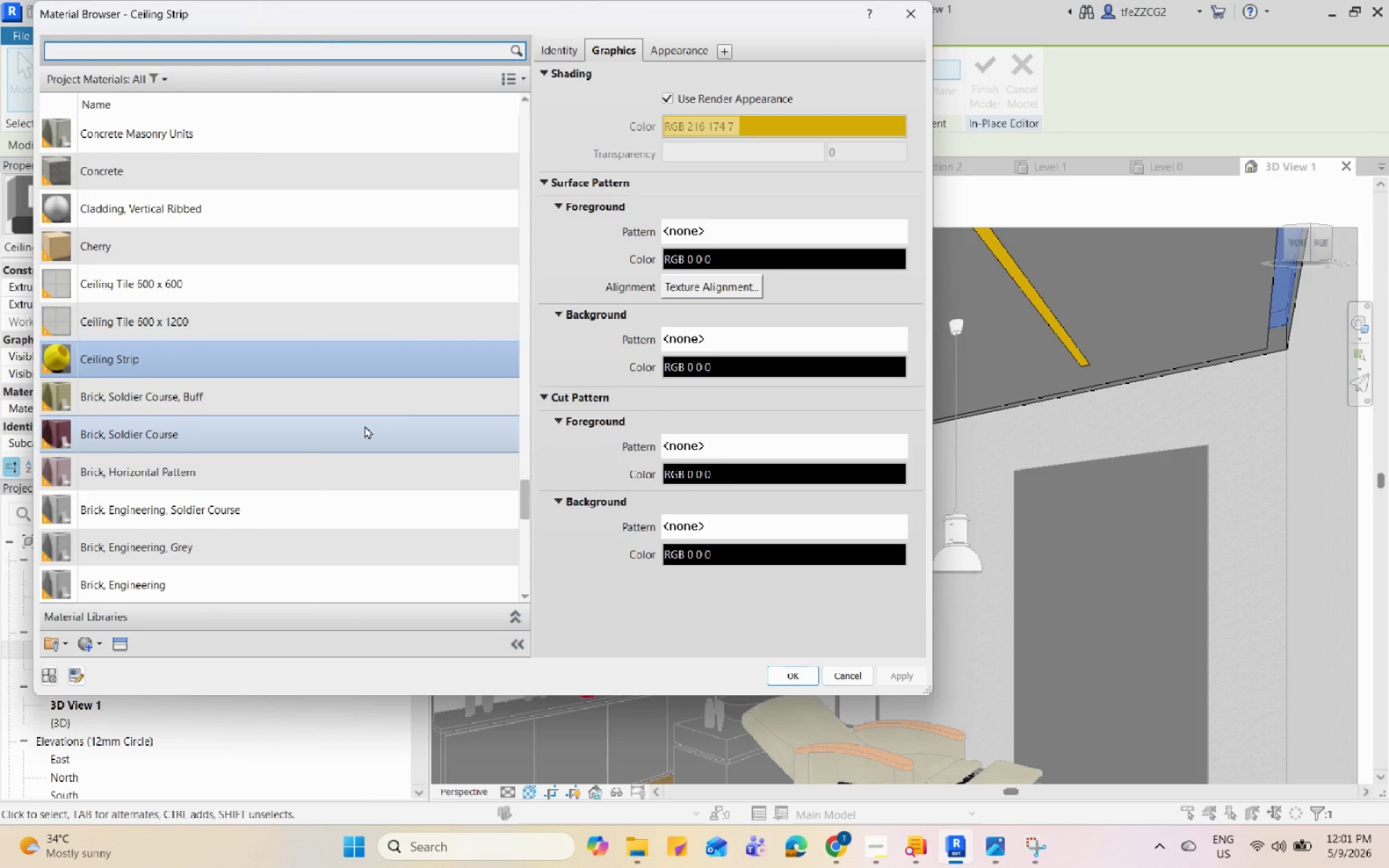 
left_click([777, 678])
 